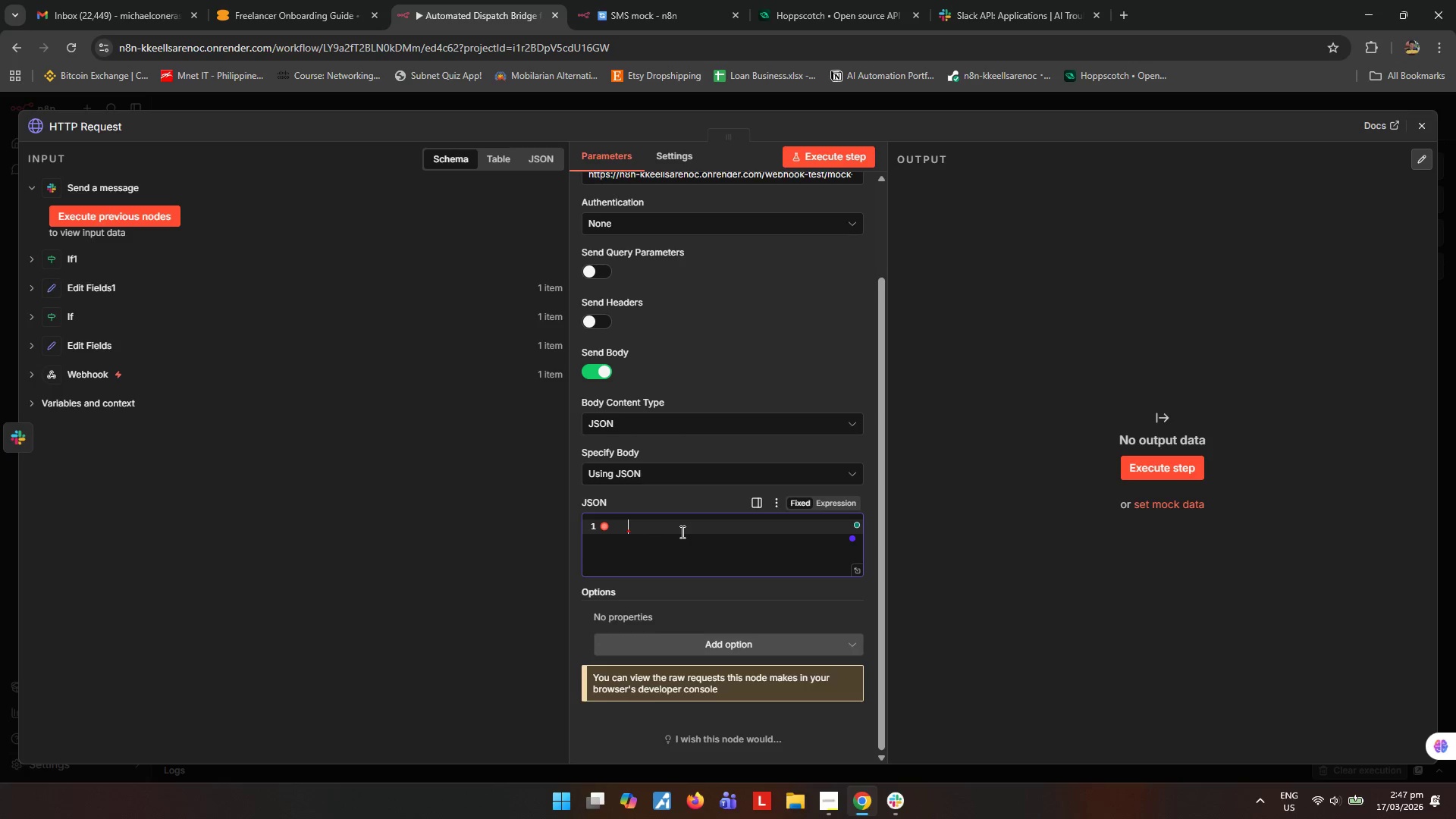 
key(Backspace)
 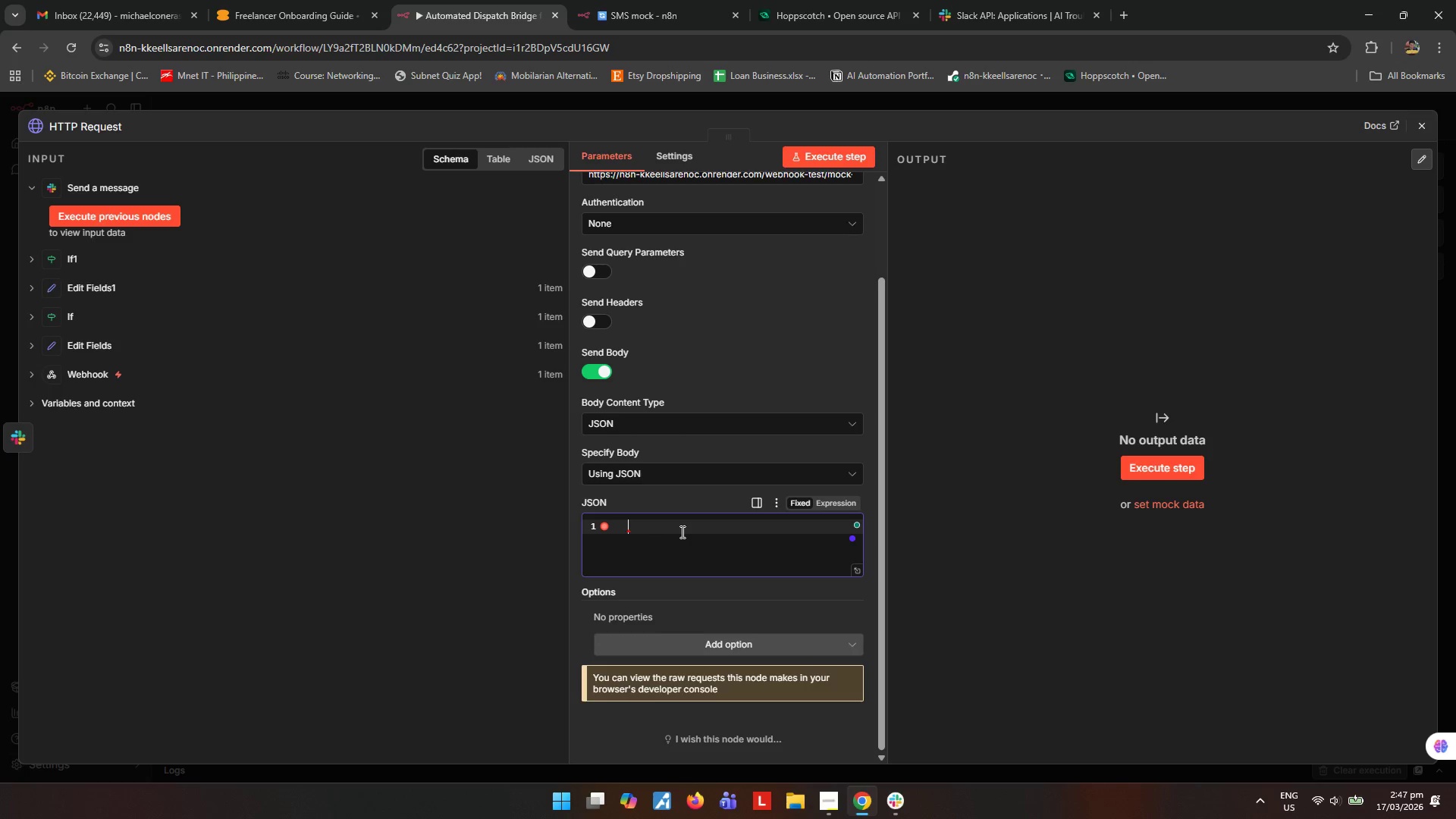 
key(Shift+BracketLeft)
 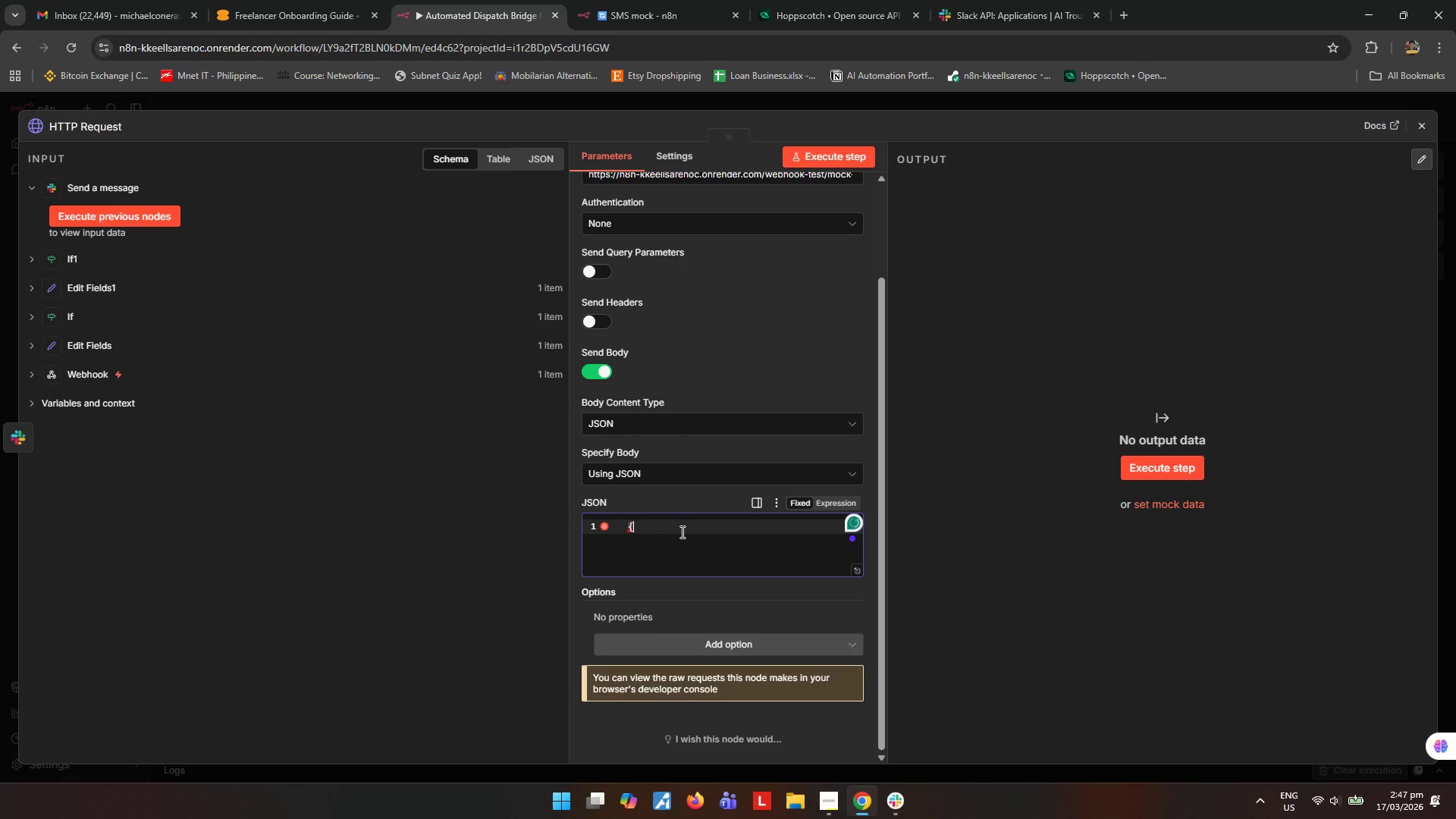 
key(Backspace)
 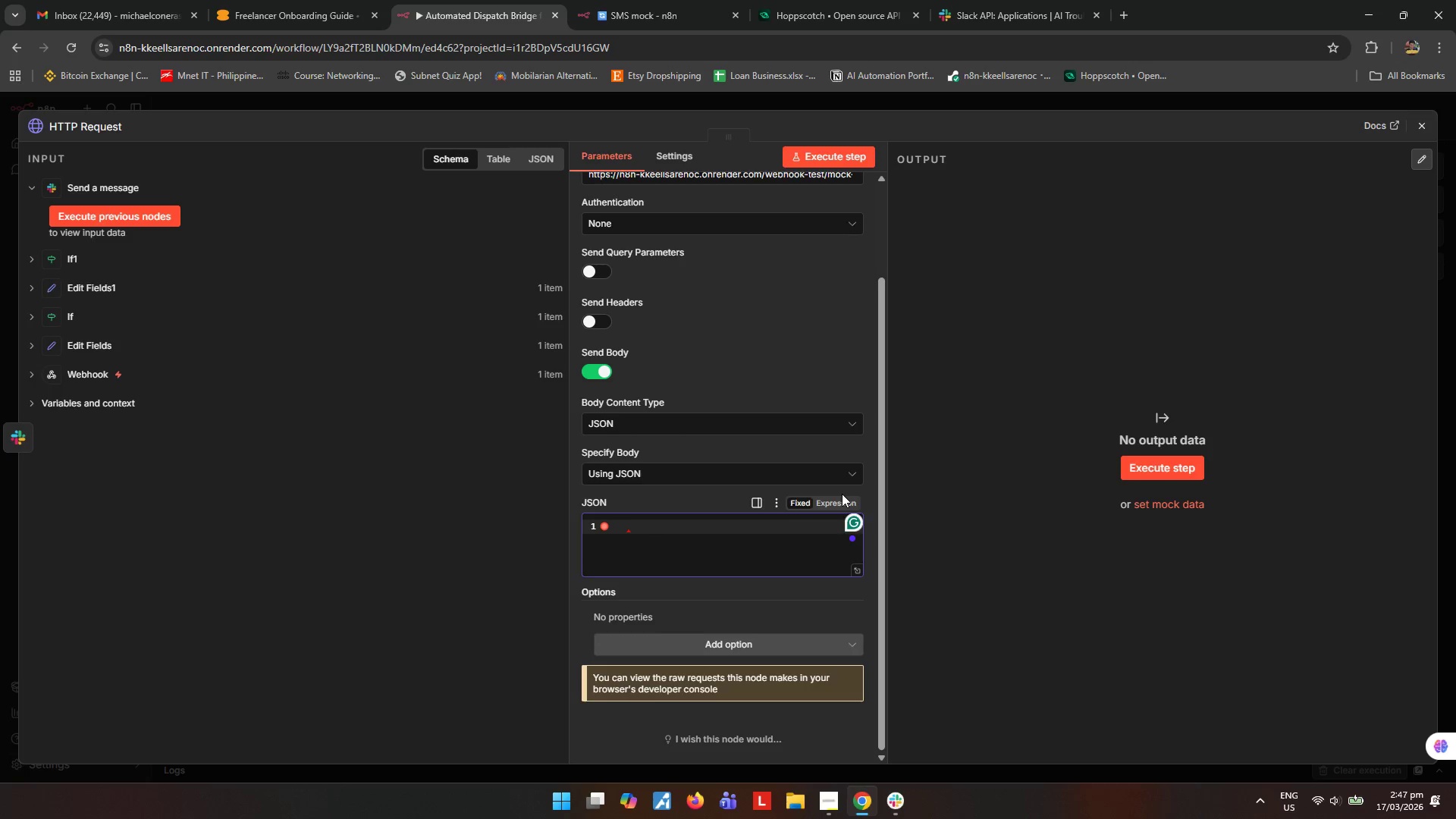 
double_click([839, 498])
 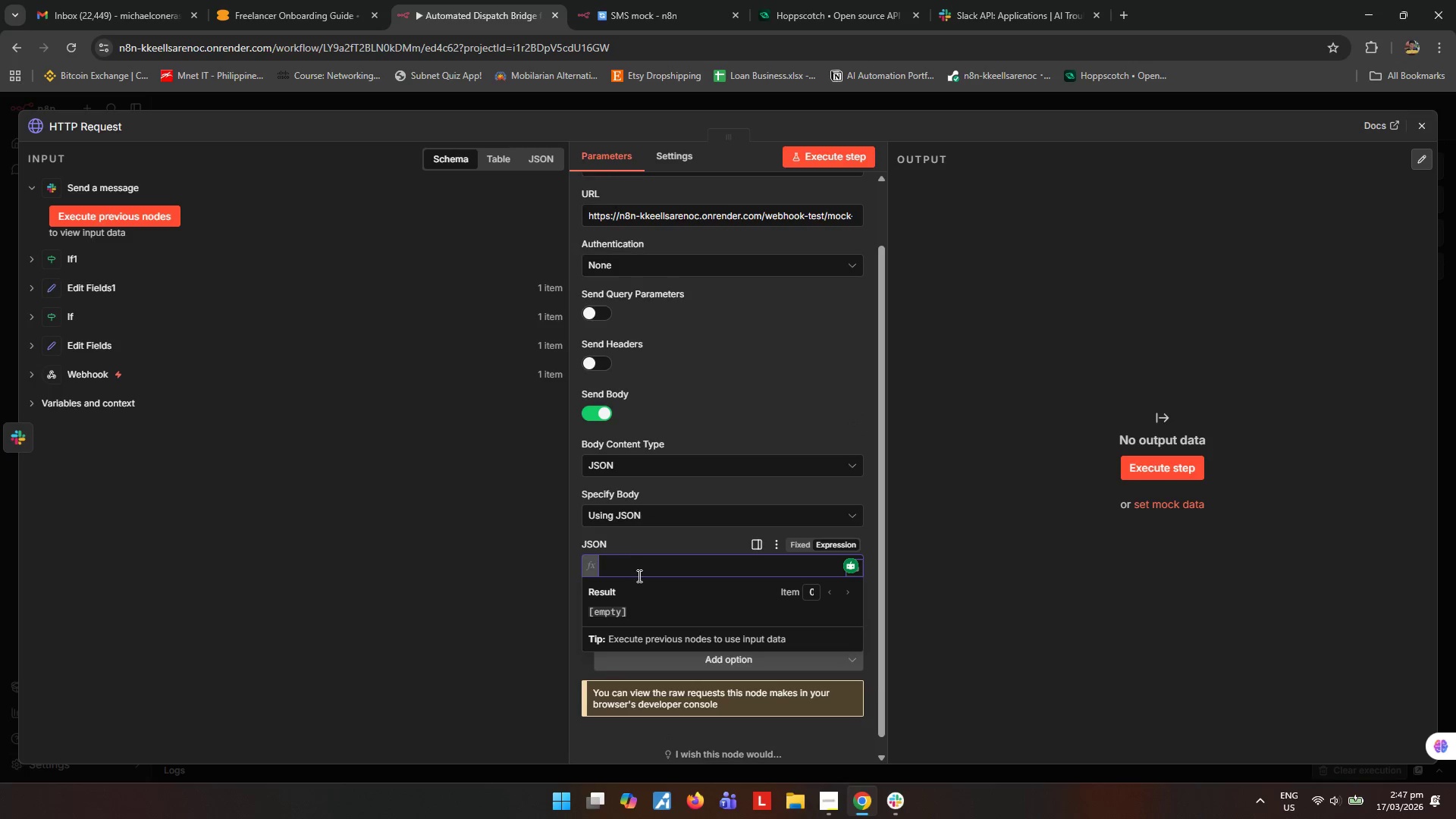 
left_click([637, 572])
 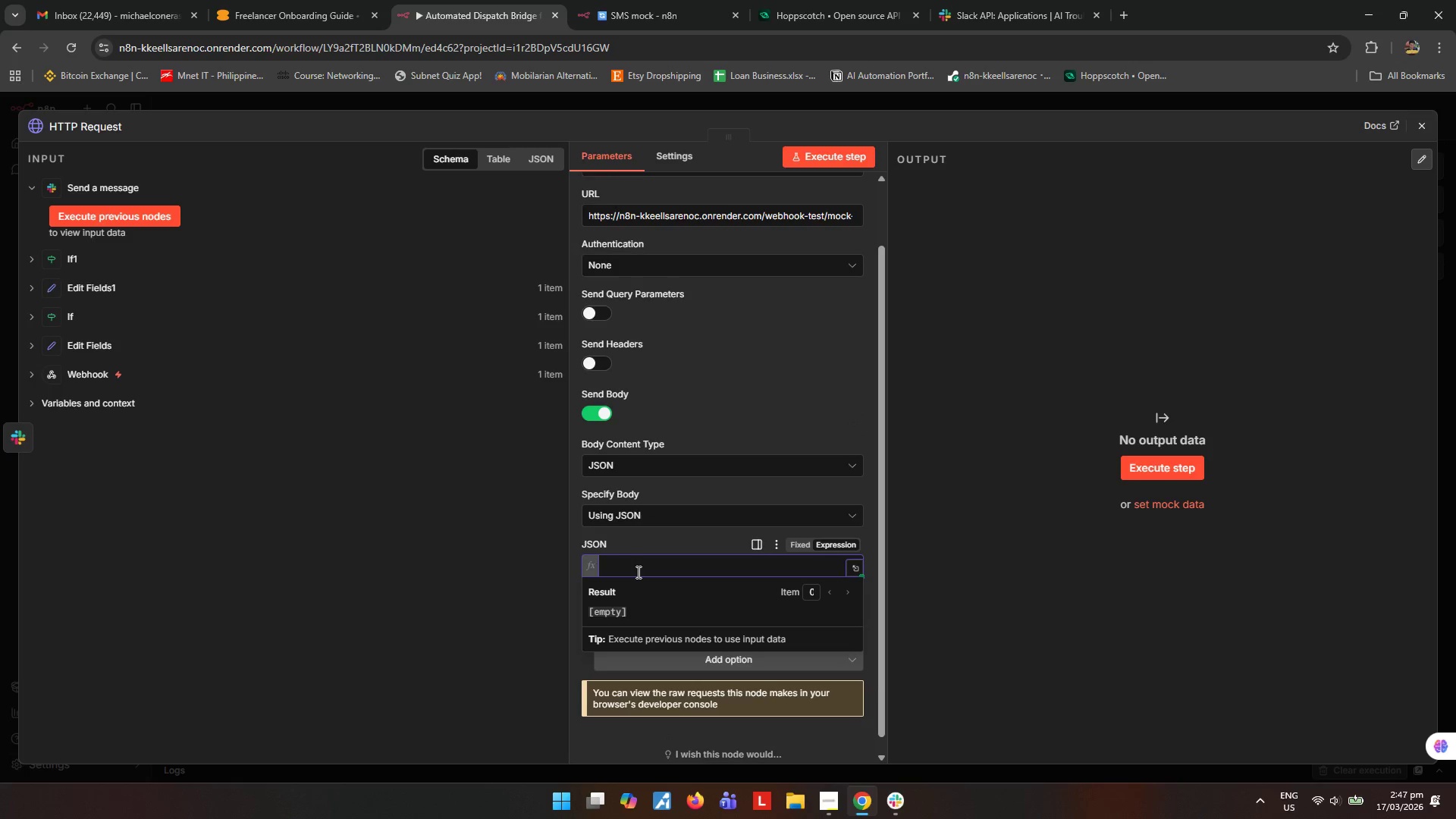 
hold_key(key=ShiftRight, duration=1.5)
 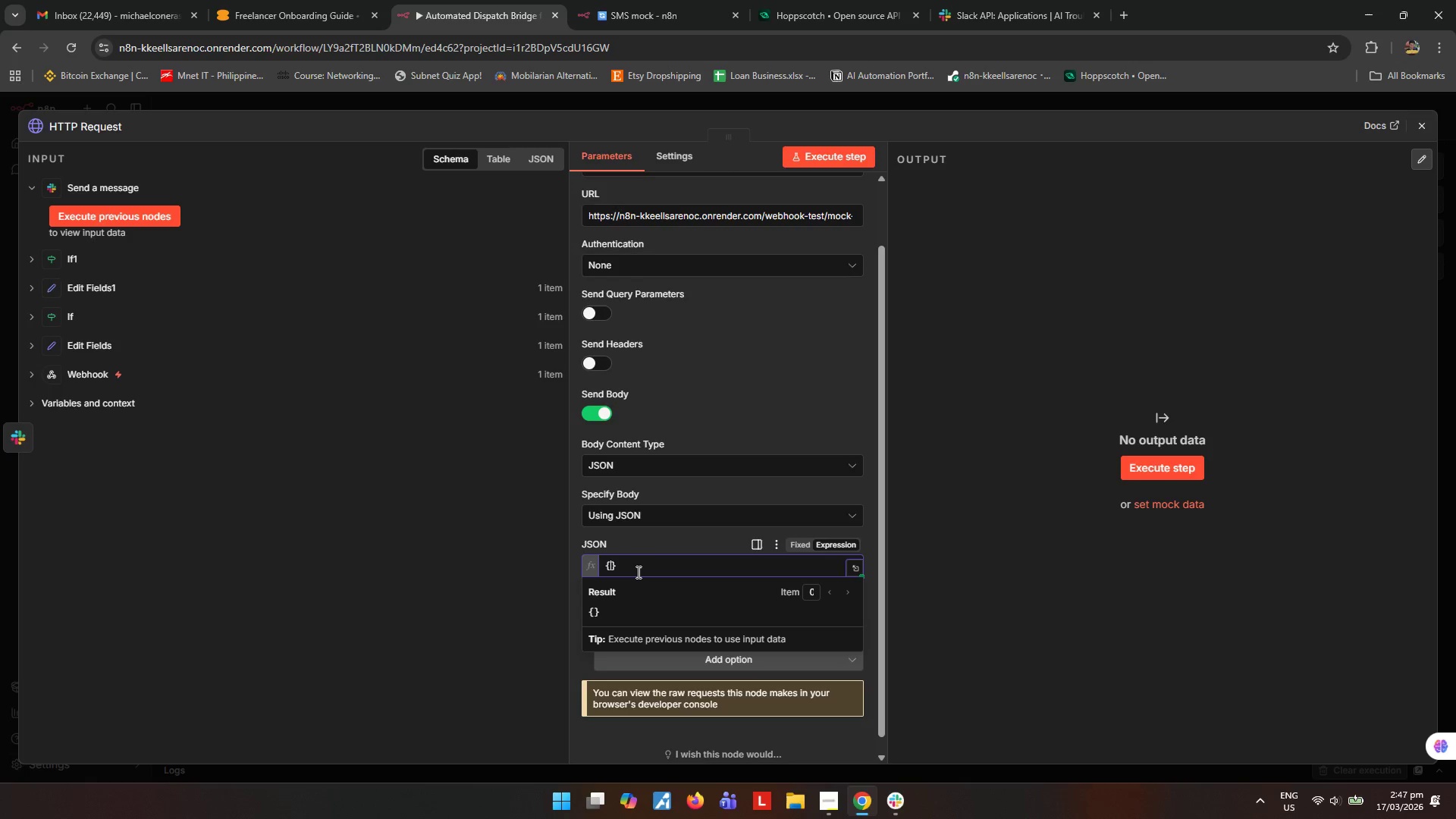 
key(Shift+BracketLeft)
 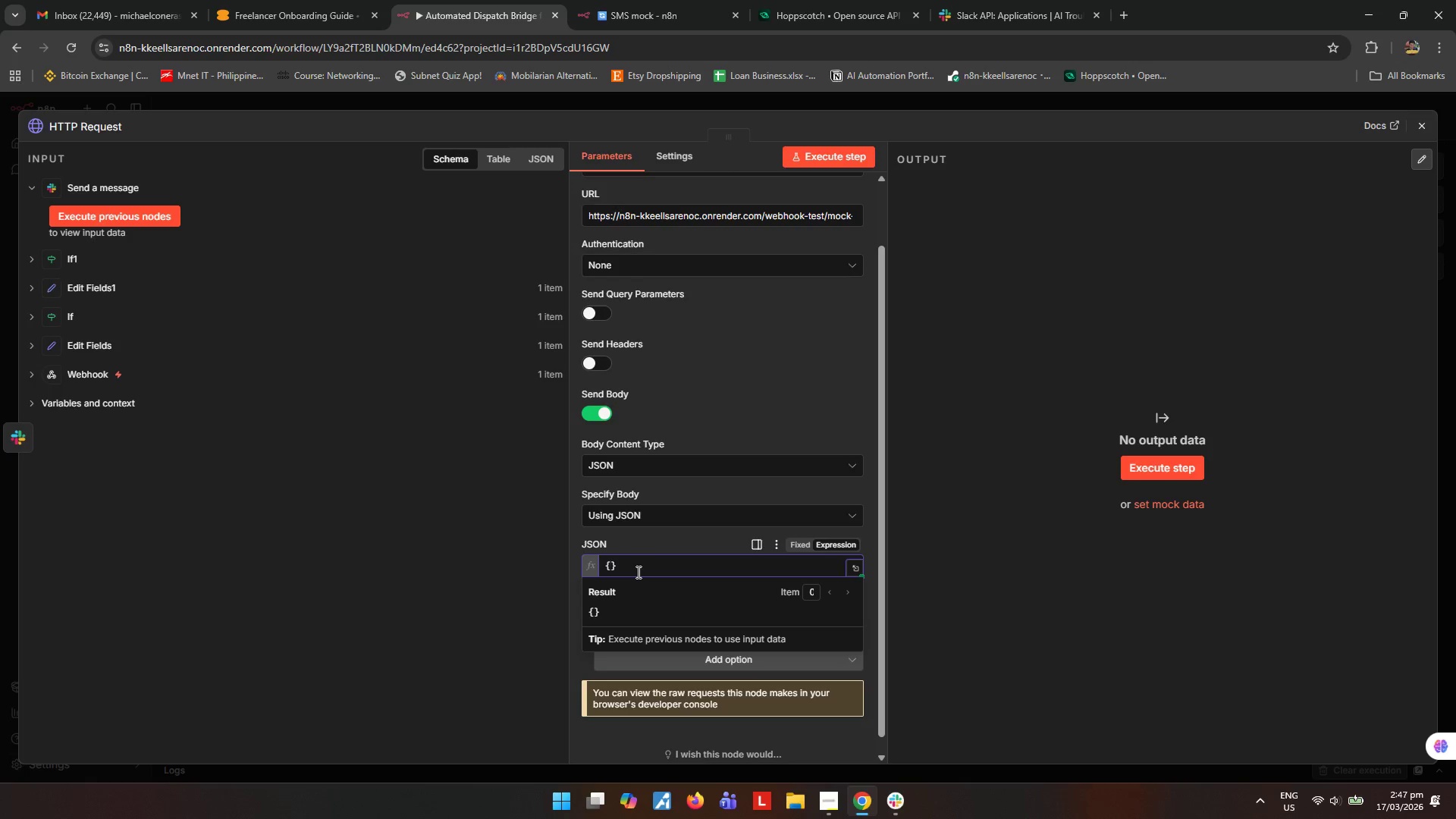 
key(Enter)
 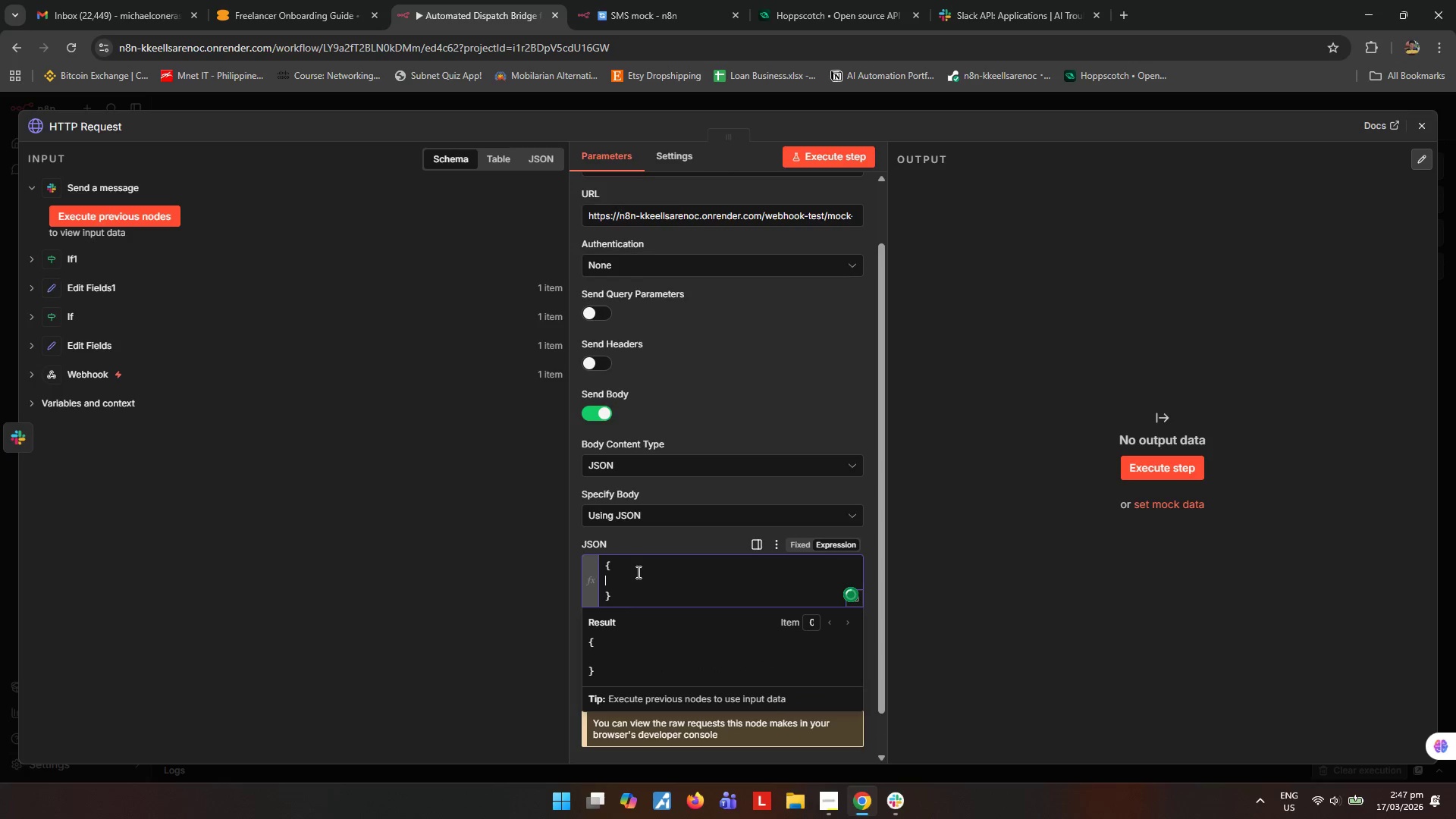 
type("alert)
 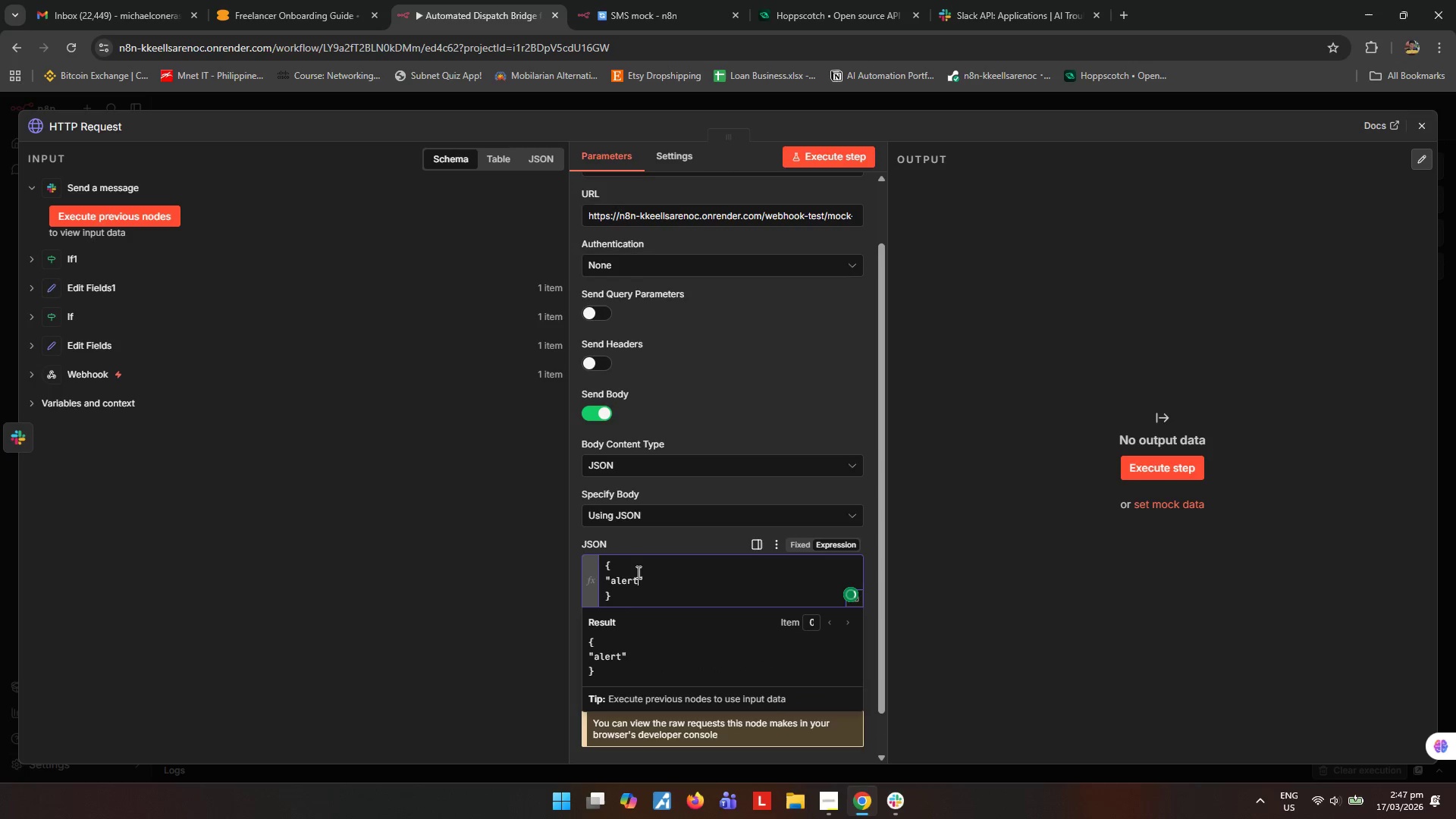 
key(ArrowRight)
 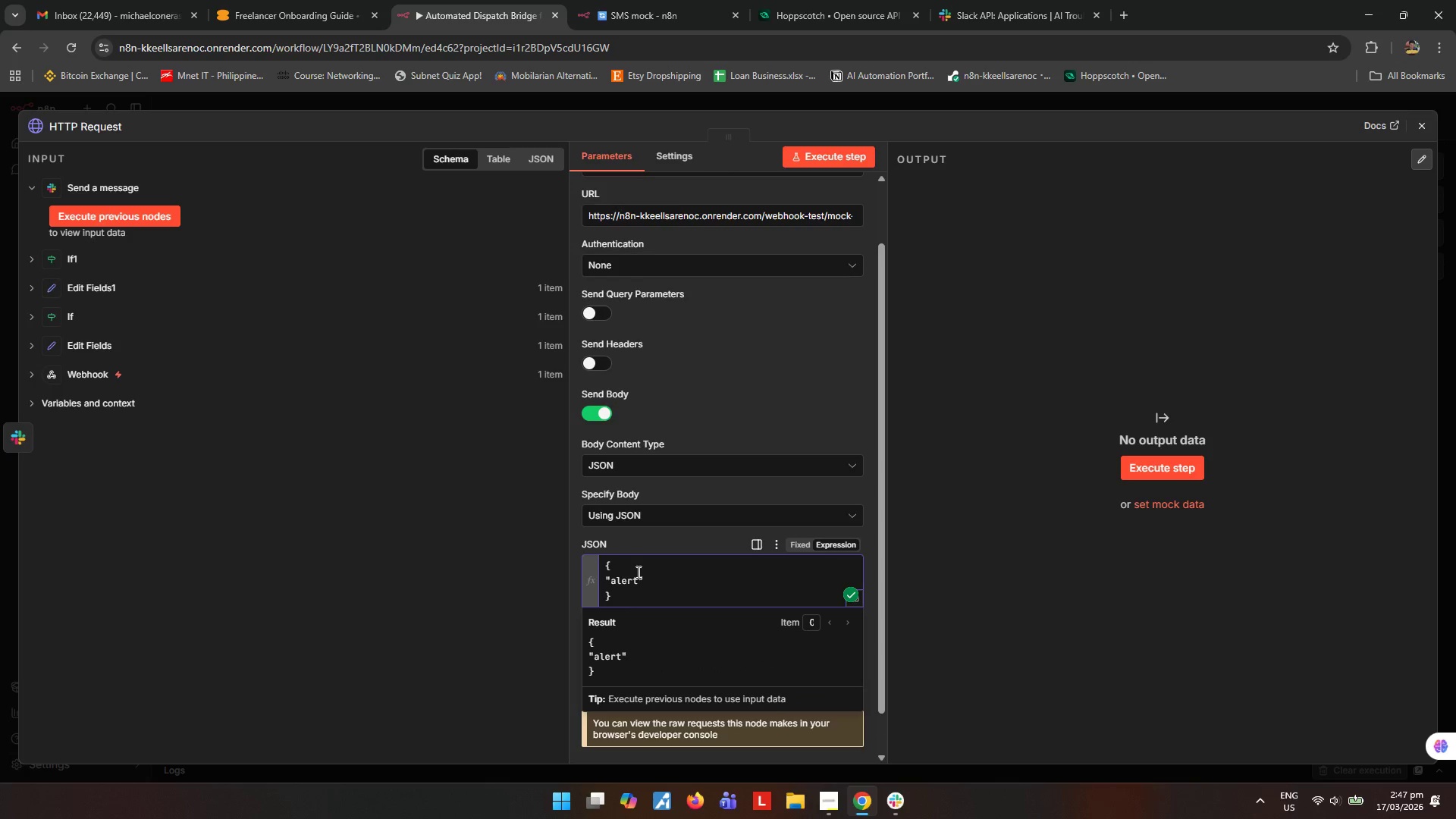 
key(Backspace)
 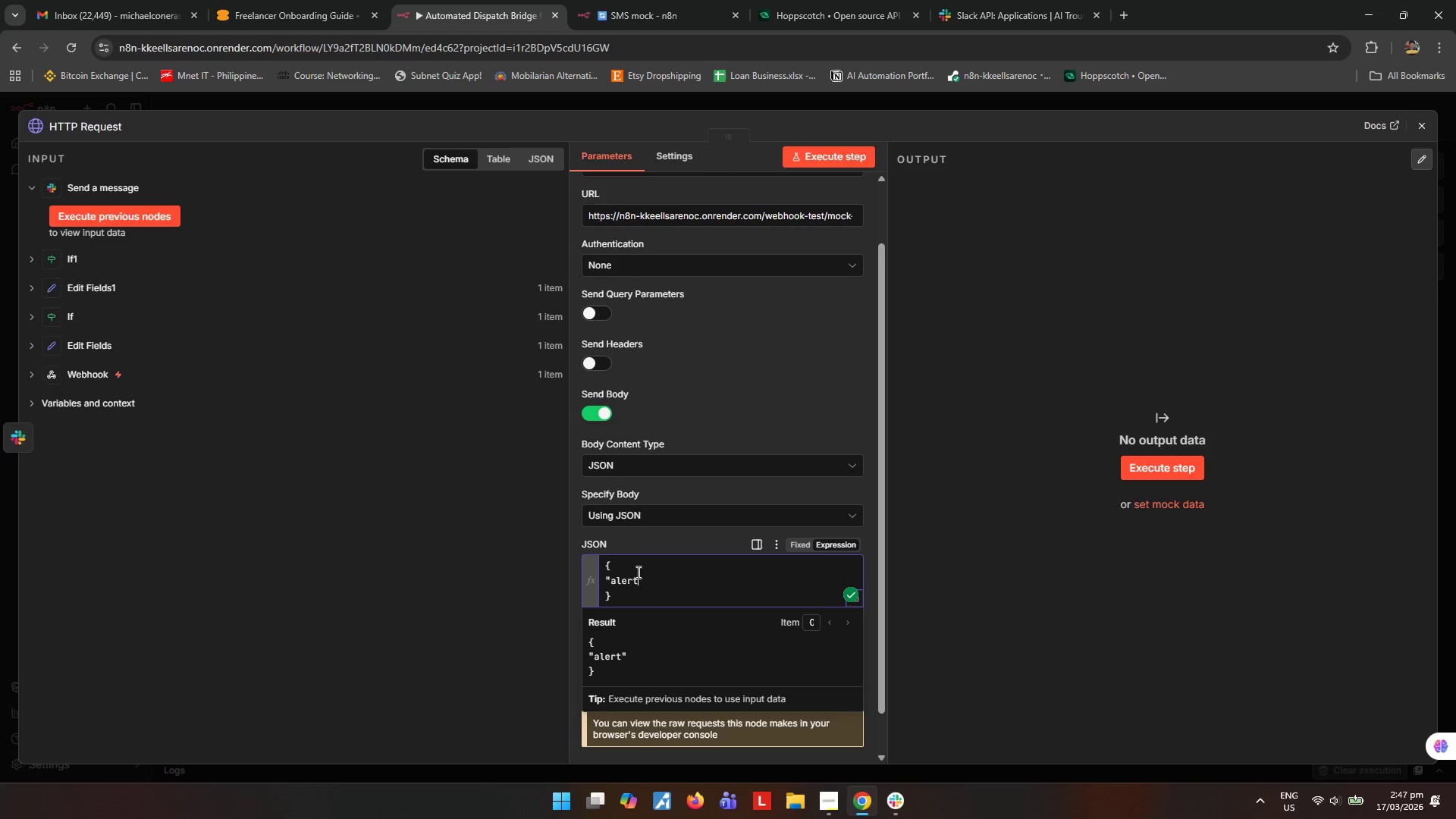 
key(Backspace)
 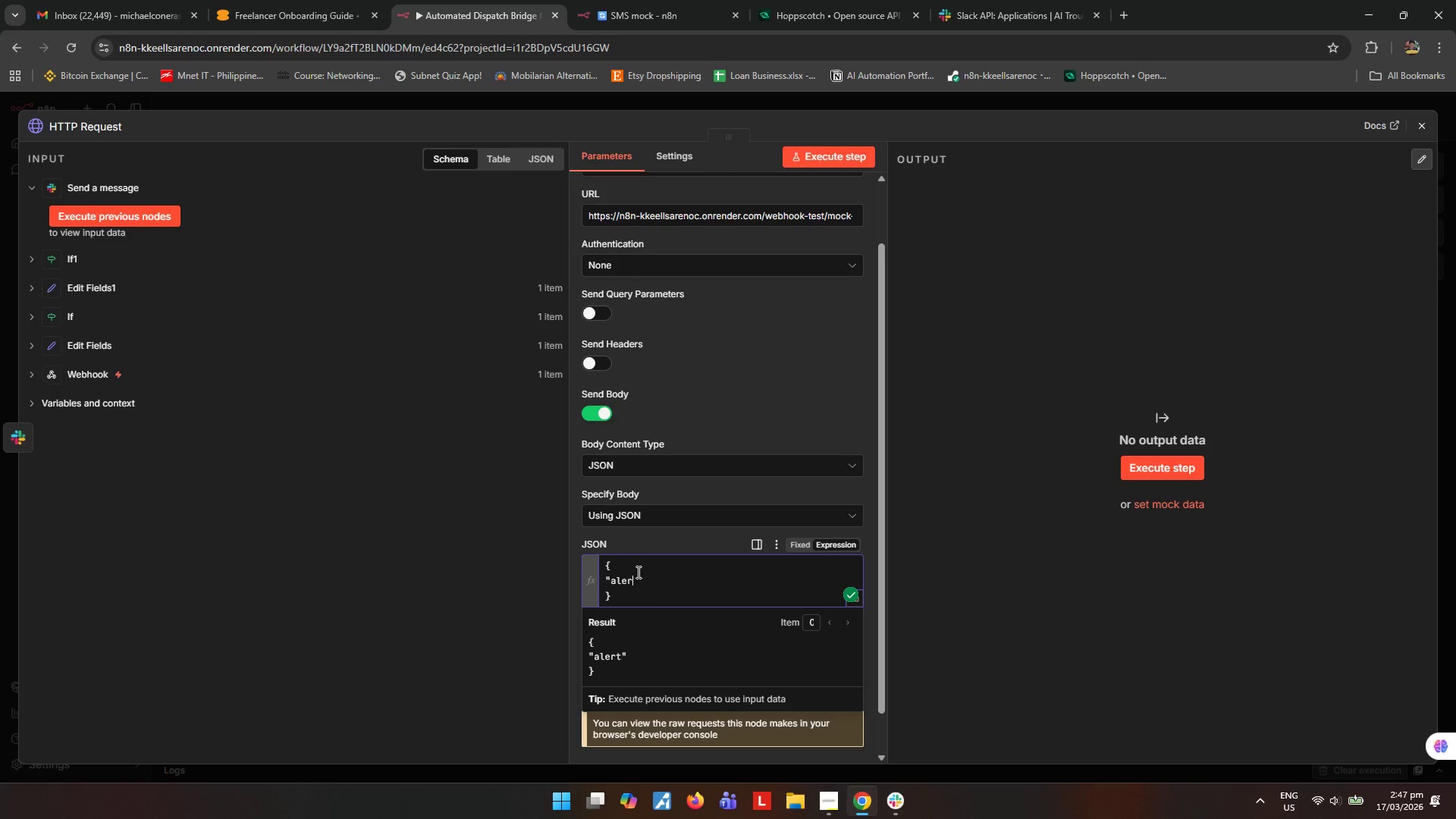 
key(Backspace)
 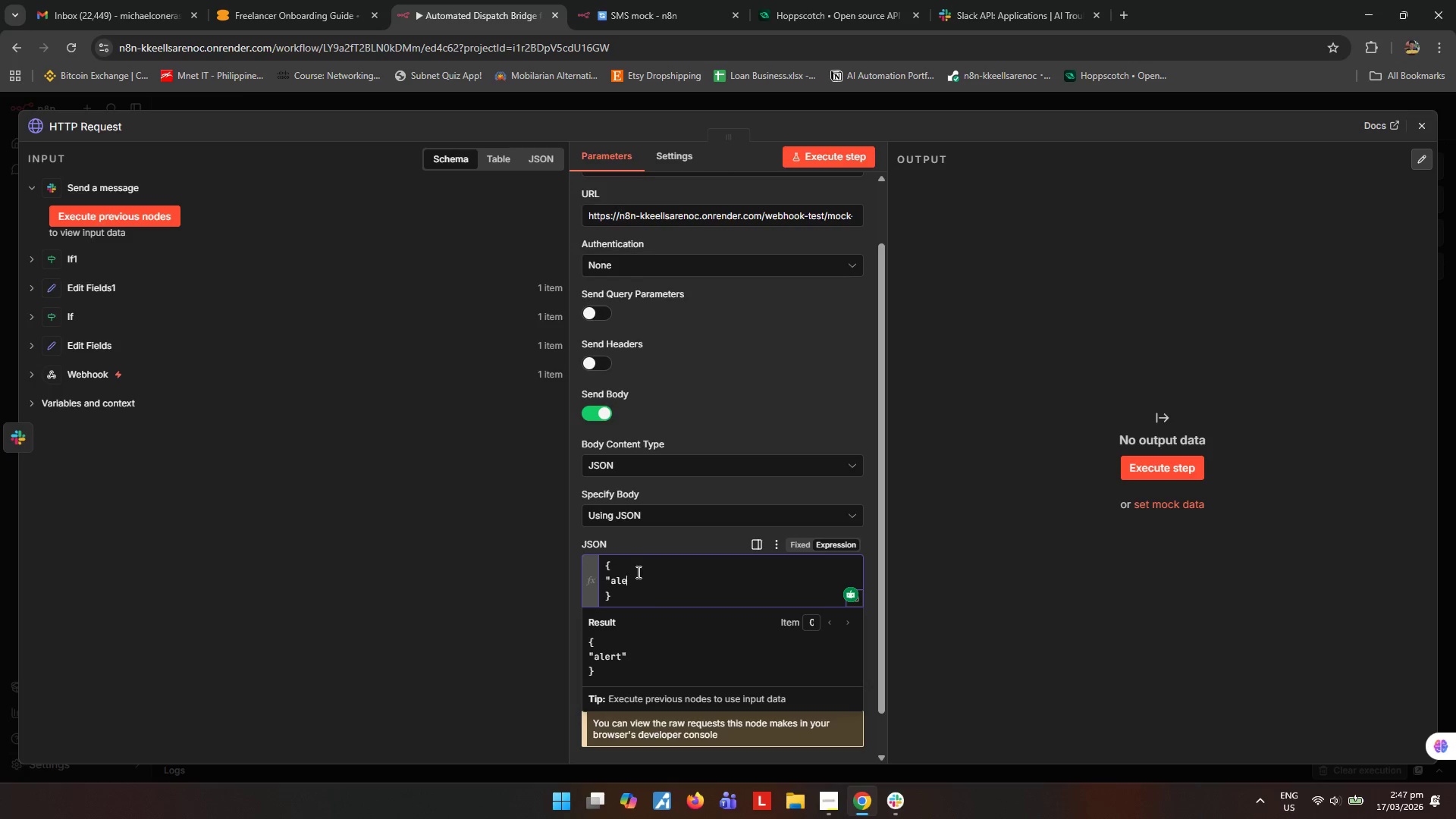 
key(Backspace)
 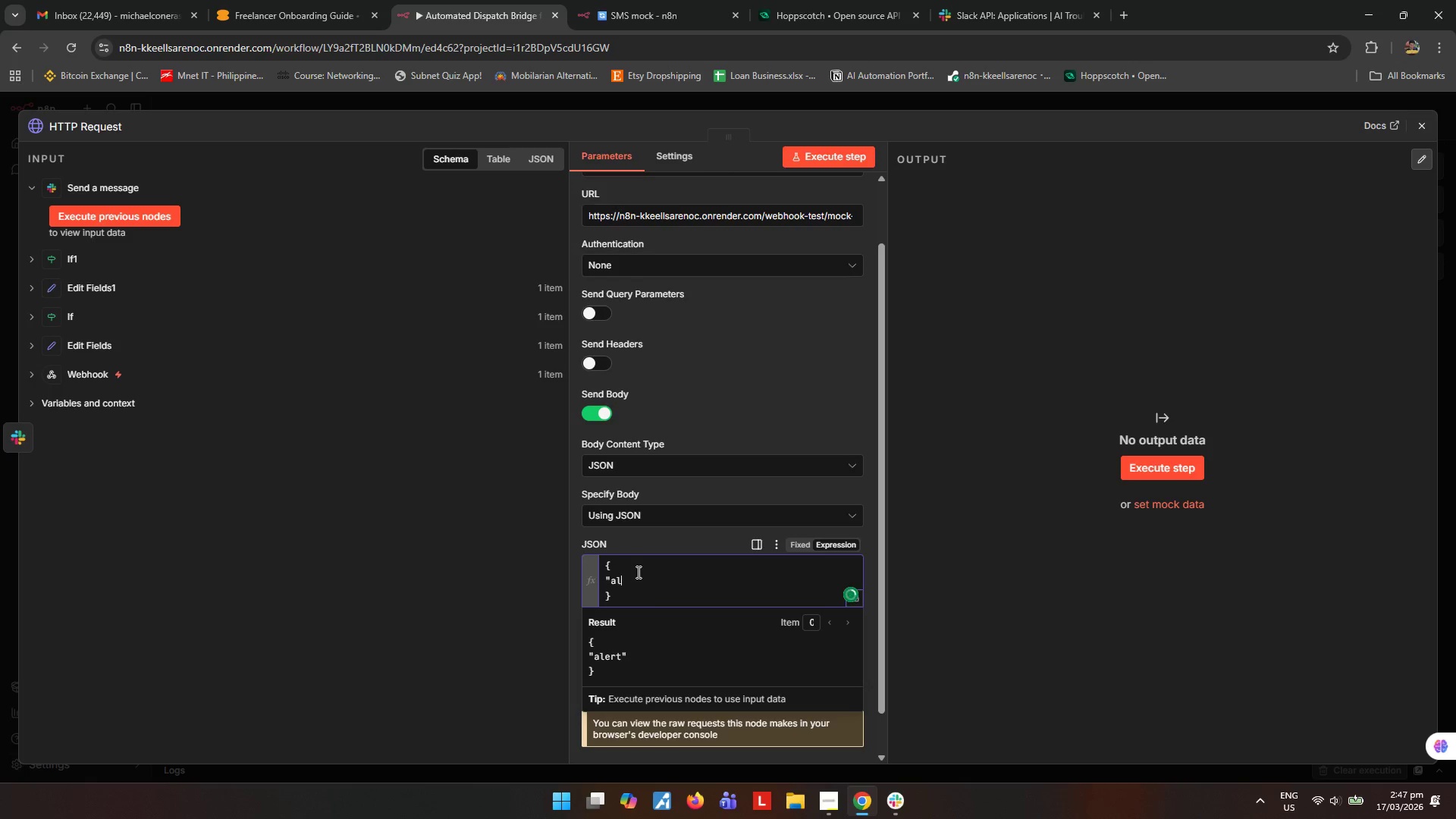 
key(Backspace)
 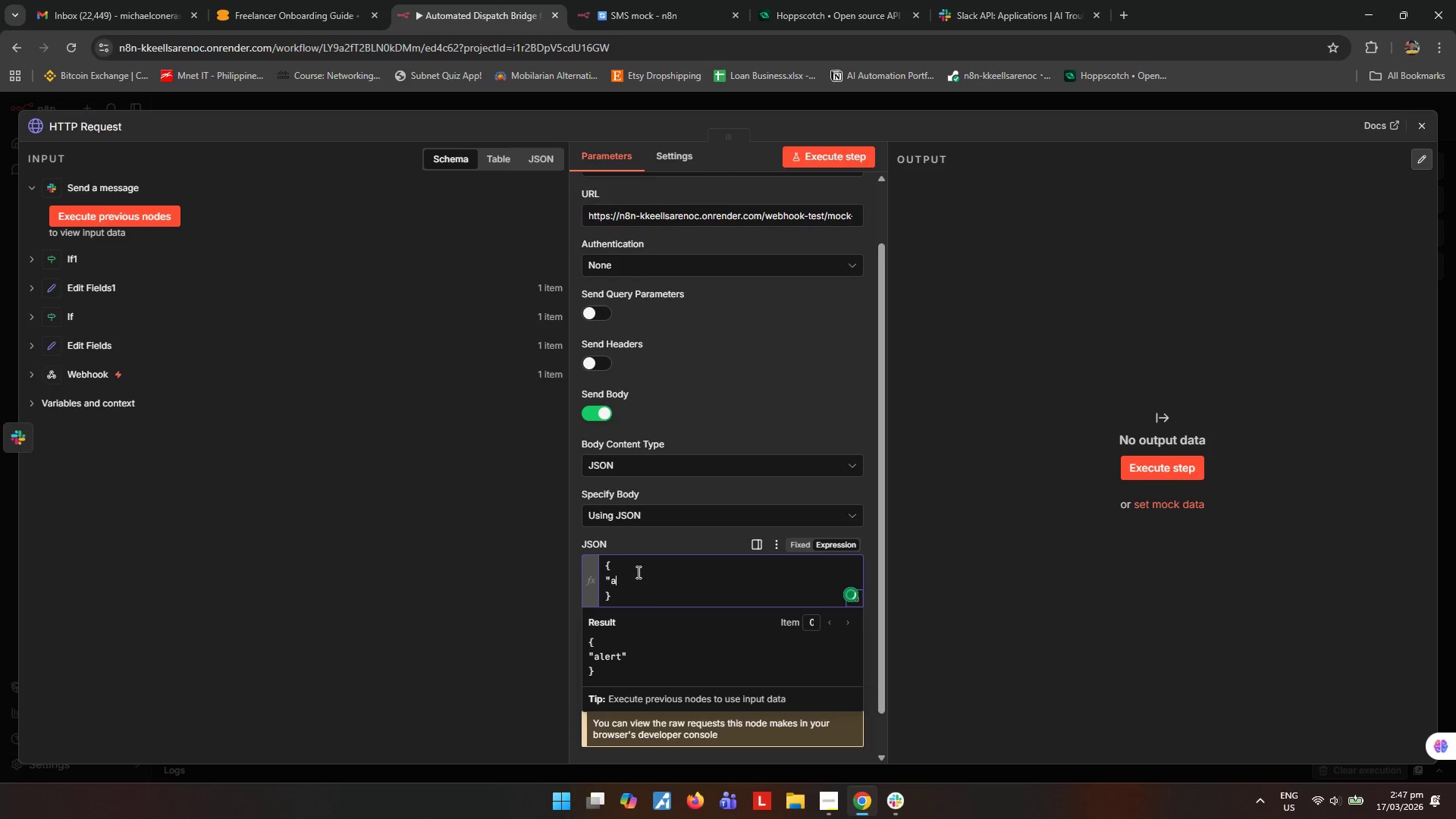 
key(Backspace)
 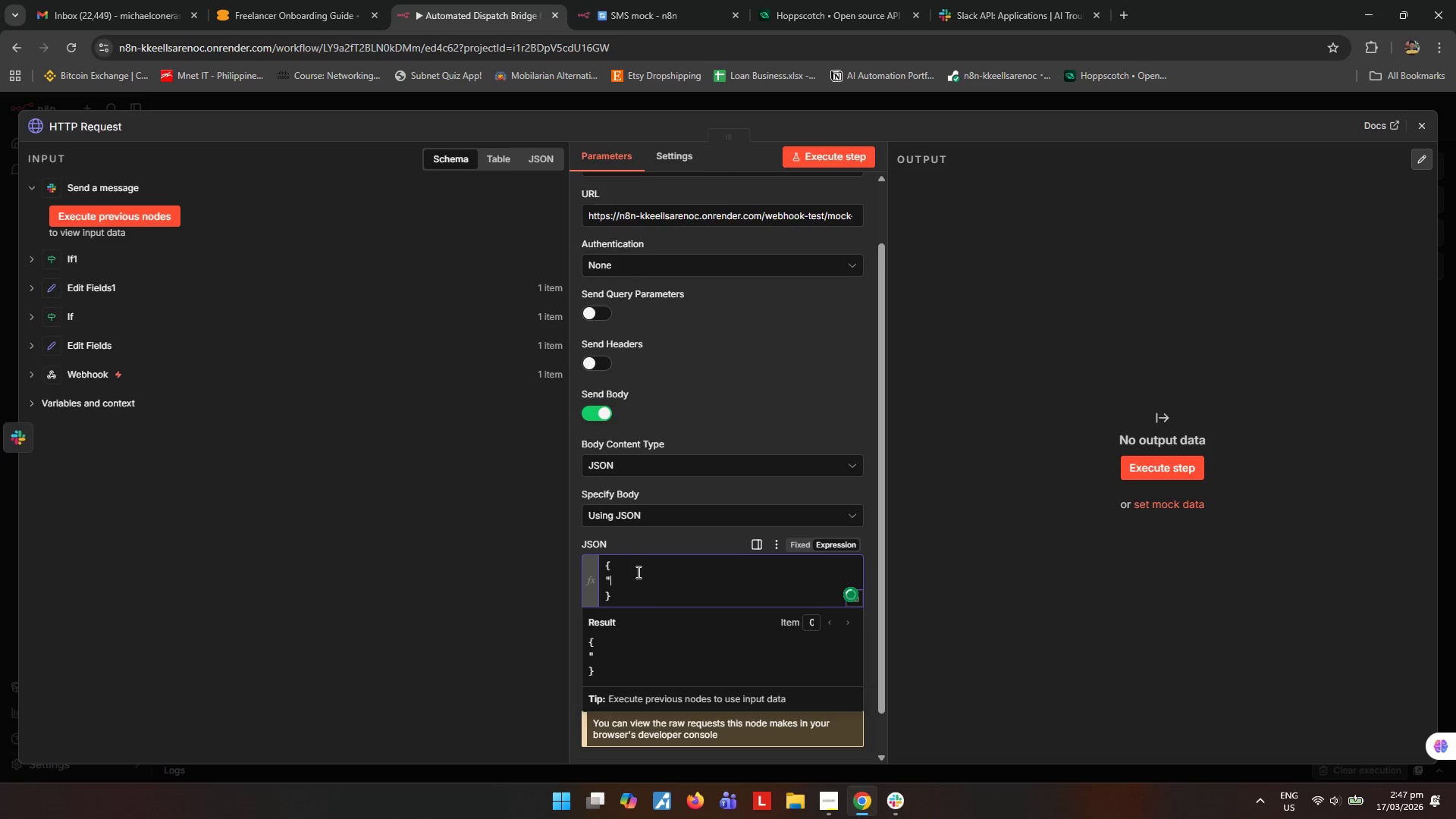 
key(Backspace)
 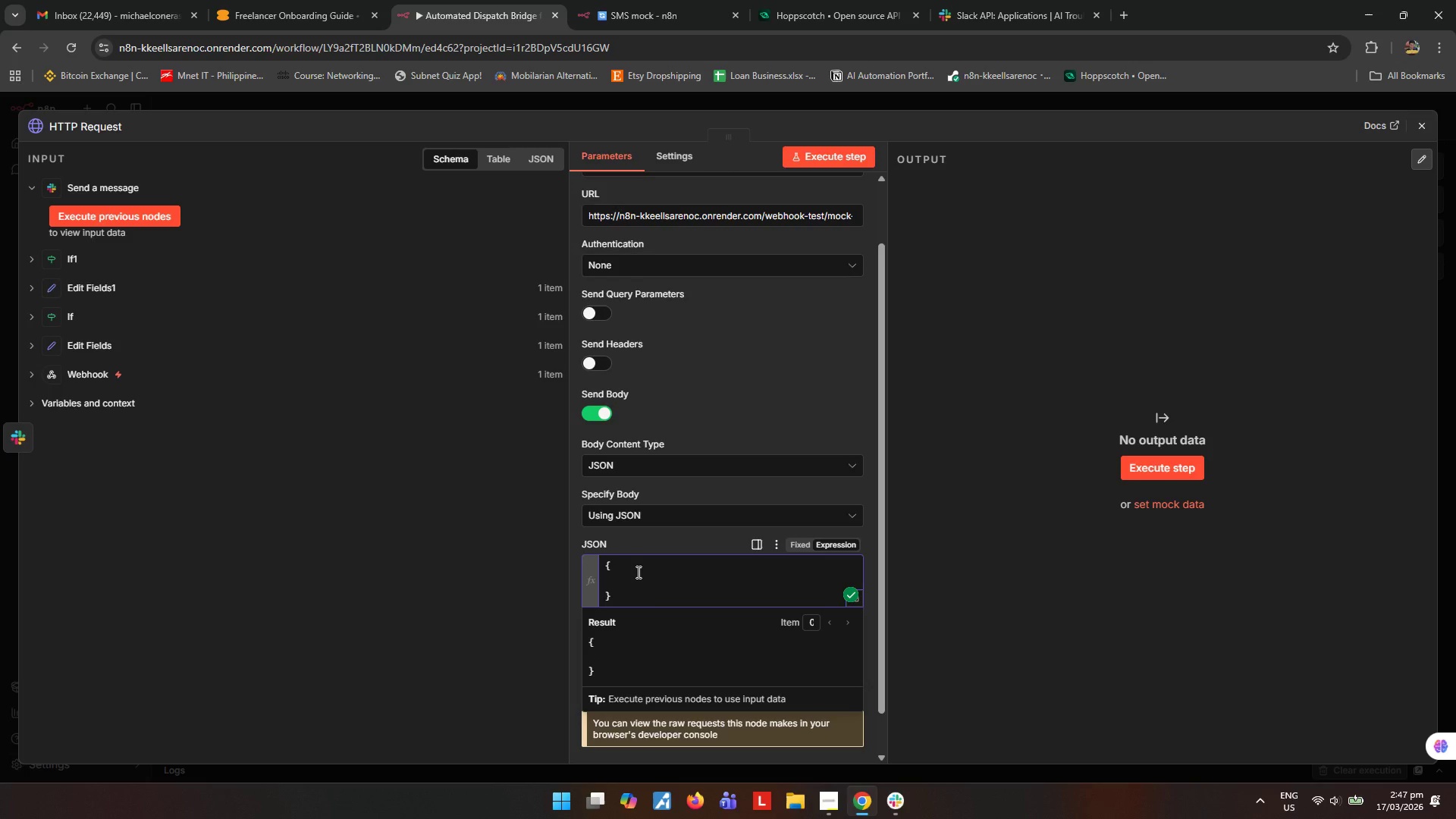 
key(Backspace)
 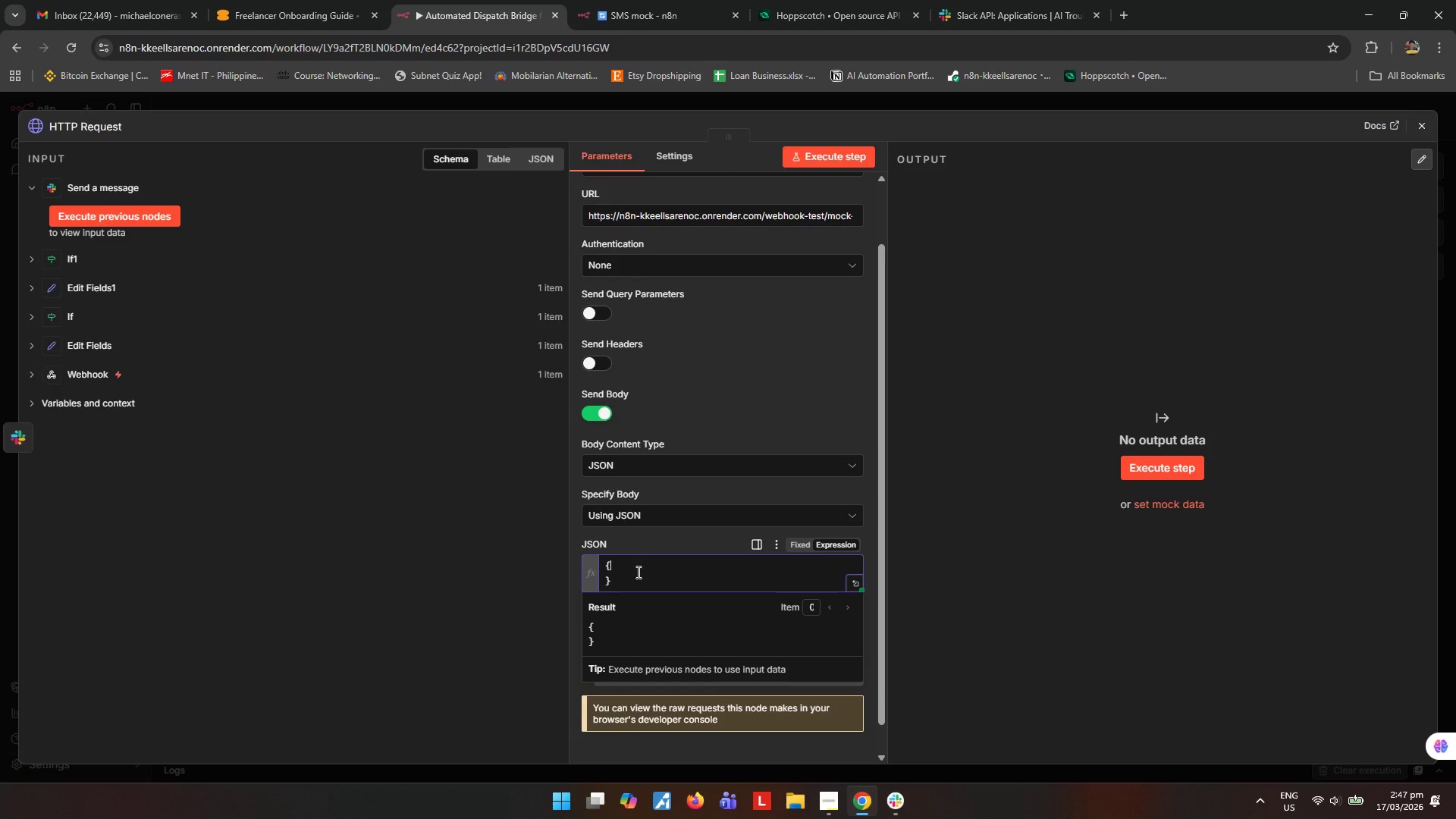 
wait(8.12)
 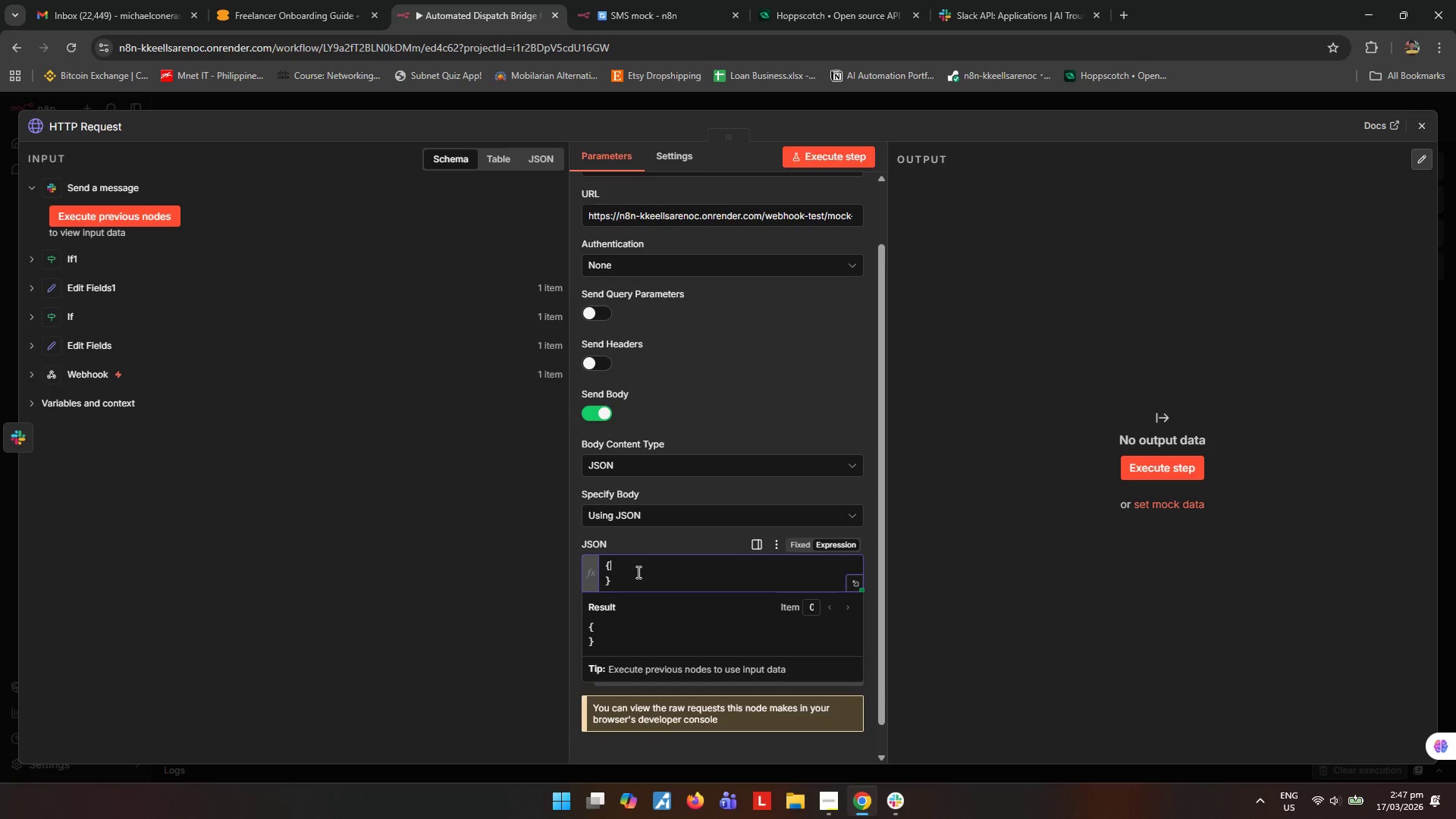 
left_click([635, 570])
 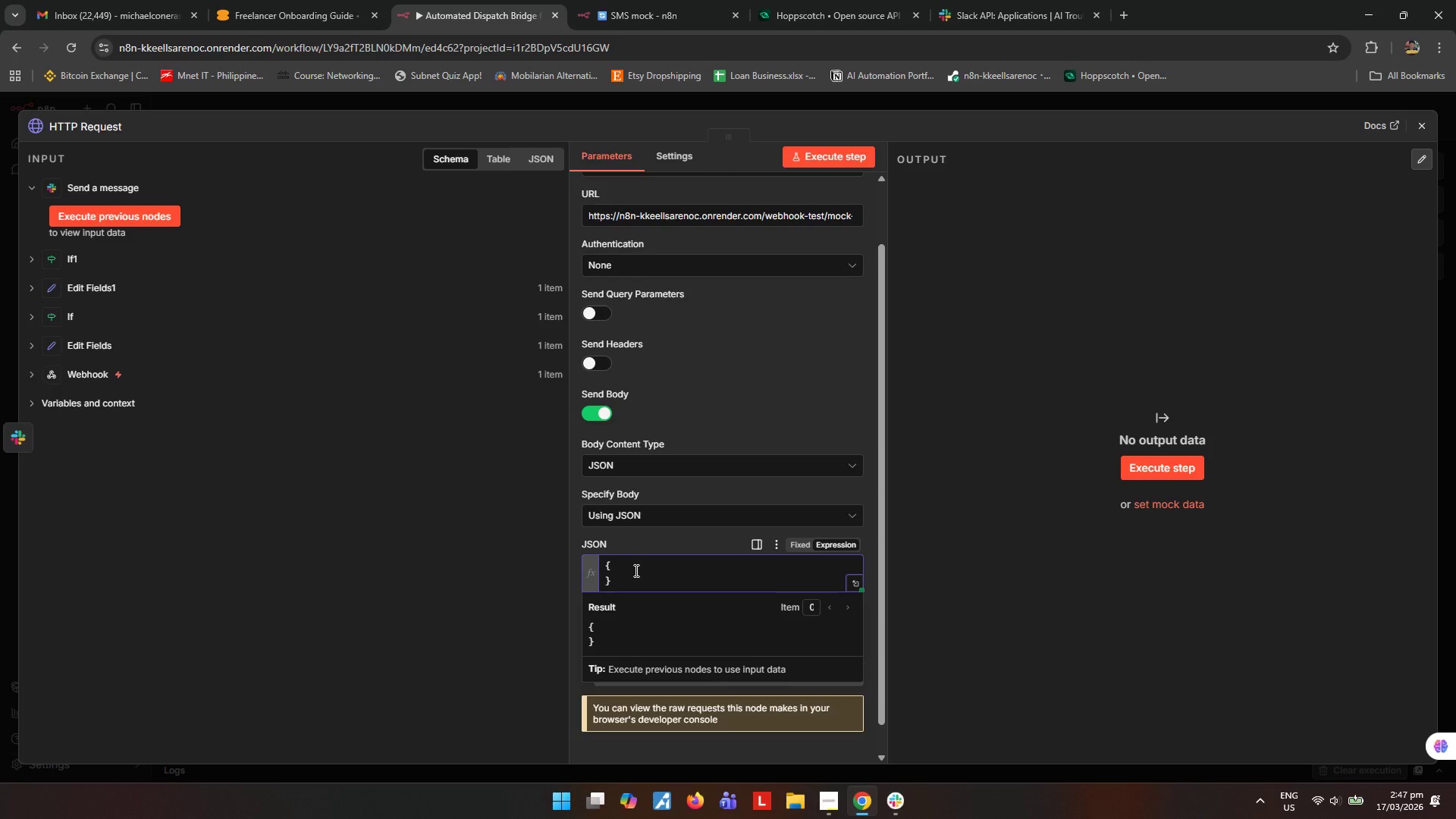 
wait(6.64)
 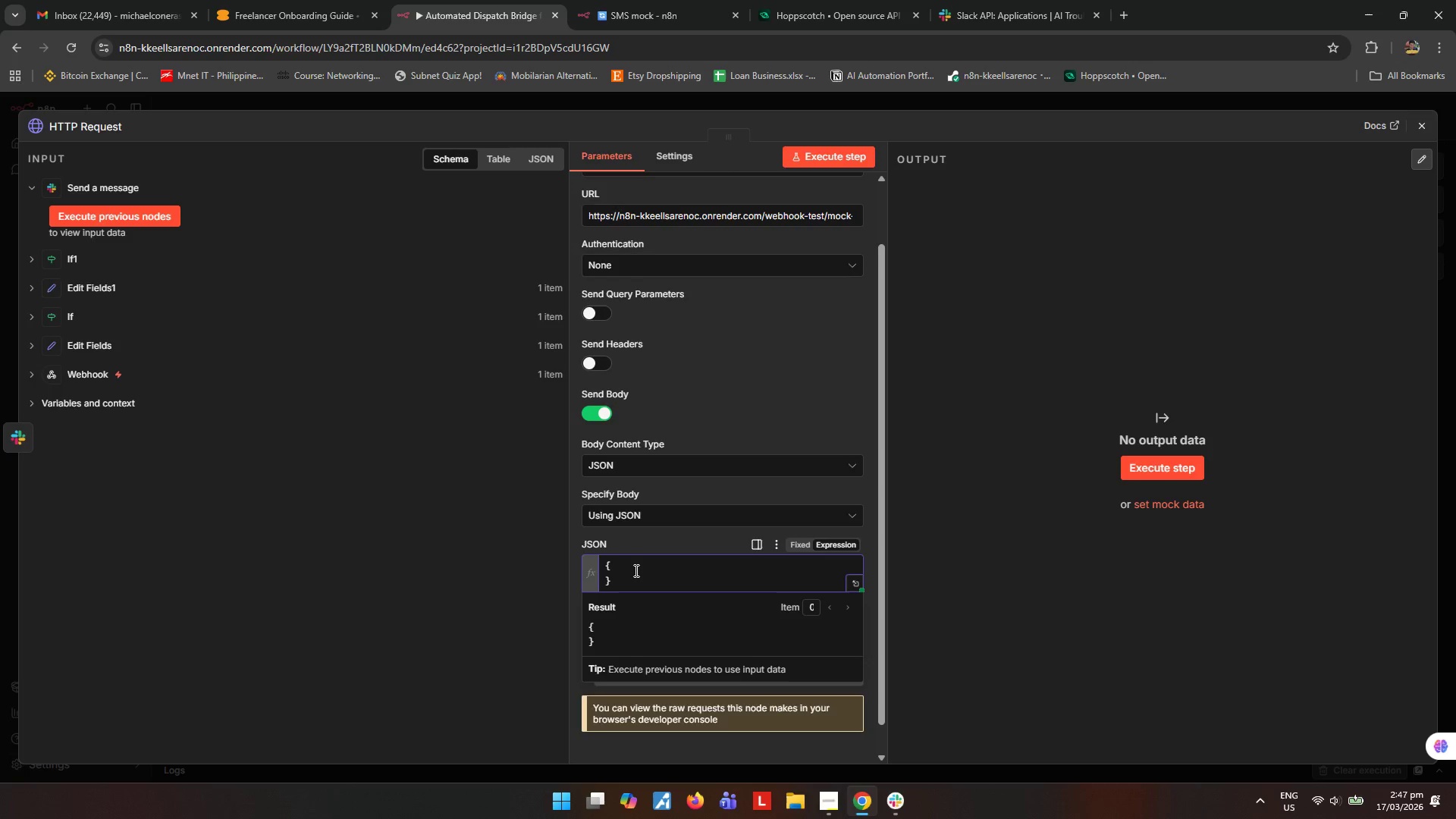 
key(Enter)
 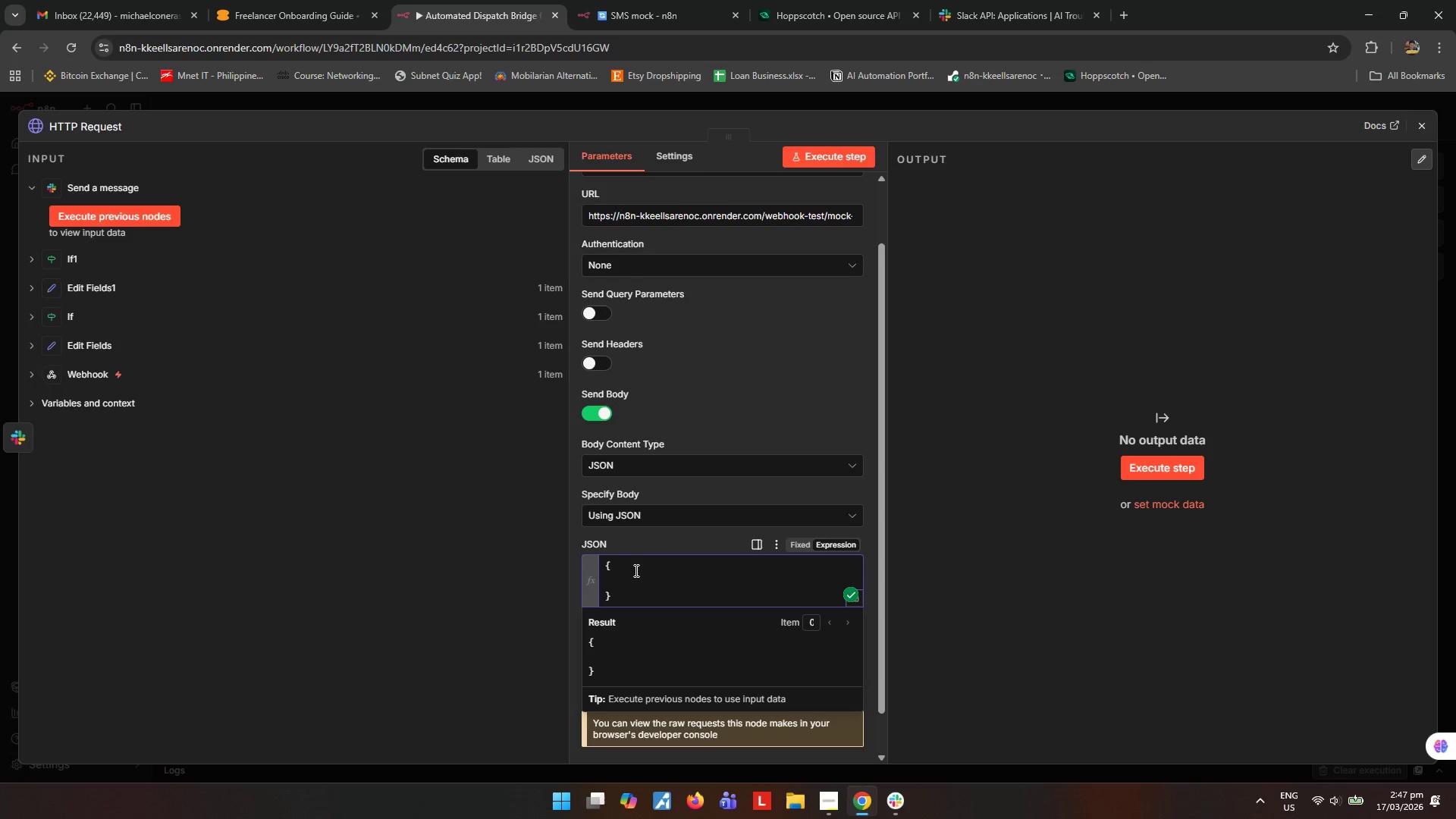 
key(Shift+Quote)
 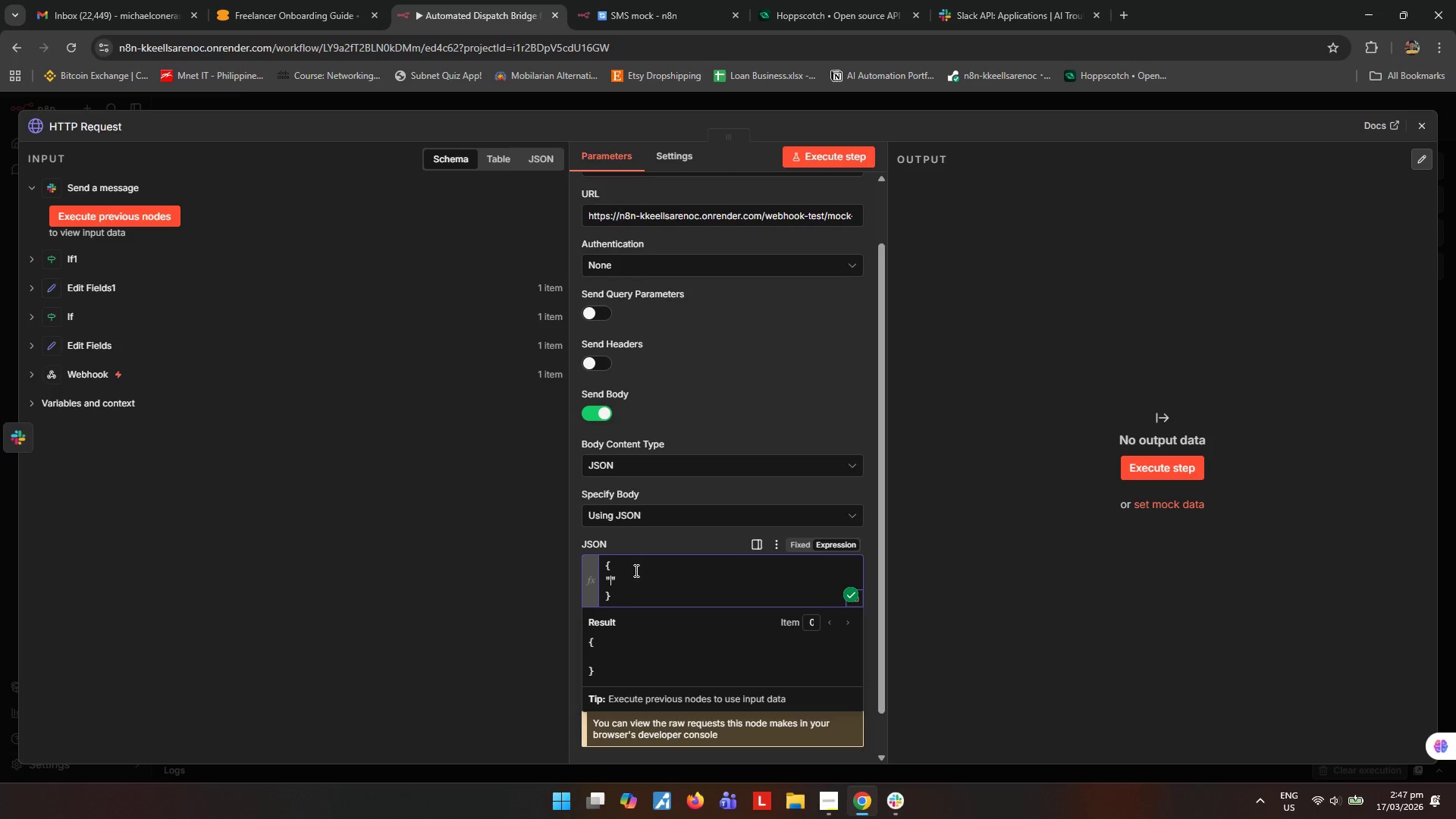 
key(Shift+Quote)
 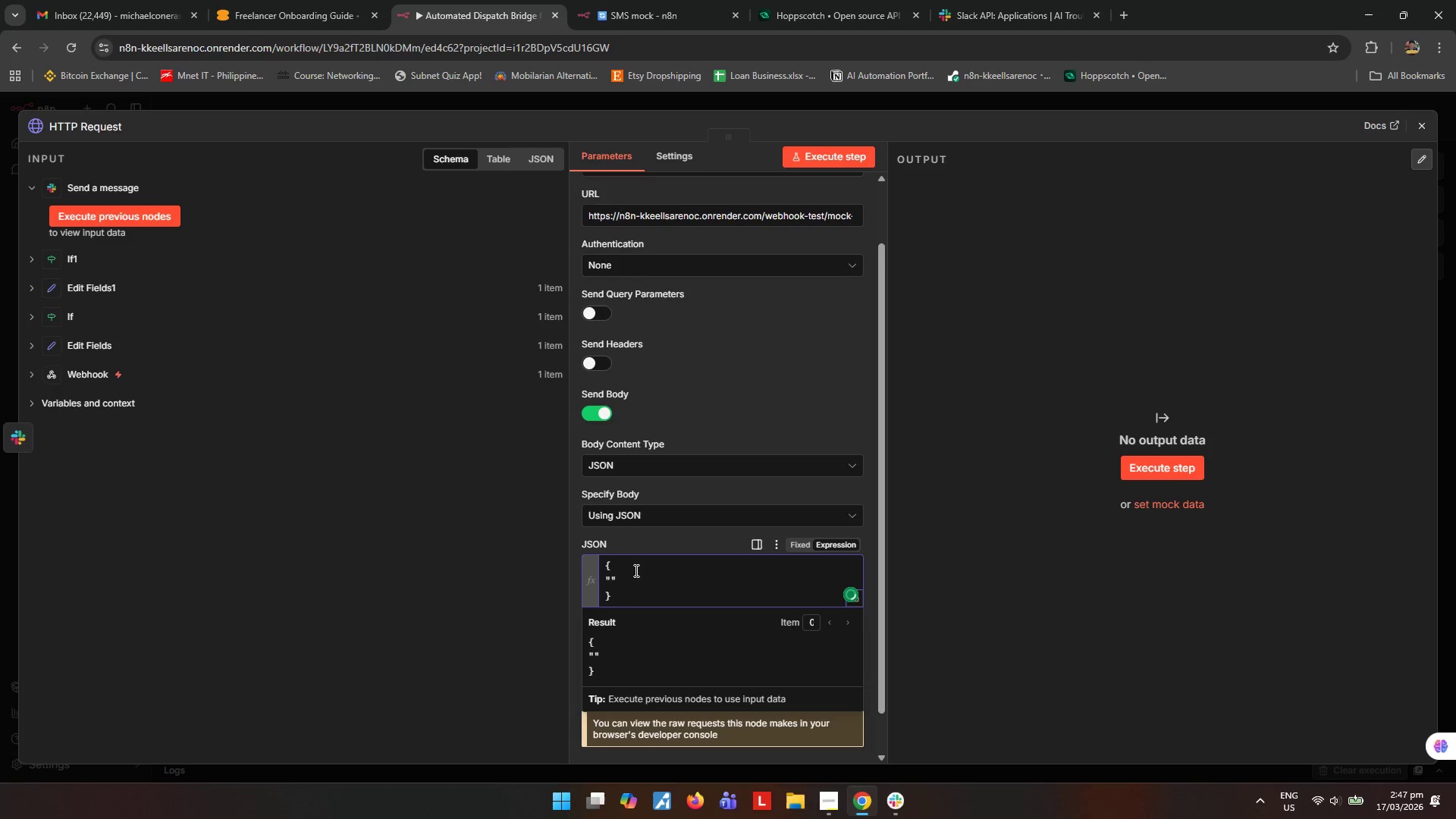 
key(ArrowLeft)
 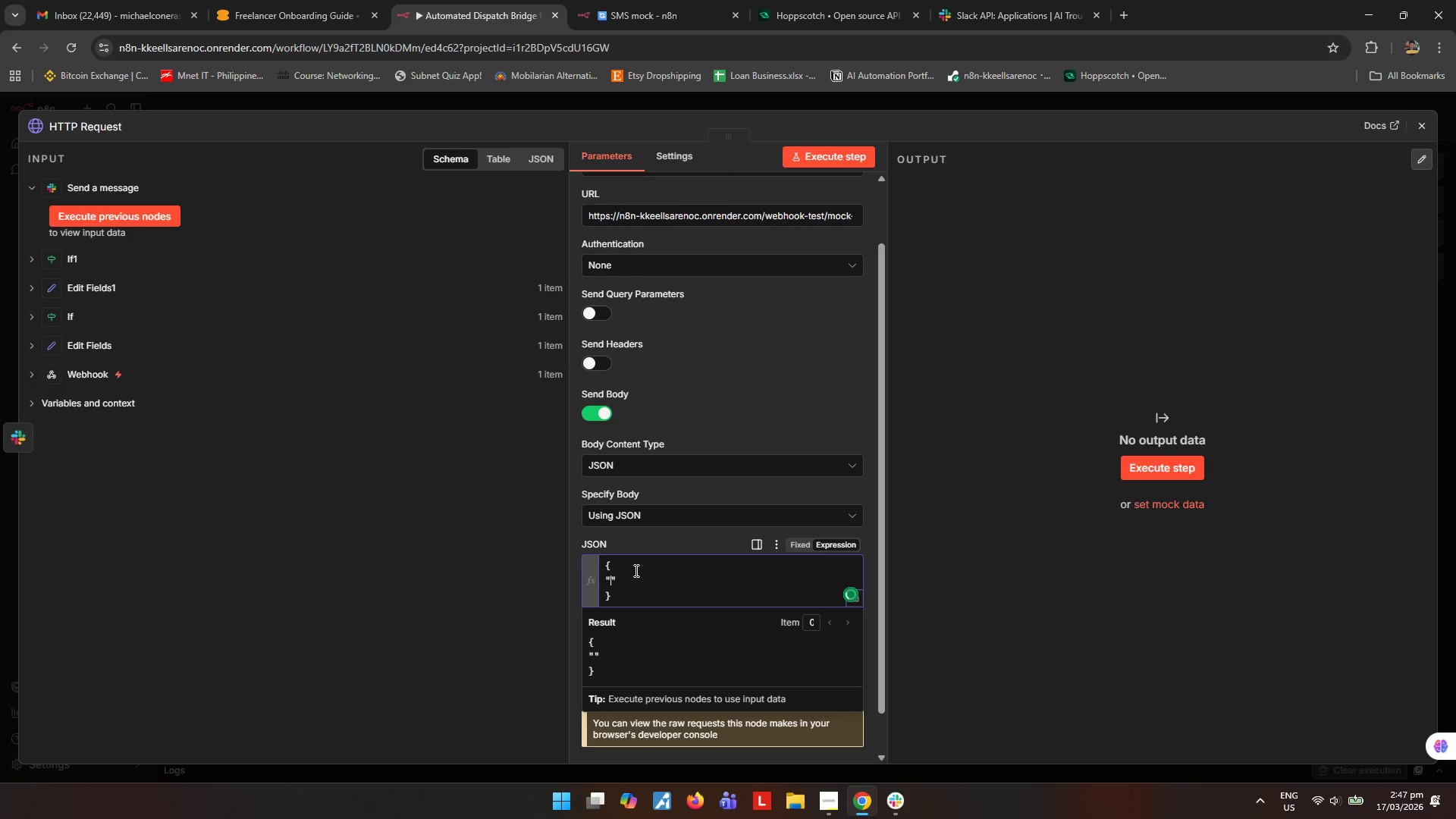 
type(alert)
 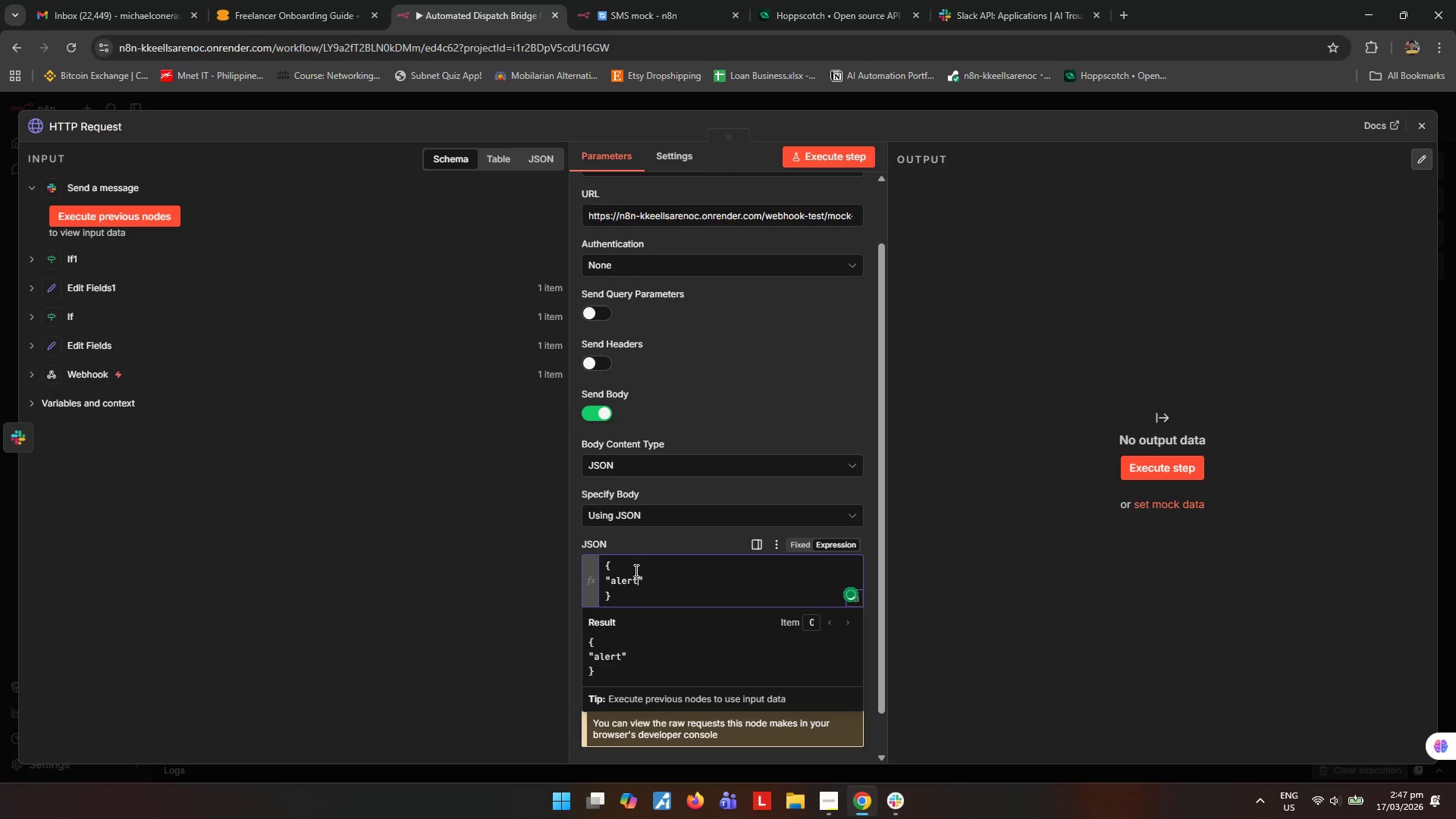 
key(ArrowRight)
 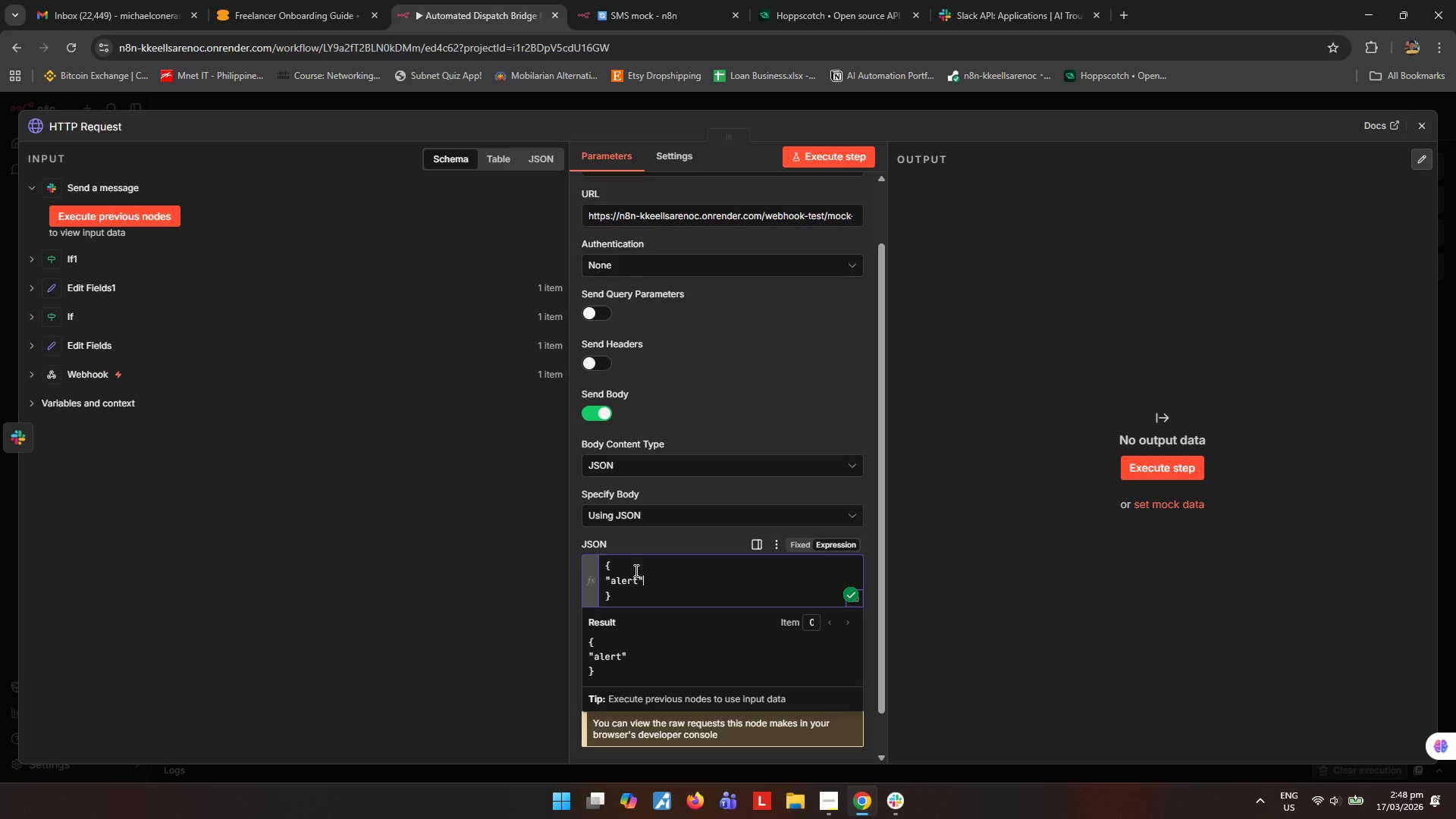 
type(: "AFTER HOURS)
 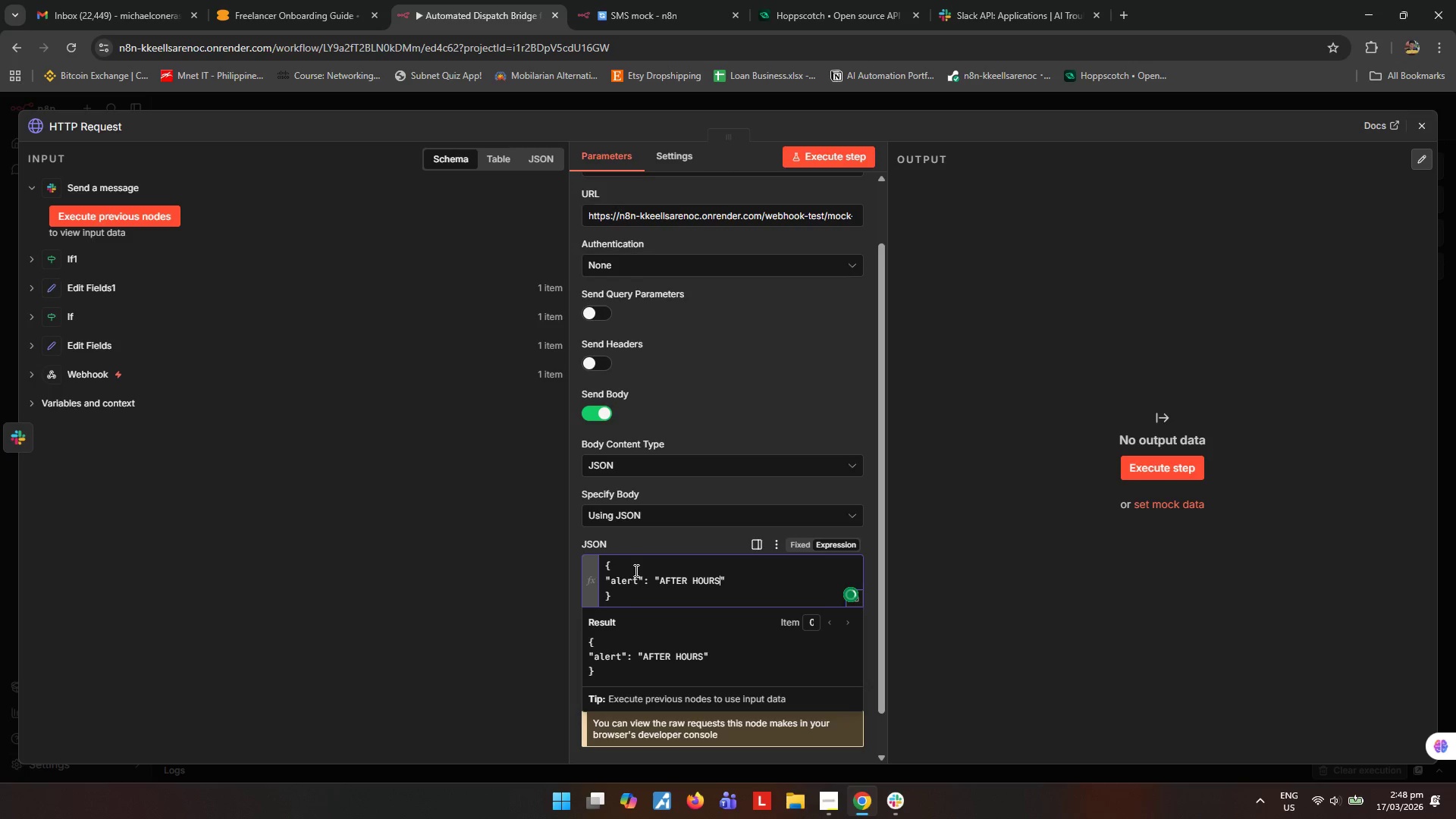 
key(ArrowRight)
 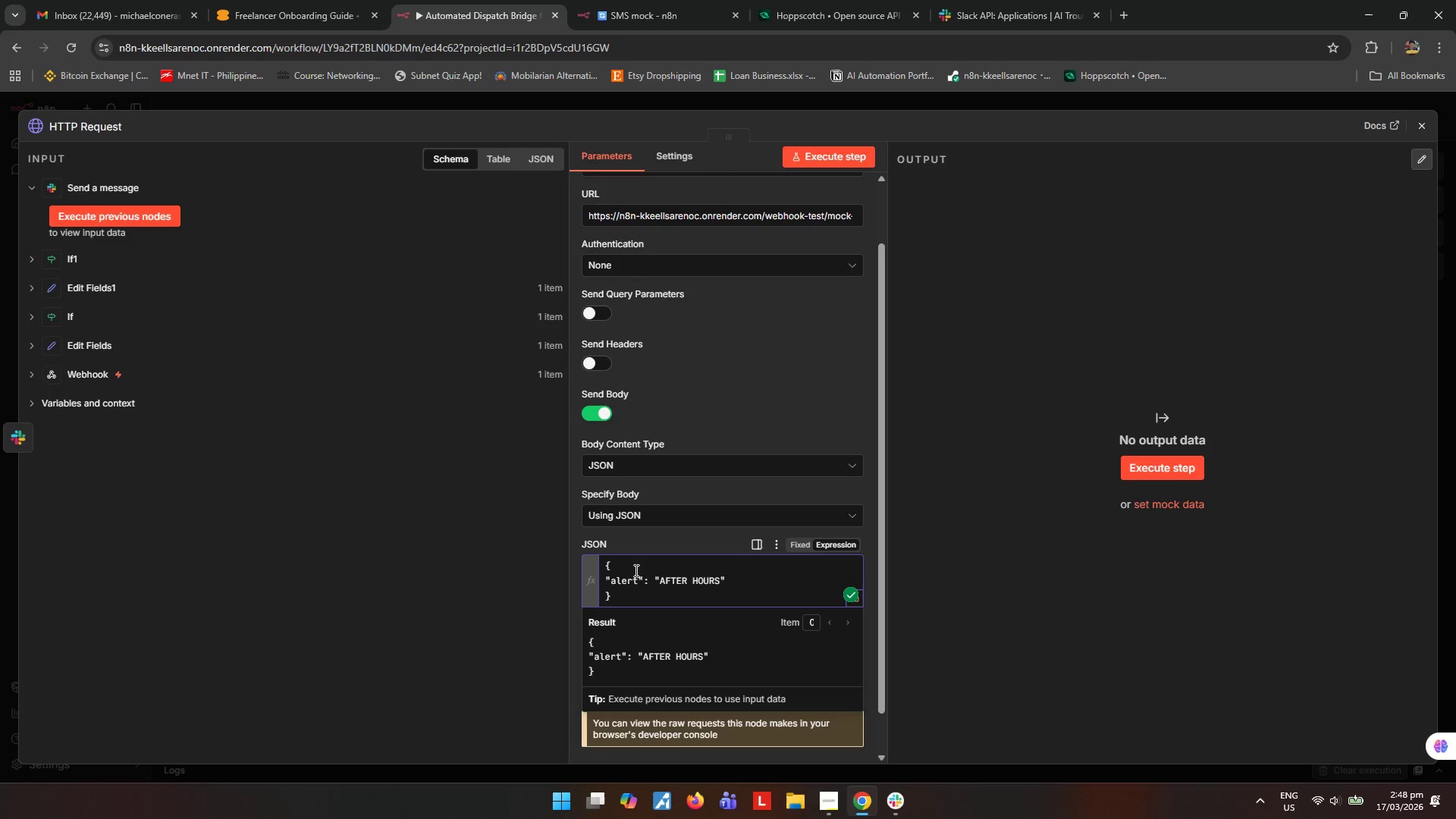 
key(Comma)
 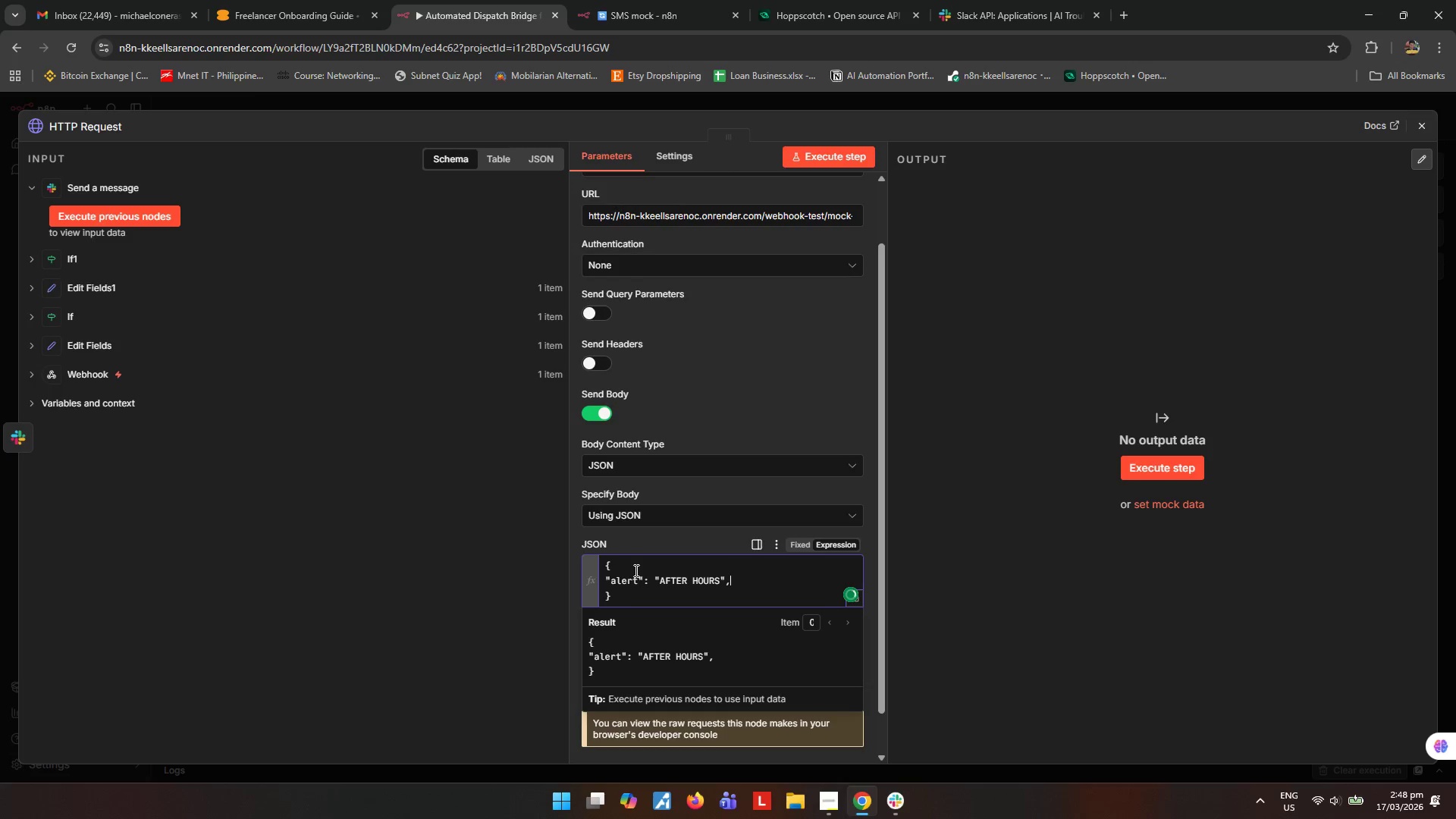 
key(Enter)
 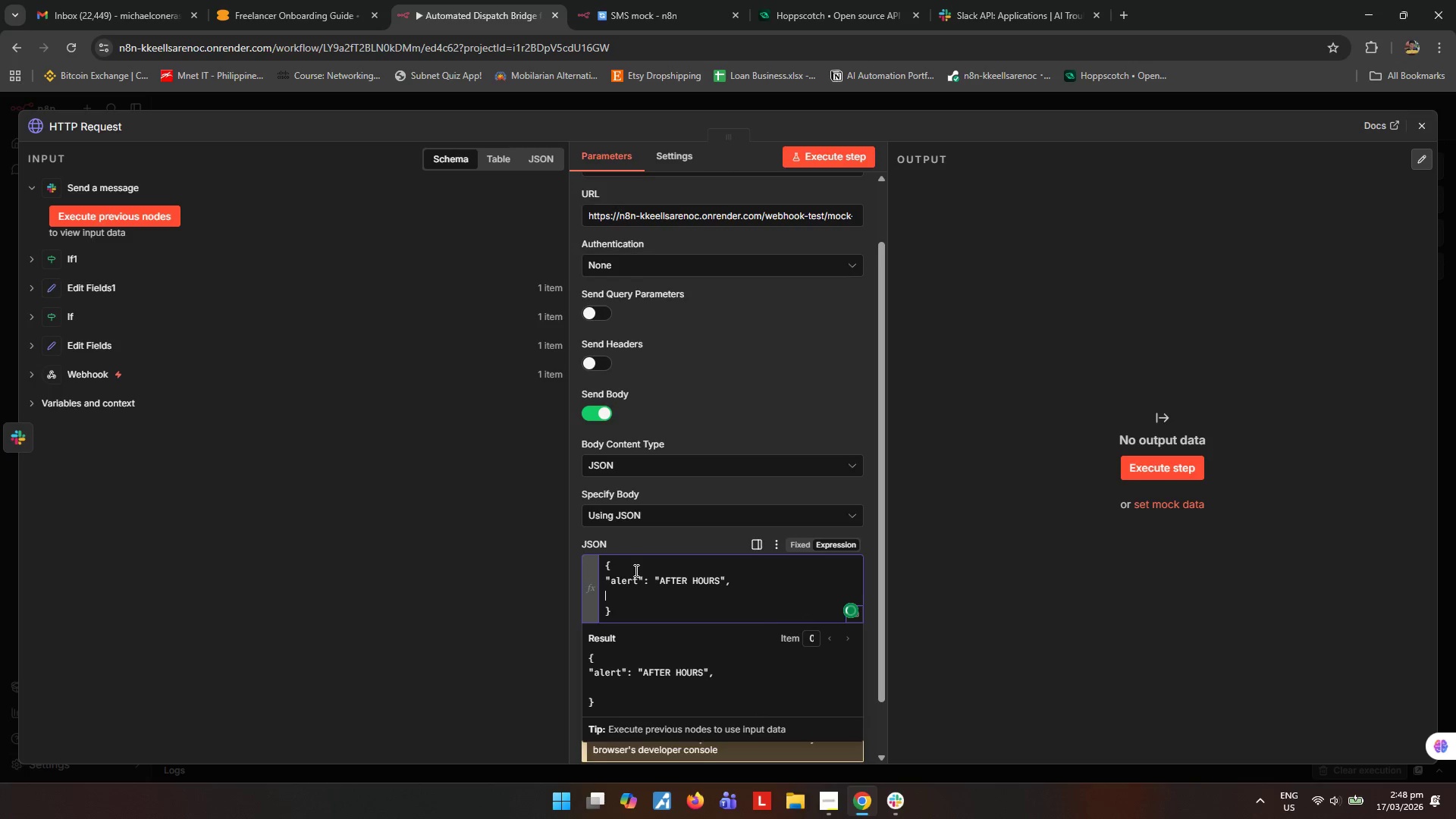 
type("cleint)
 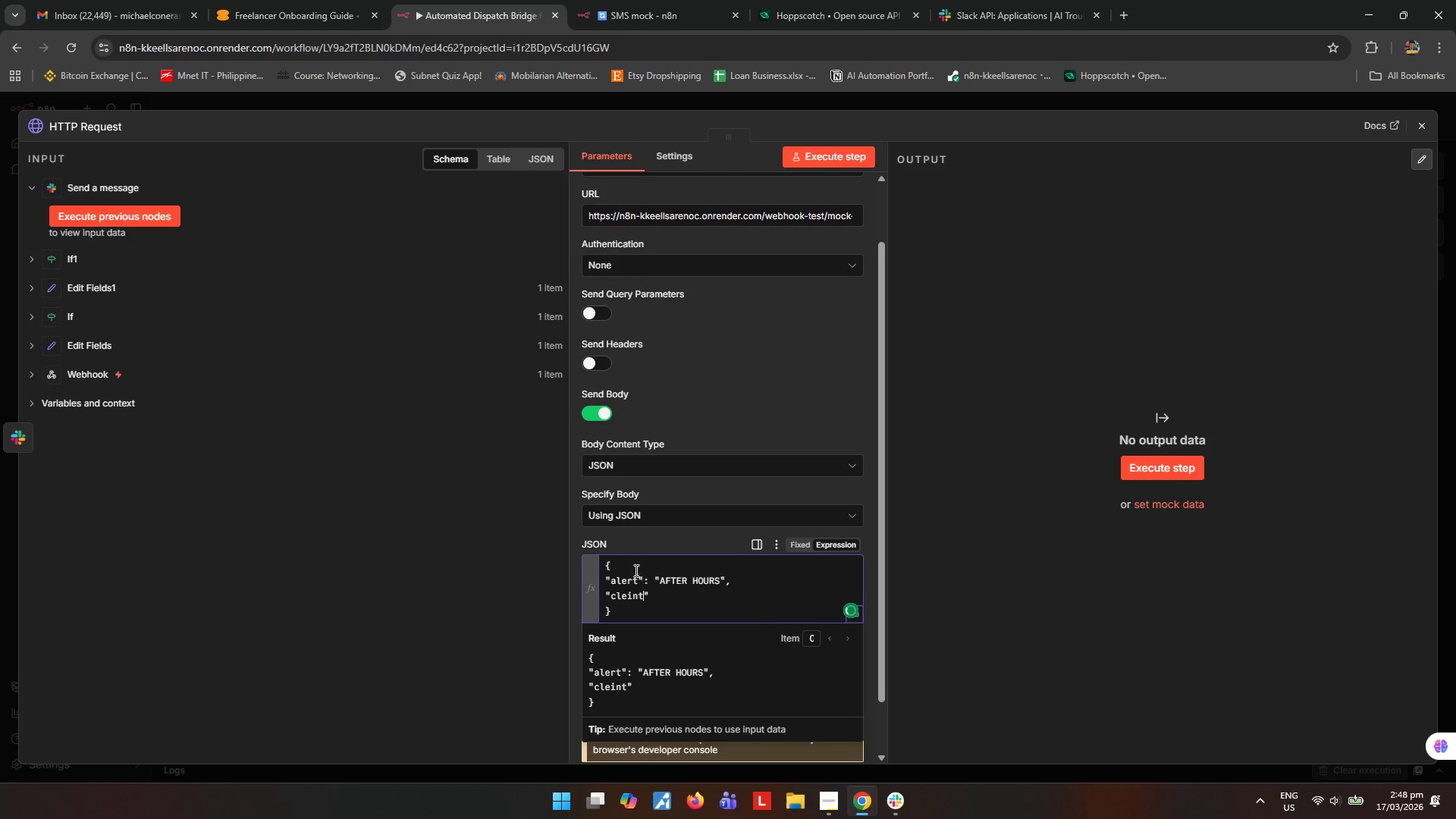 
key(ArrowRight)
 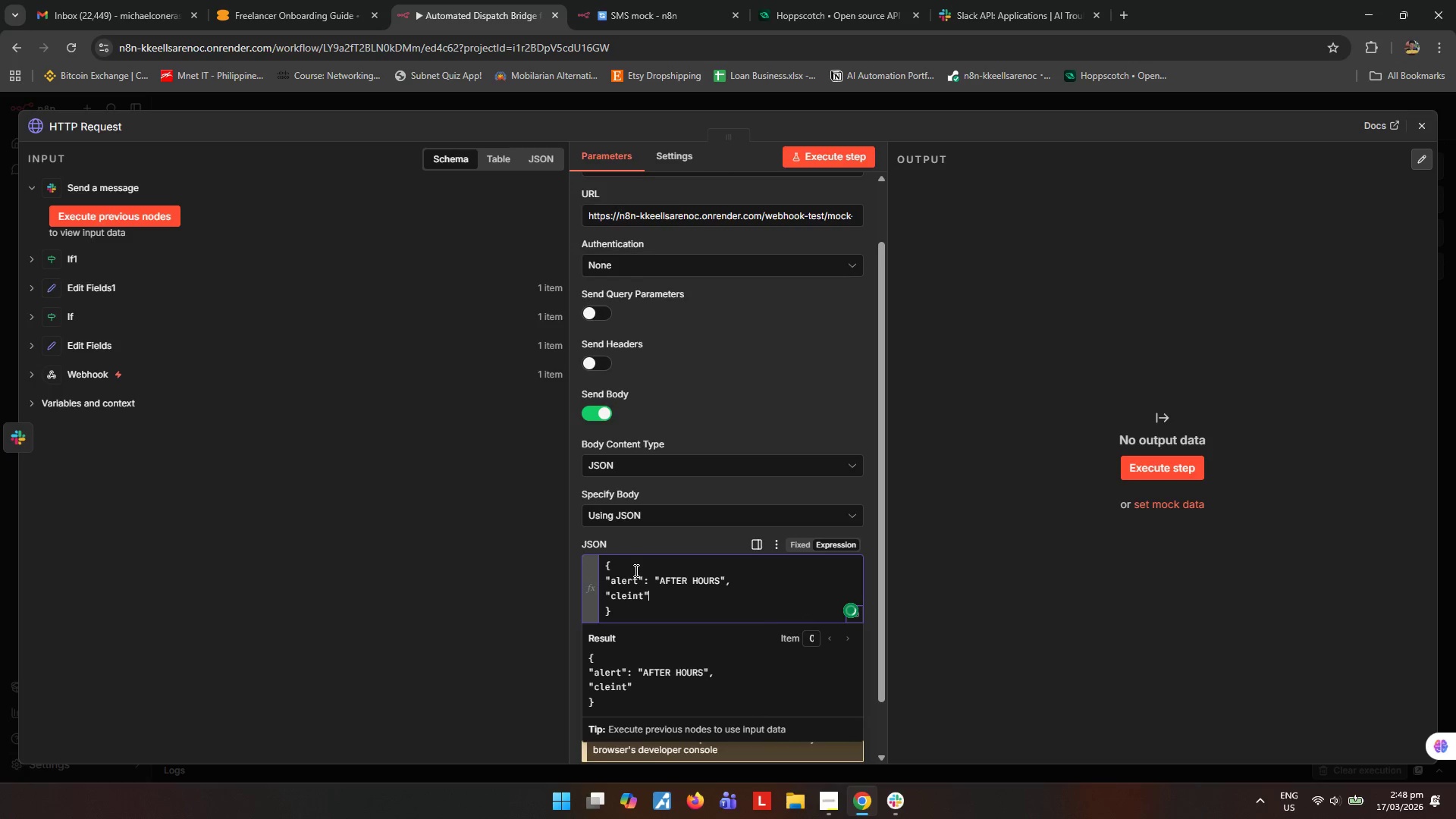 
key(Shift+Semicolon)
 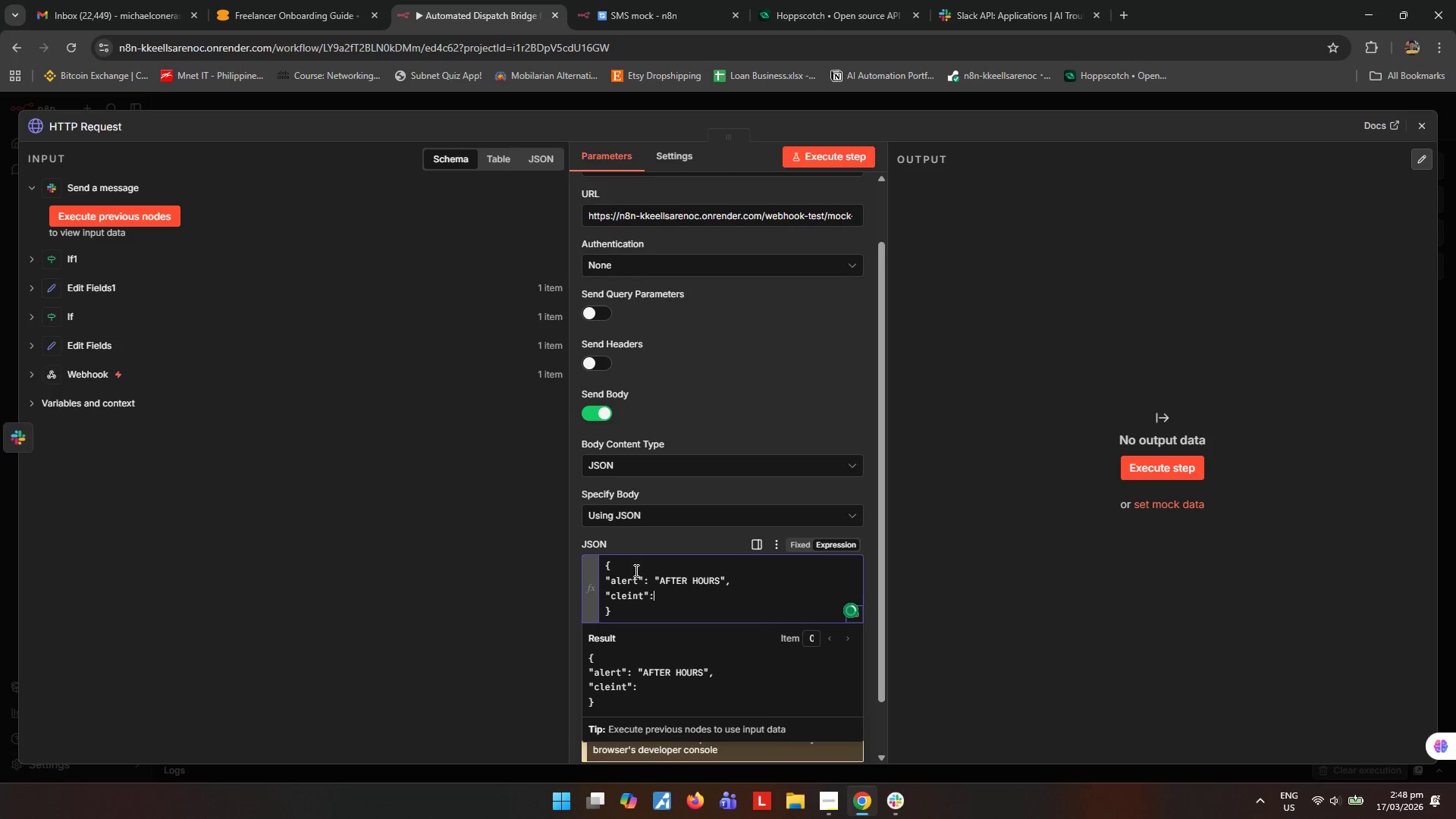 
key(Space)
 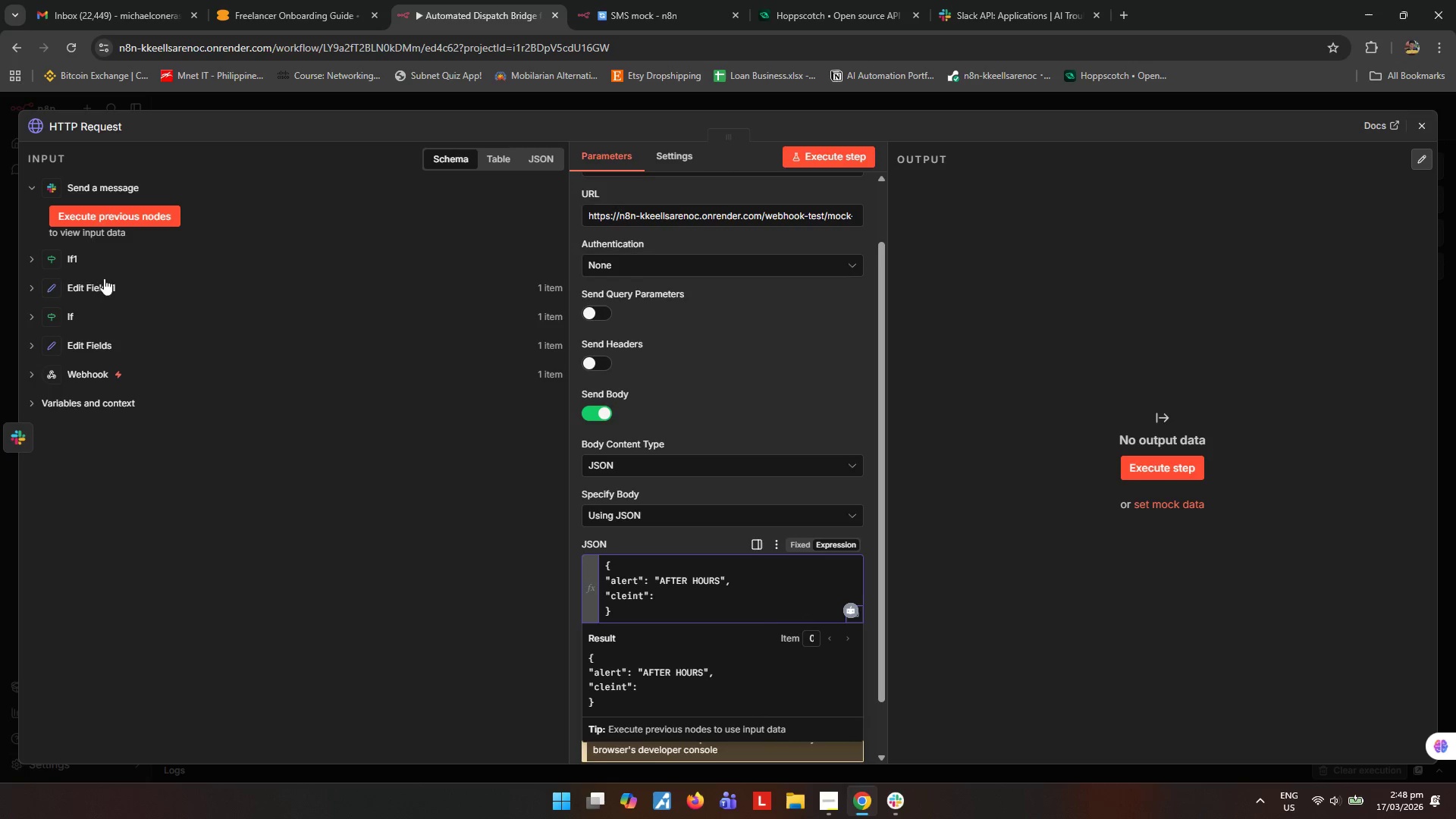 
wait(9.02)
 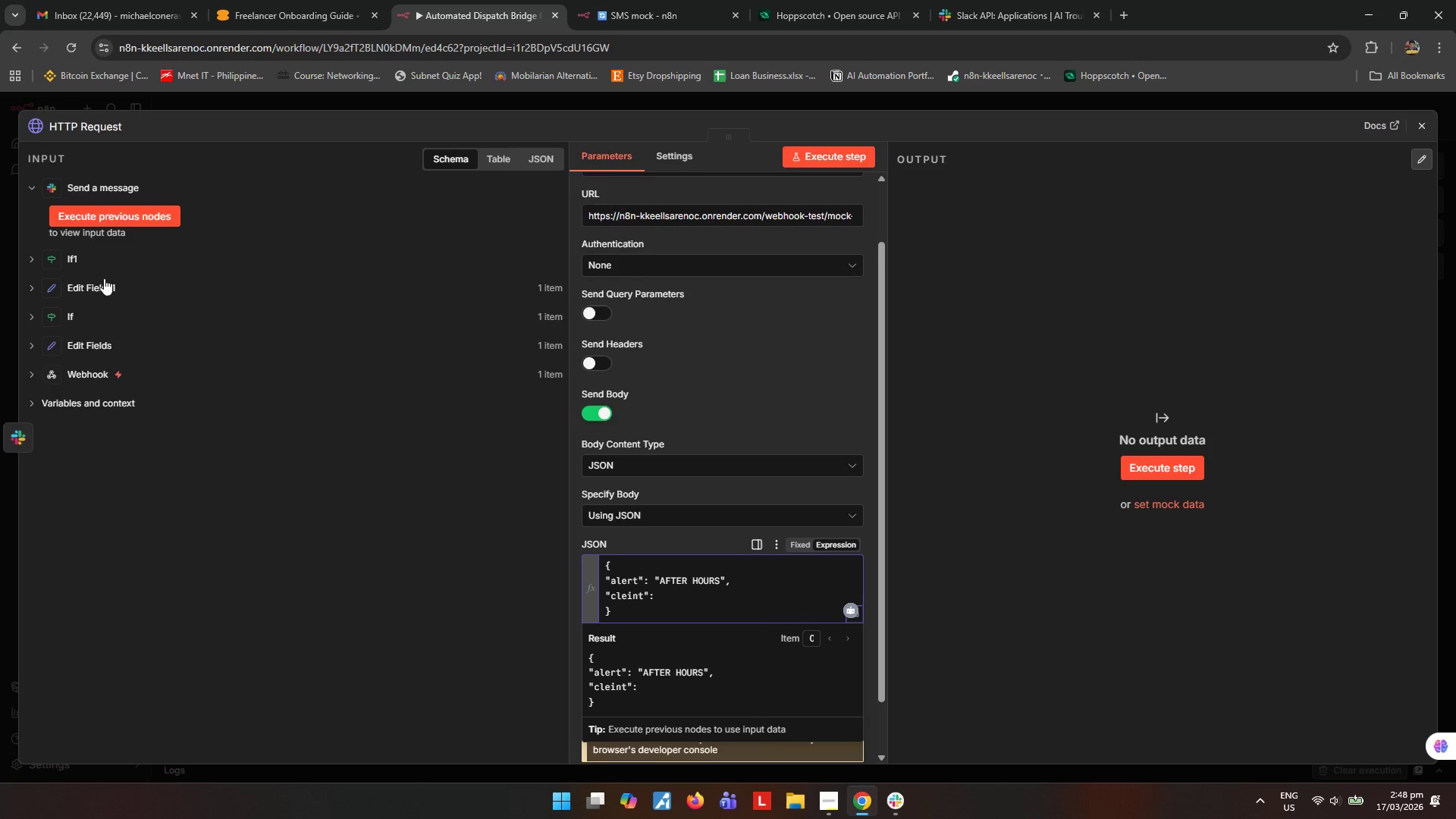 
left_click([40, 258])
 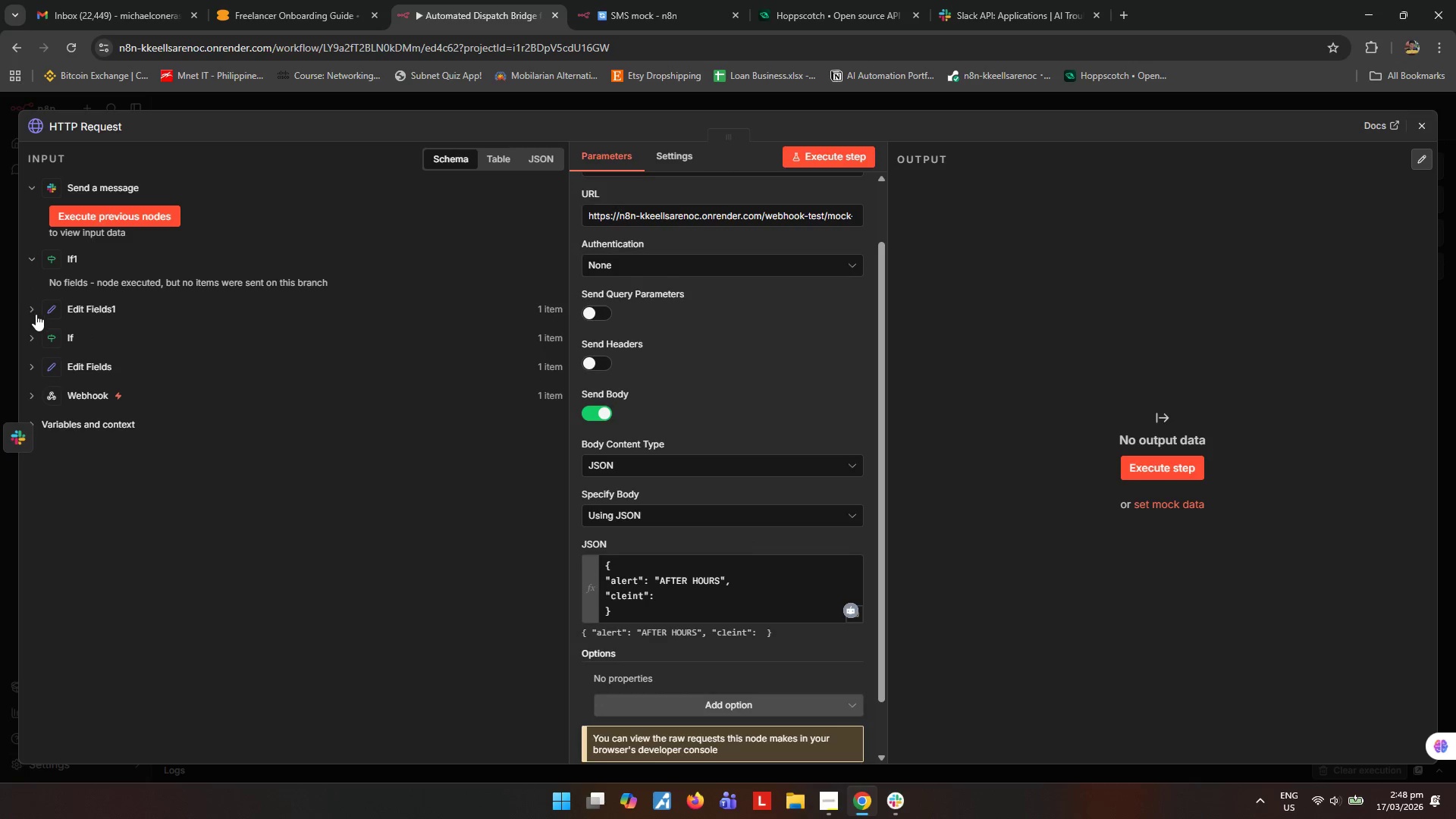 
left_click([33, 310])
 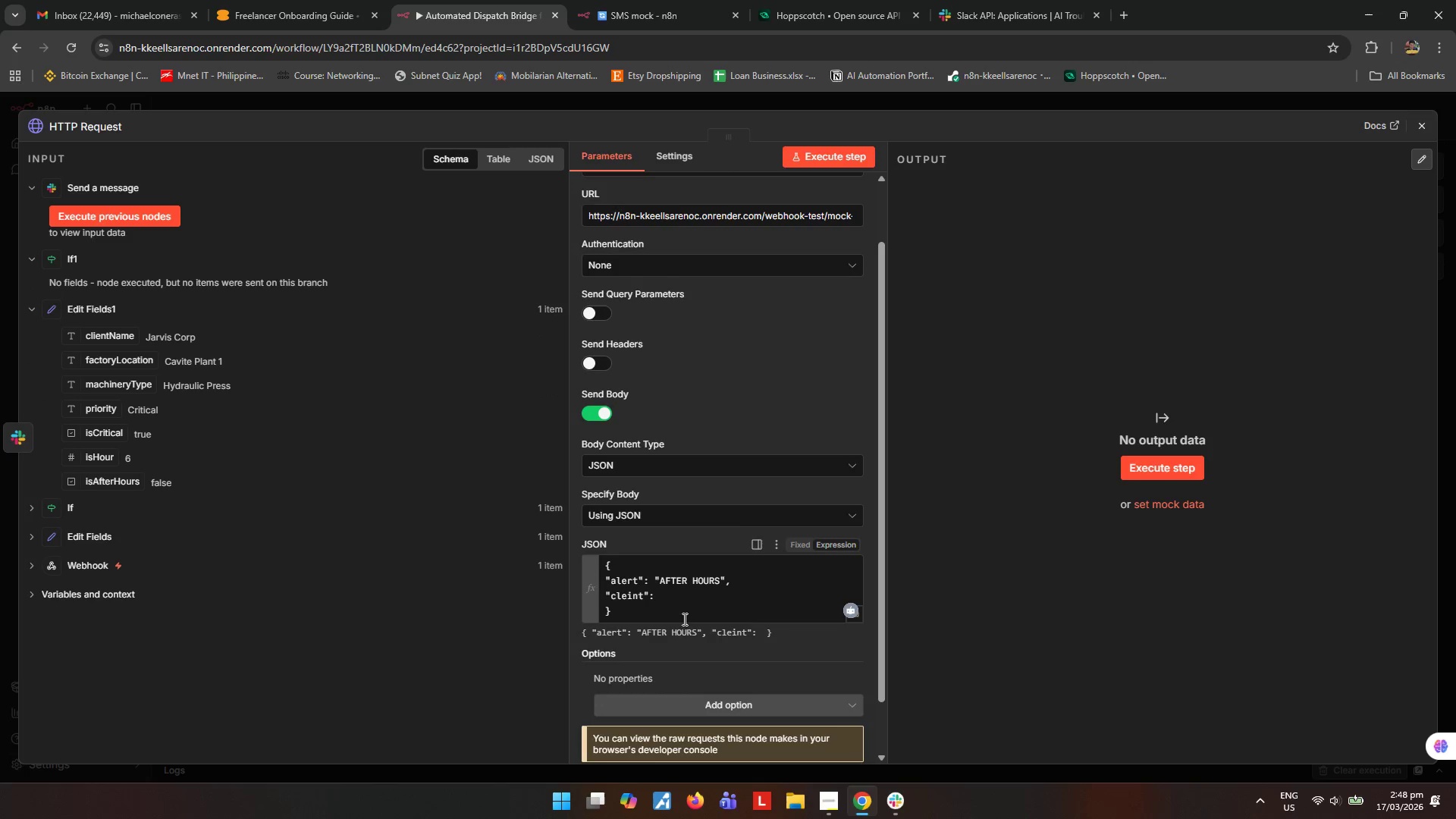 
left_click([682, 599])
 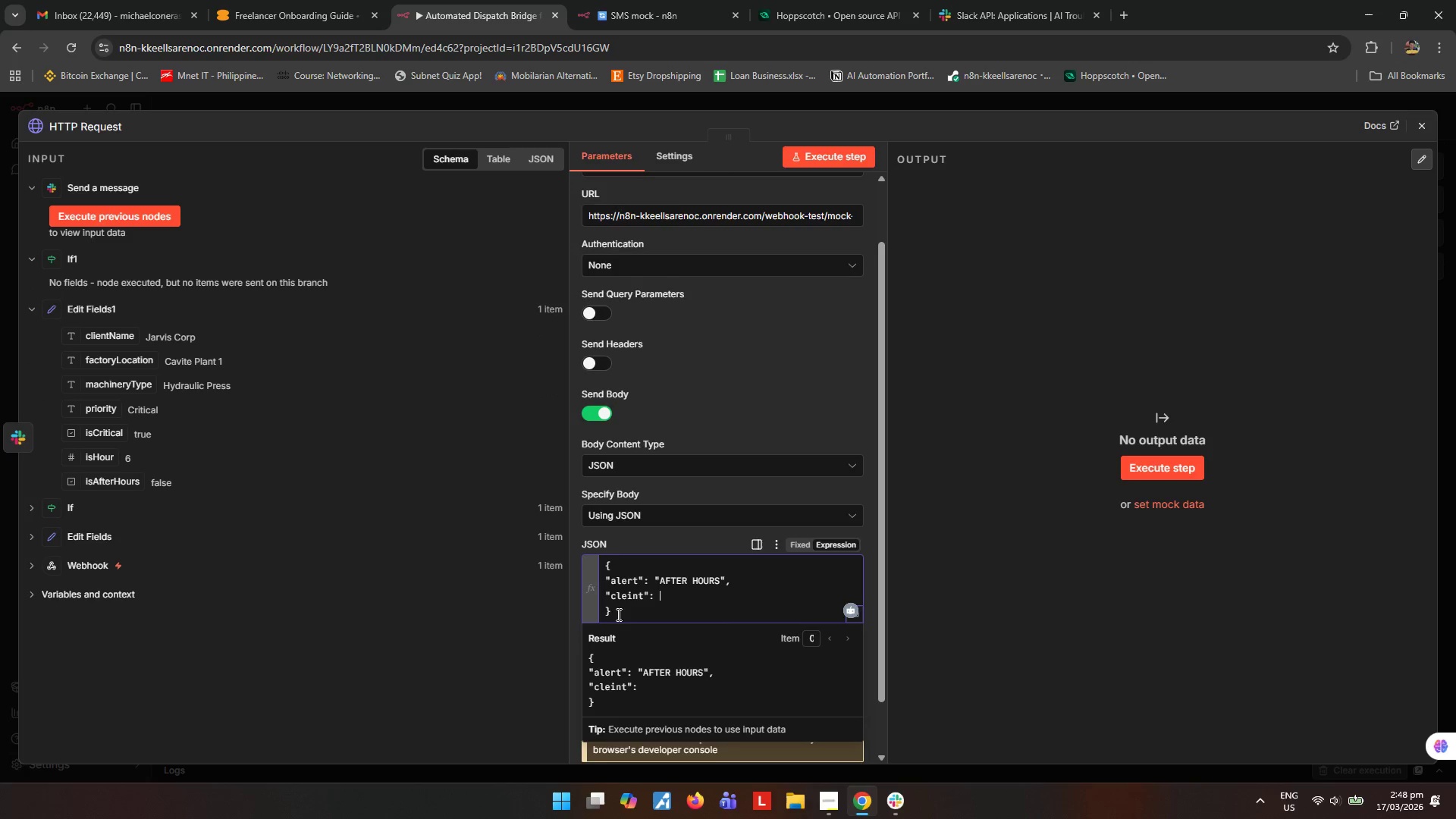 
left_click([632, 599])
 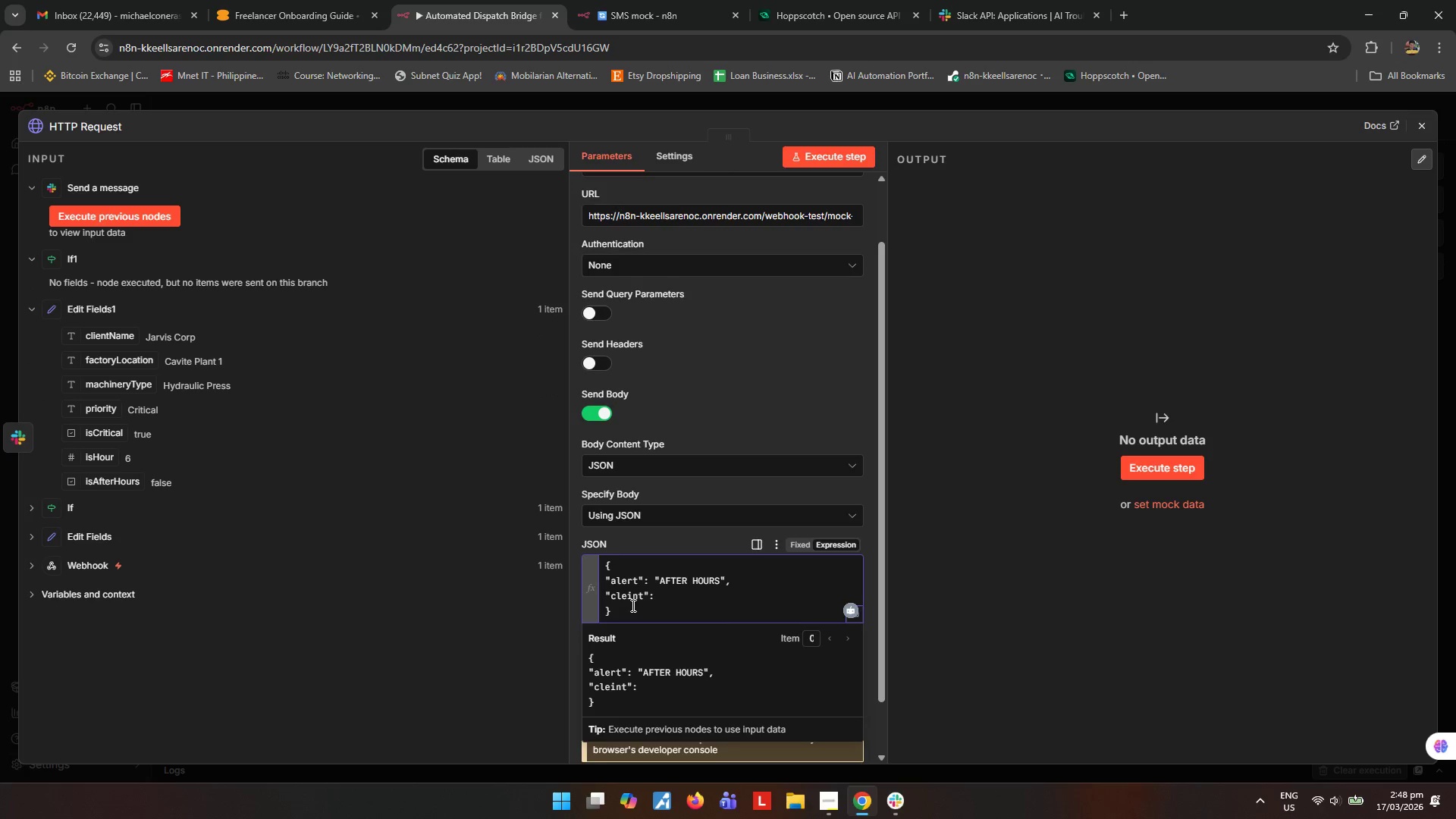 
key(Backspace)
key(Backspace)
type(ie)
 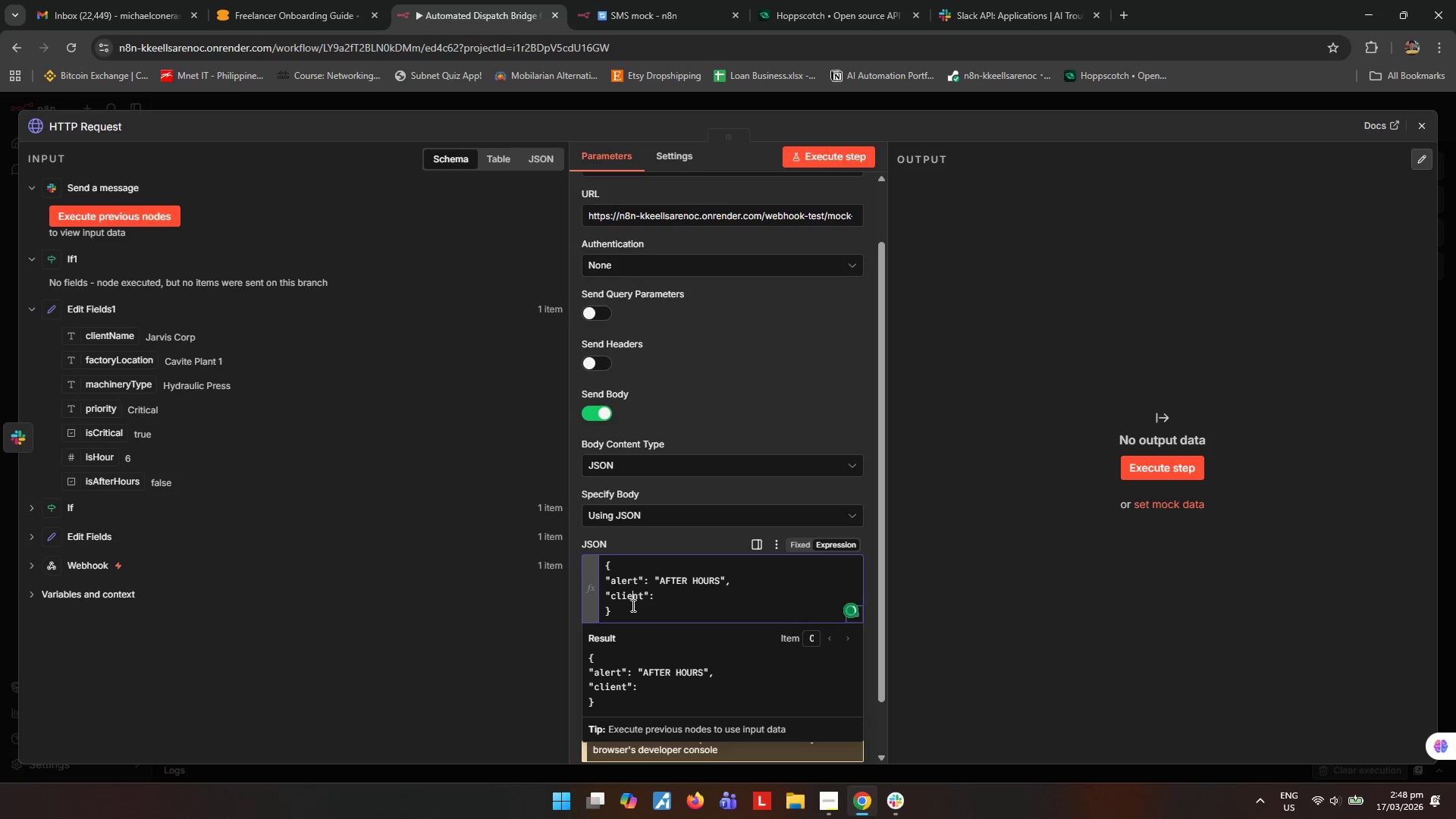 
left_click([675, 595])
 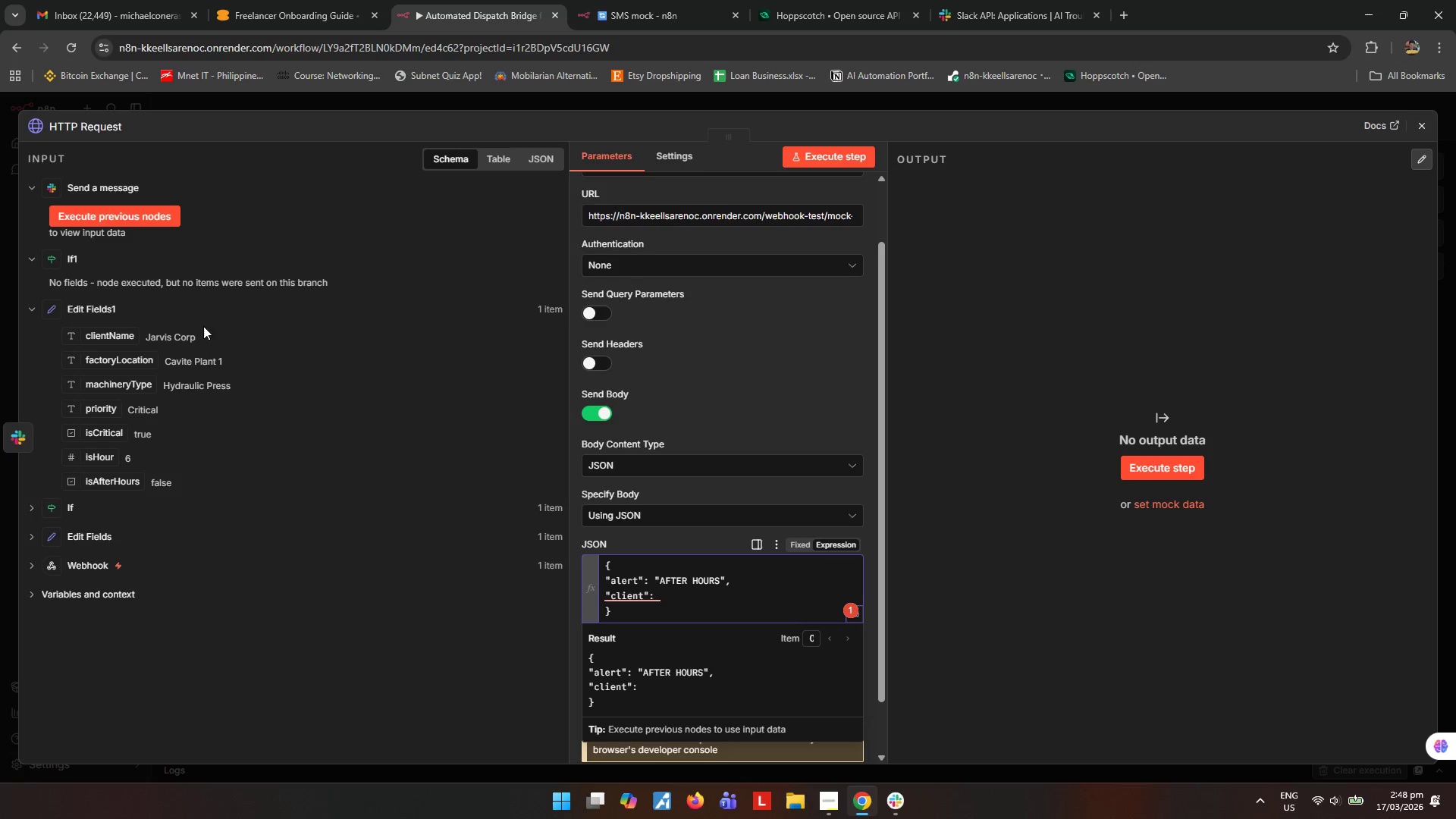 
left_click_drag(start_coordinate=[115, 344], to_coordinate=[692, 594])
 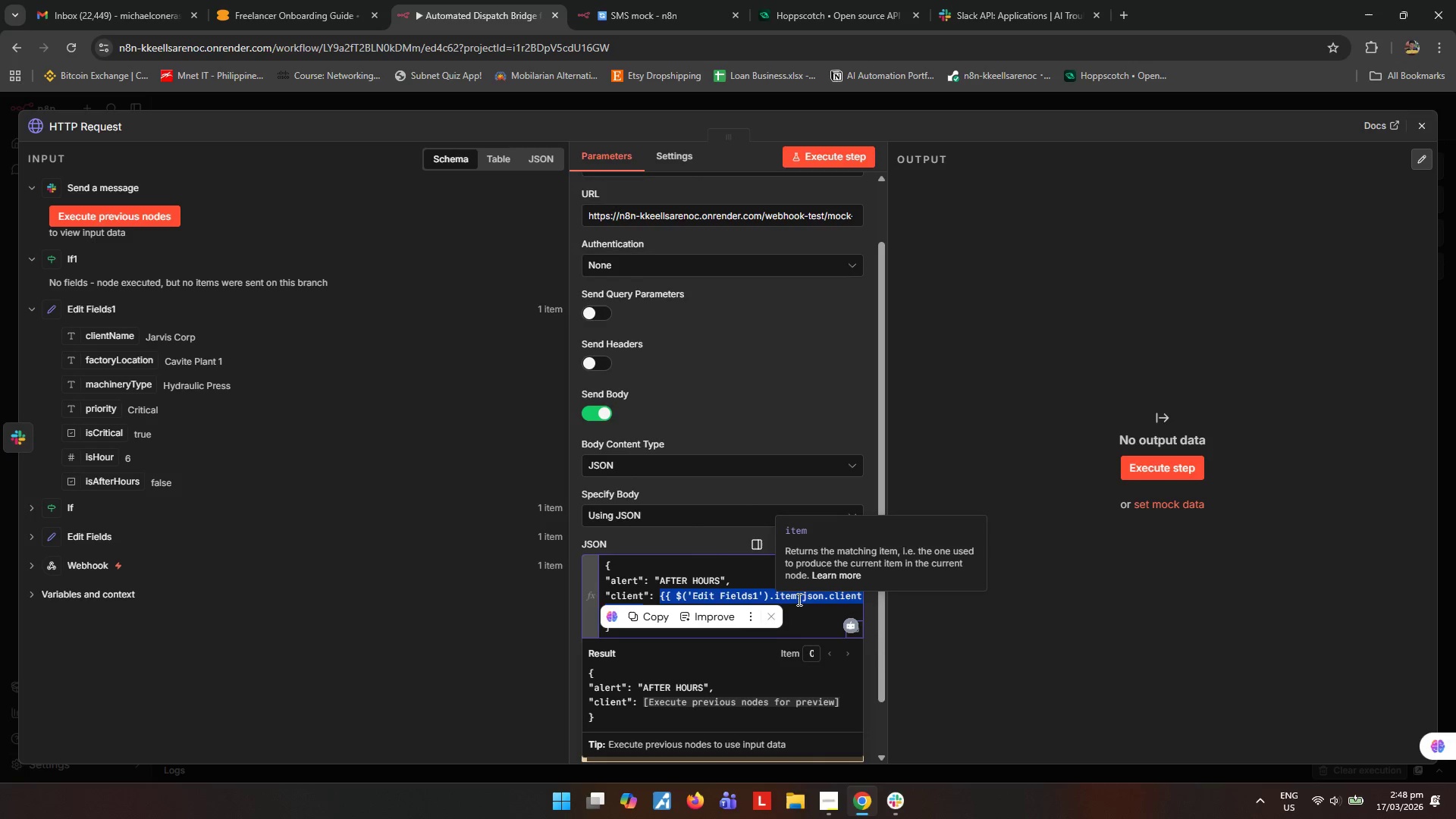 
left_click_drag(start_coordinate=[802, 595], to_coordinate=[692, 597])
 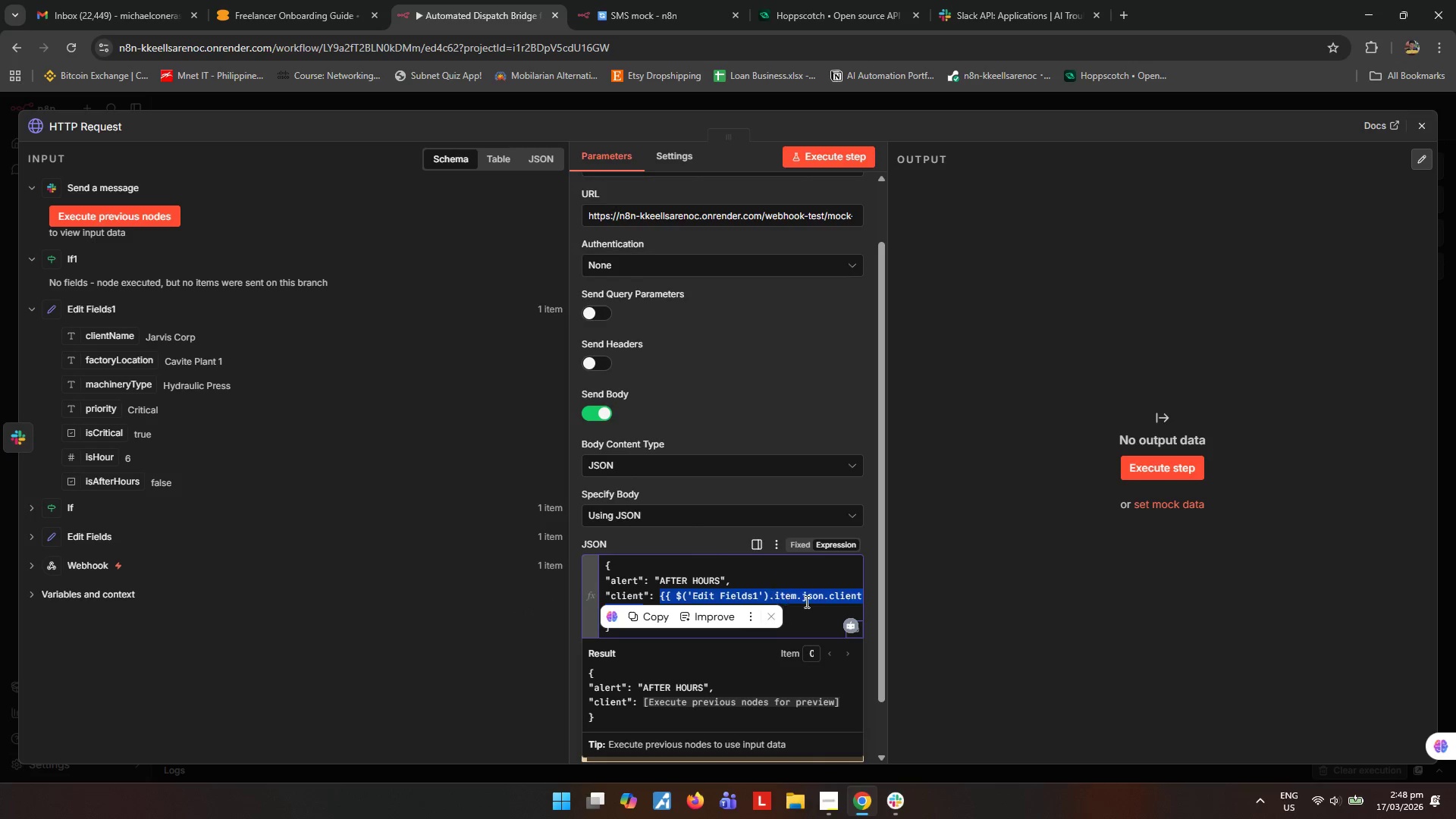 
left_click([805, 601])
 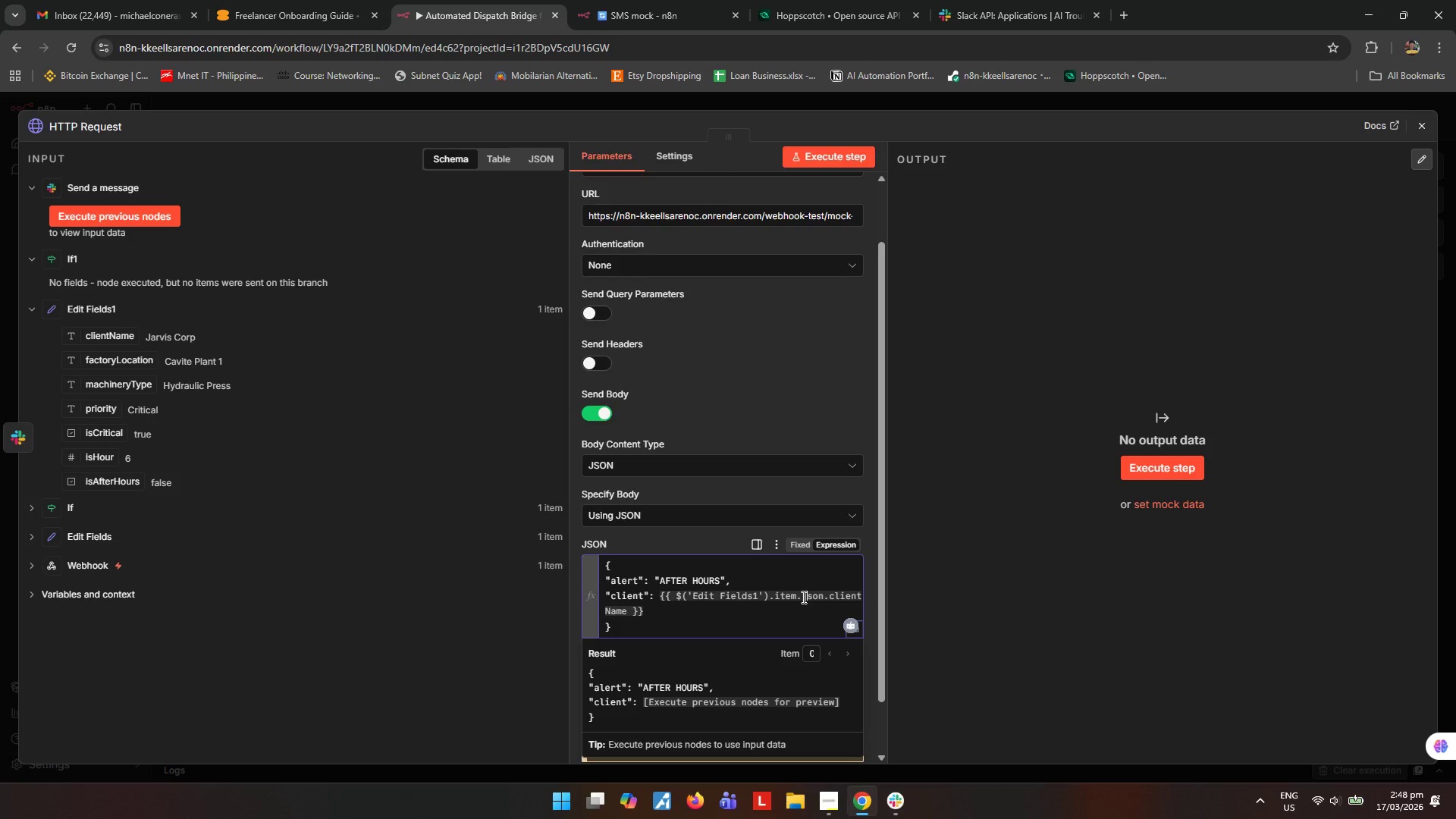 
left_click_drag(start_coordinate=[802, 597], to_coordinate=[681, 596])
 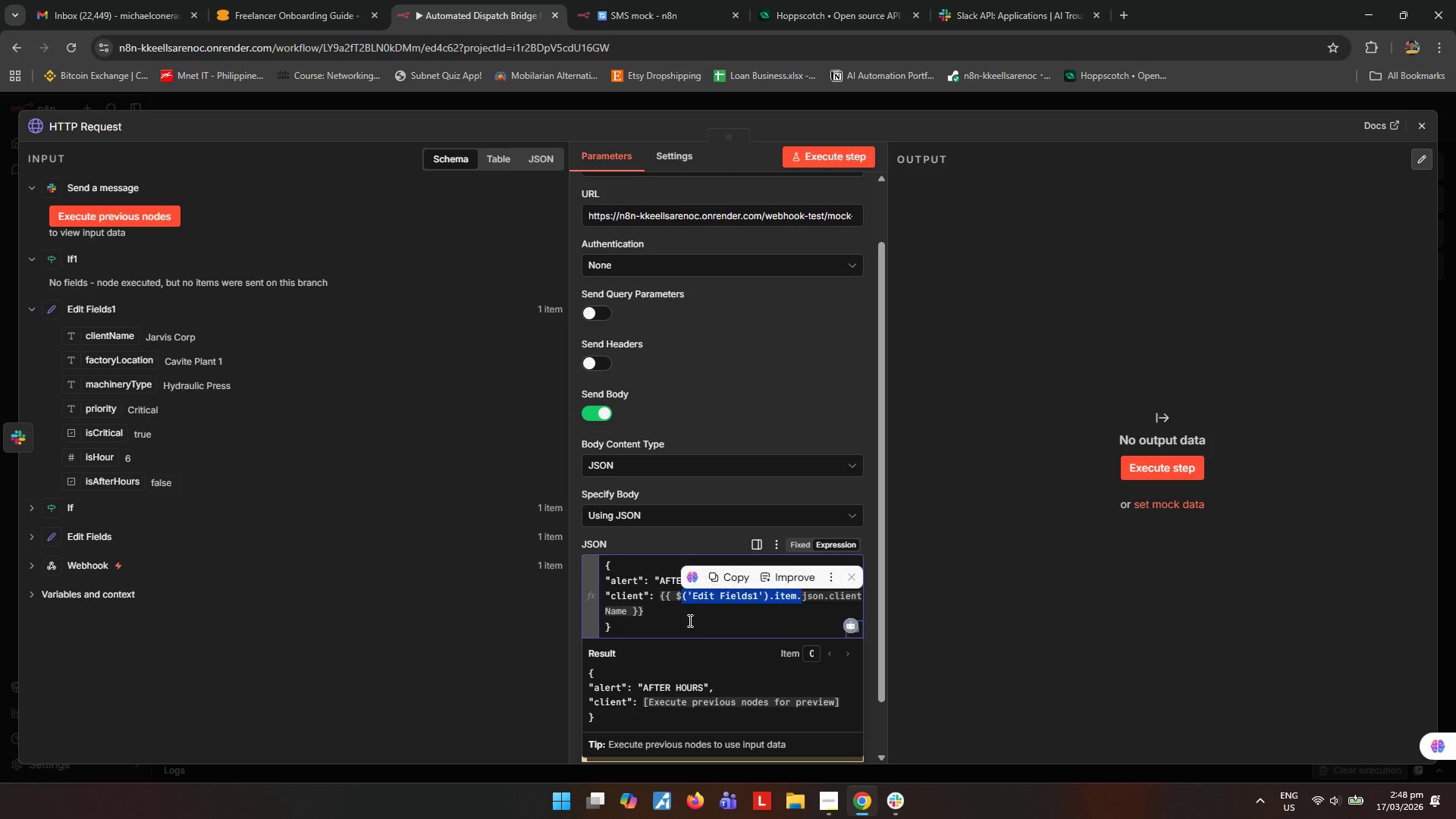 
key(Backspace)
 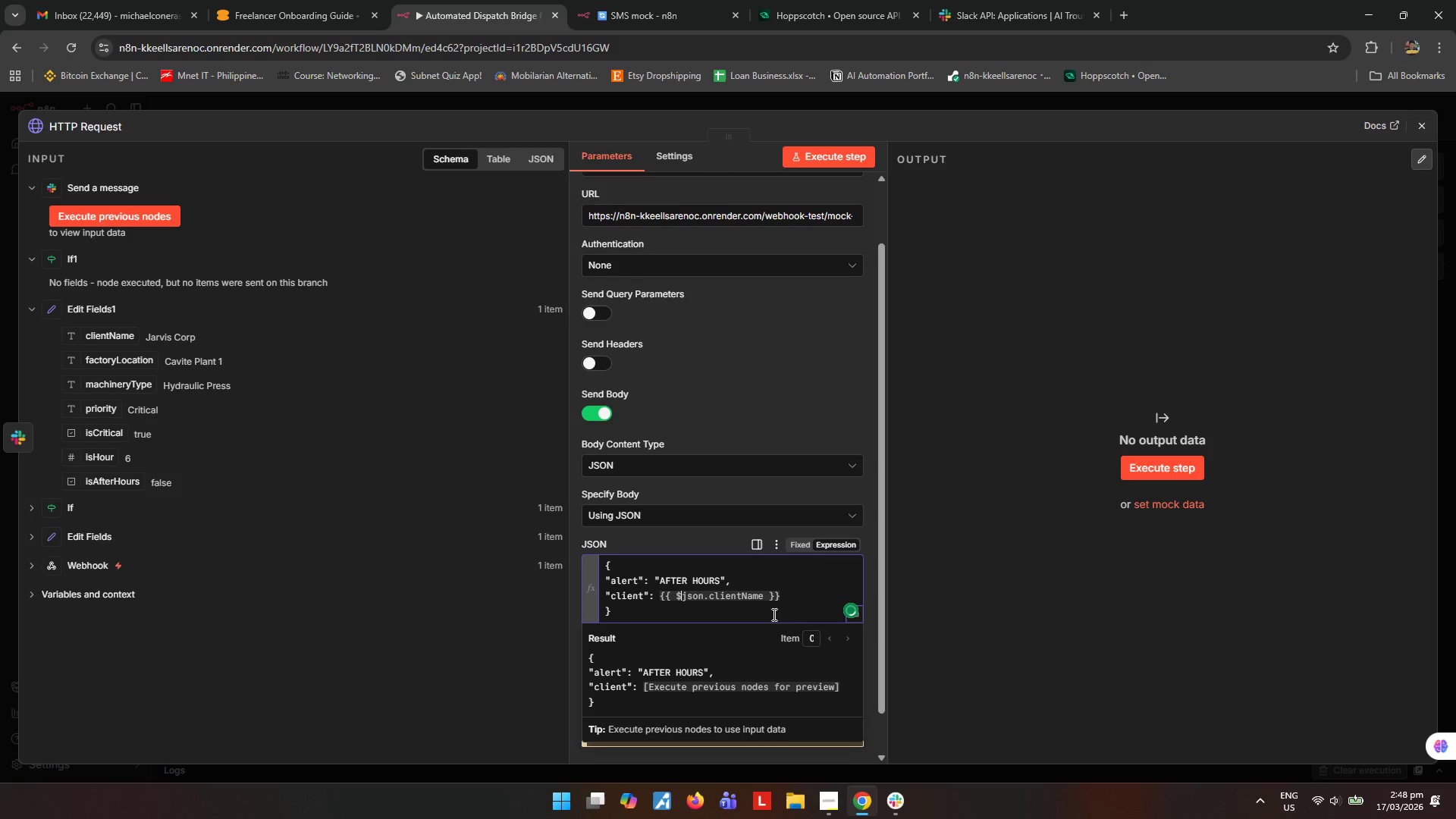 
left_click([795, 595])
 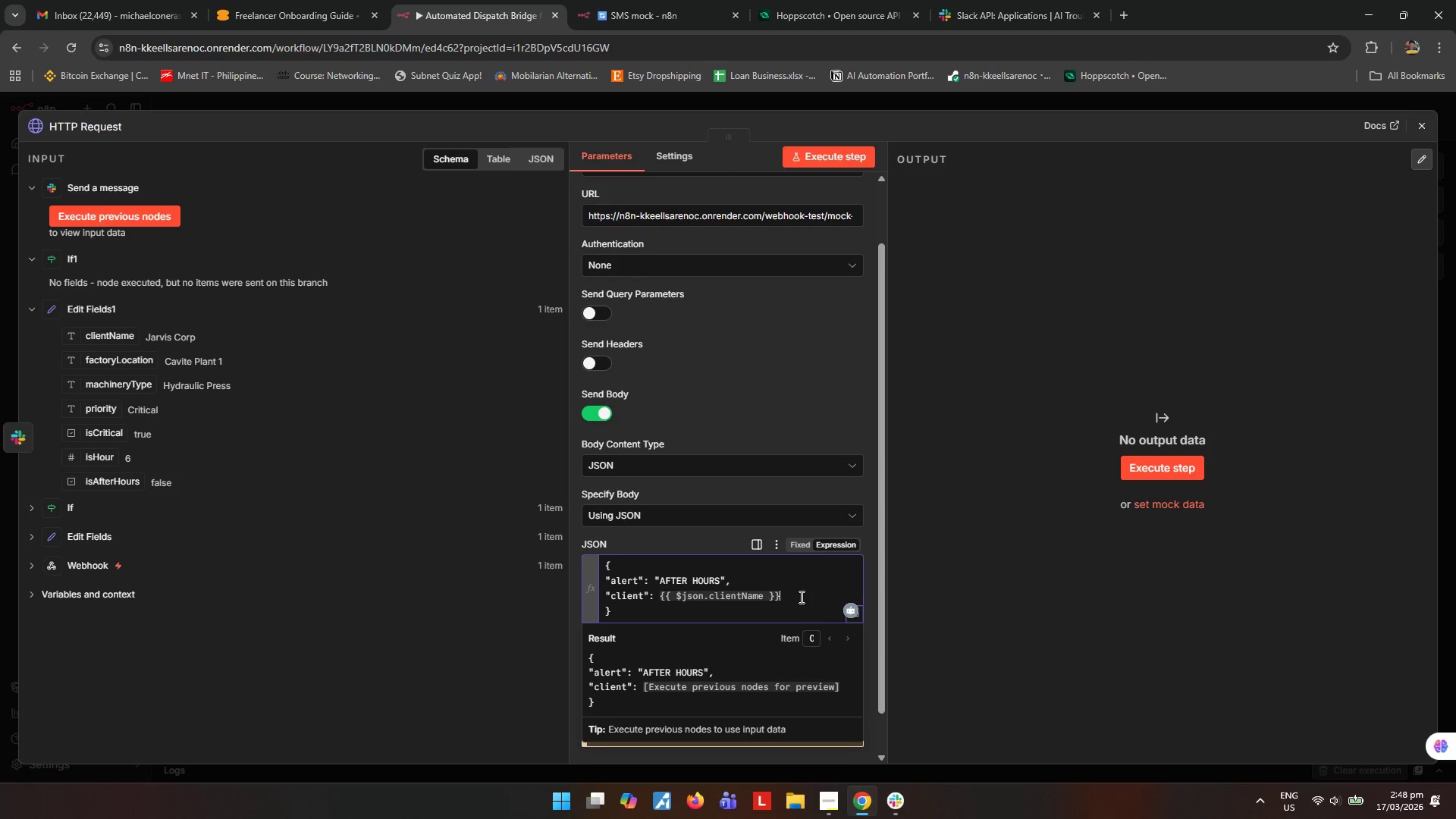 
key(Enter)
 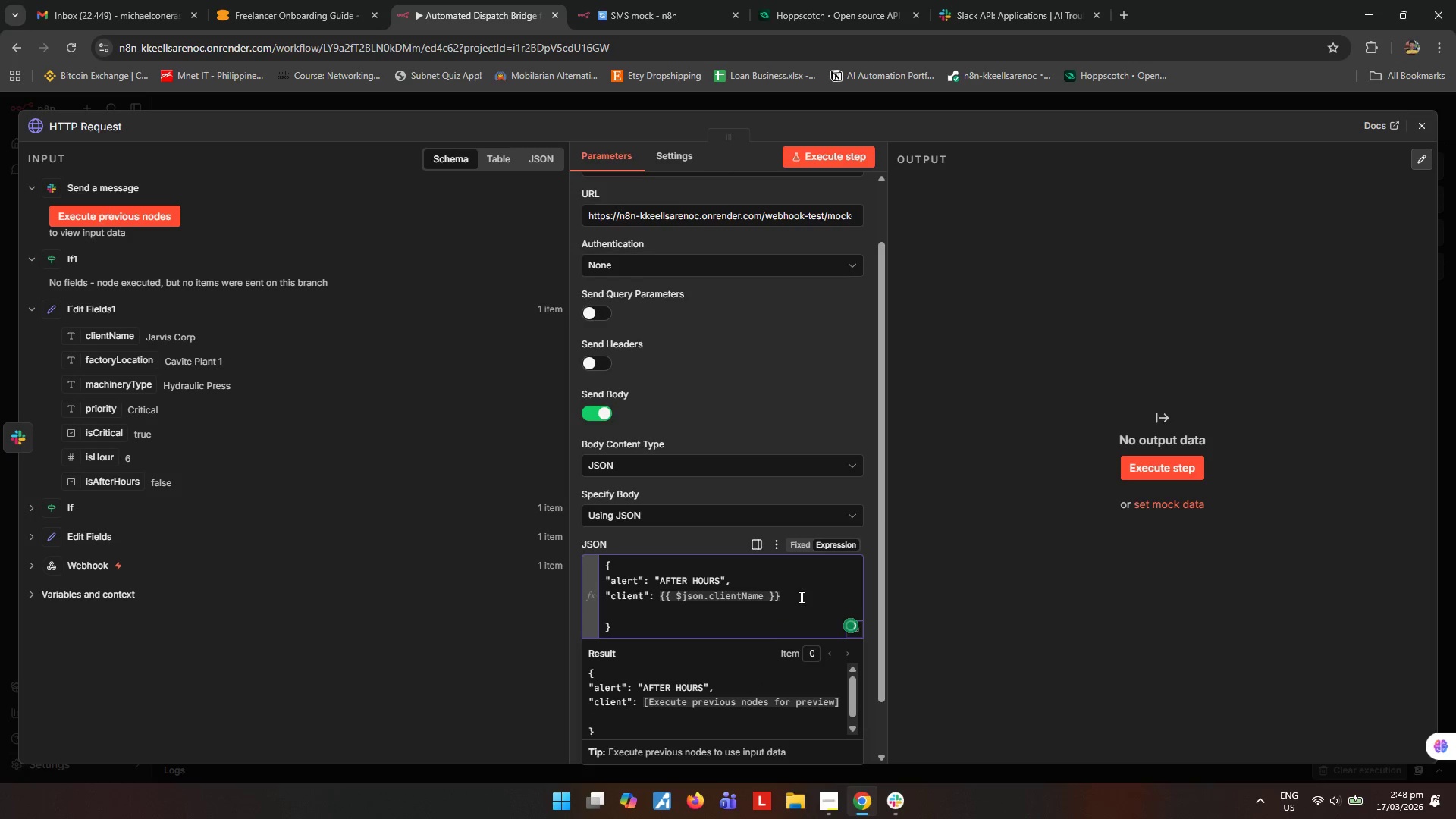 
type("MACHINE)
 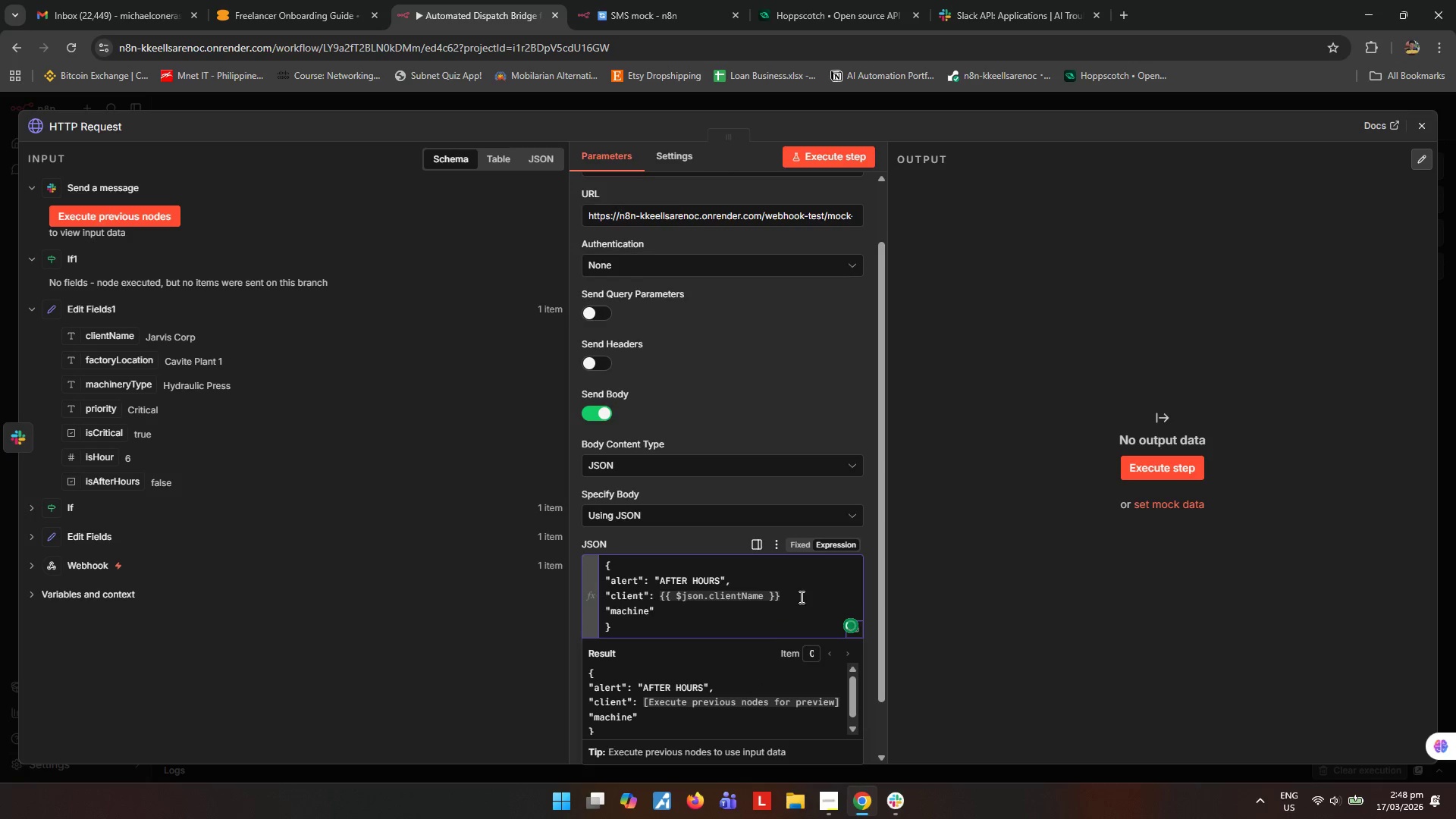 
key(ArrowRight)
 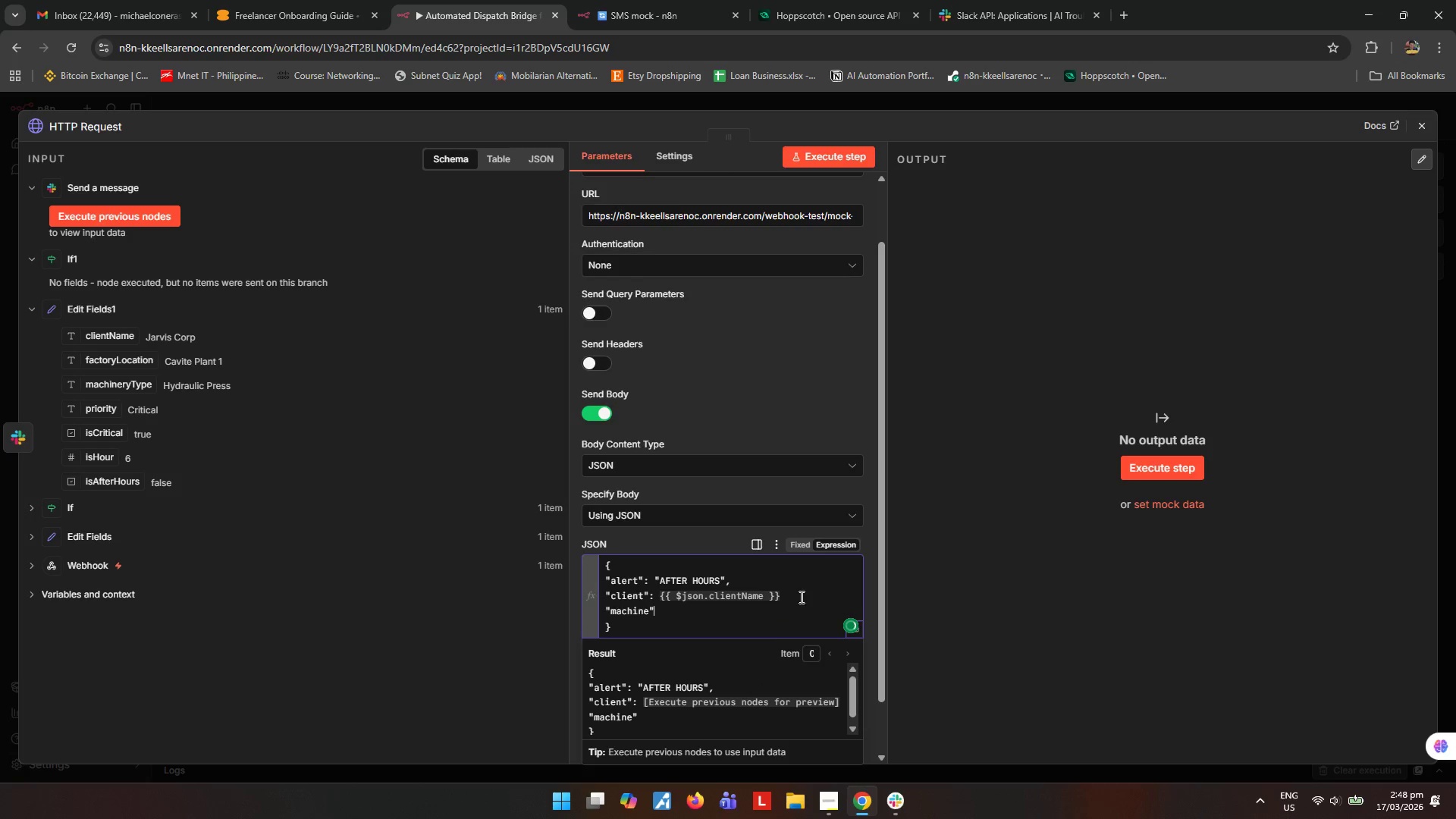 
key(Shift+ShiftRight)
 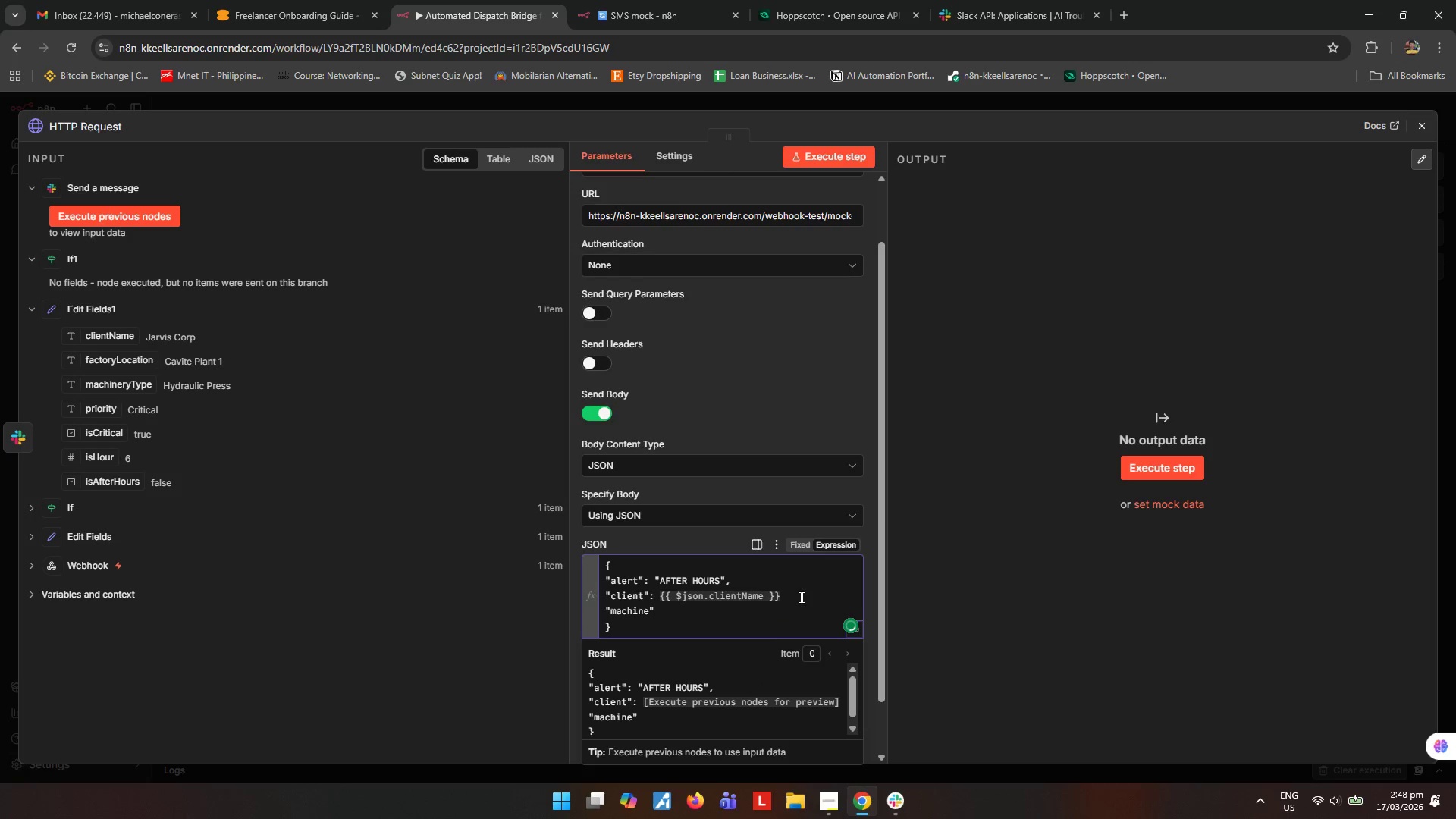 
key(Shift+Semicolon)
 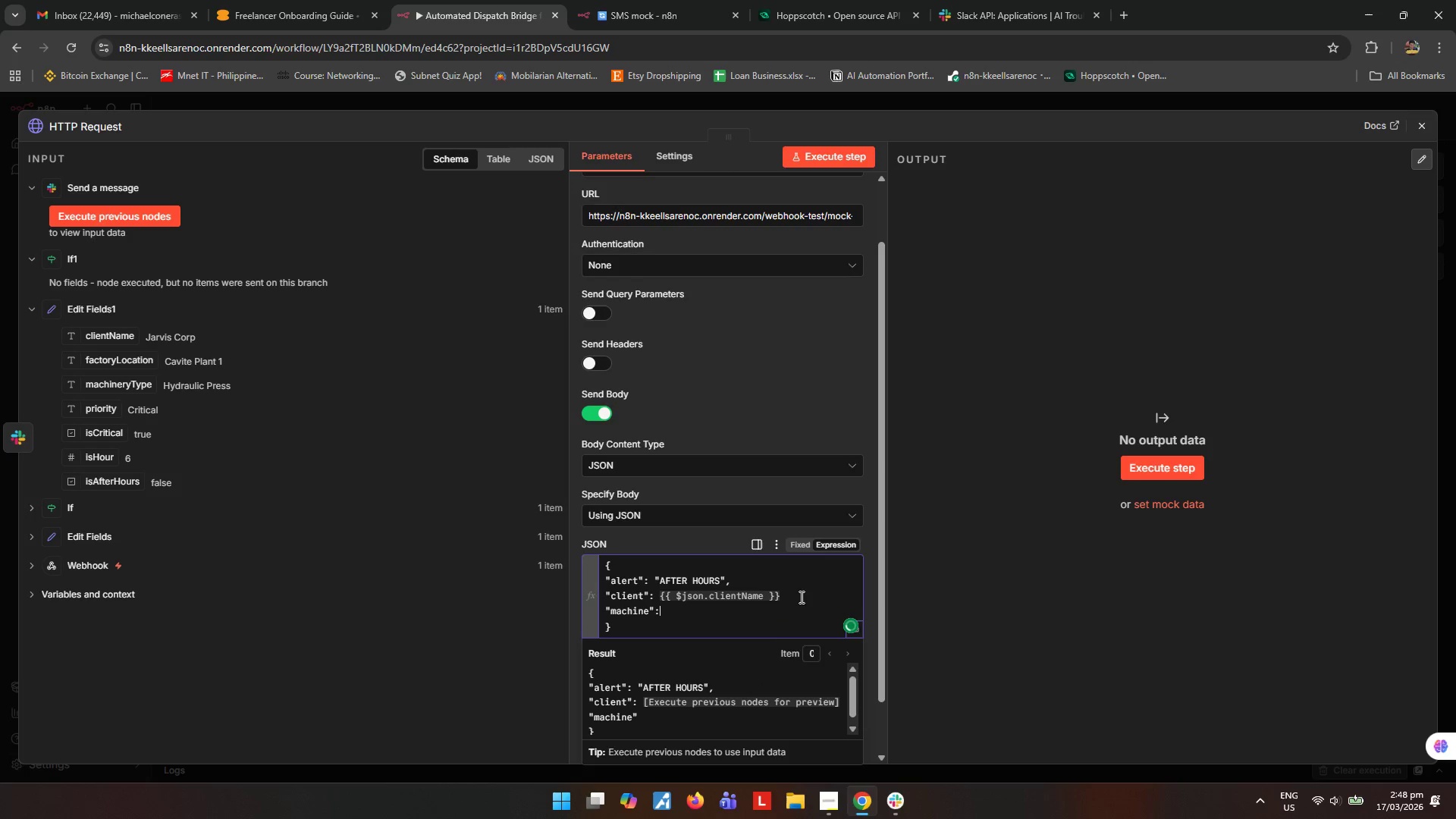 
key(Shift+Space)
 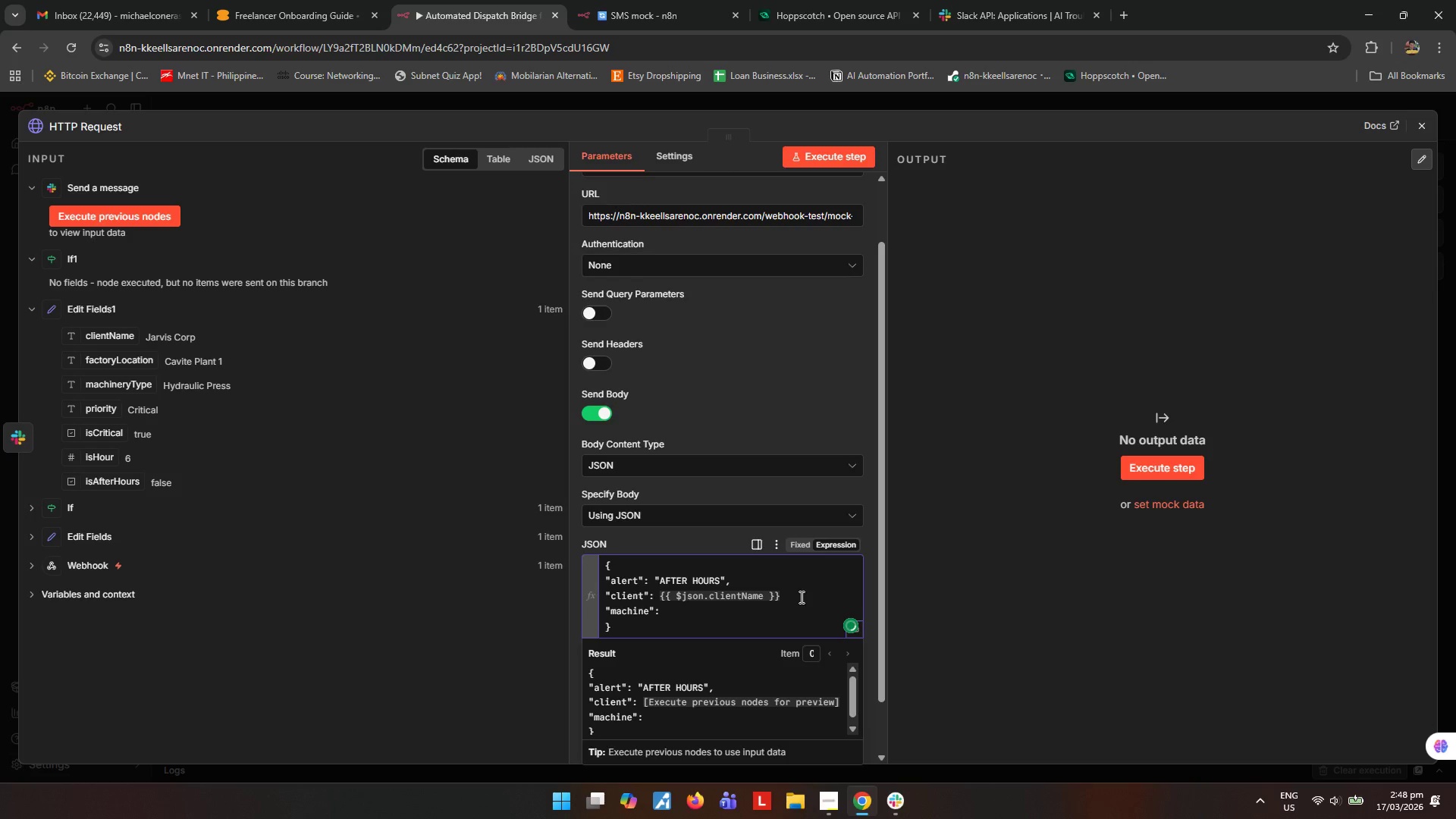 
key(Shift+BracketLeft)
 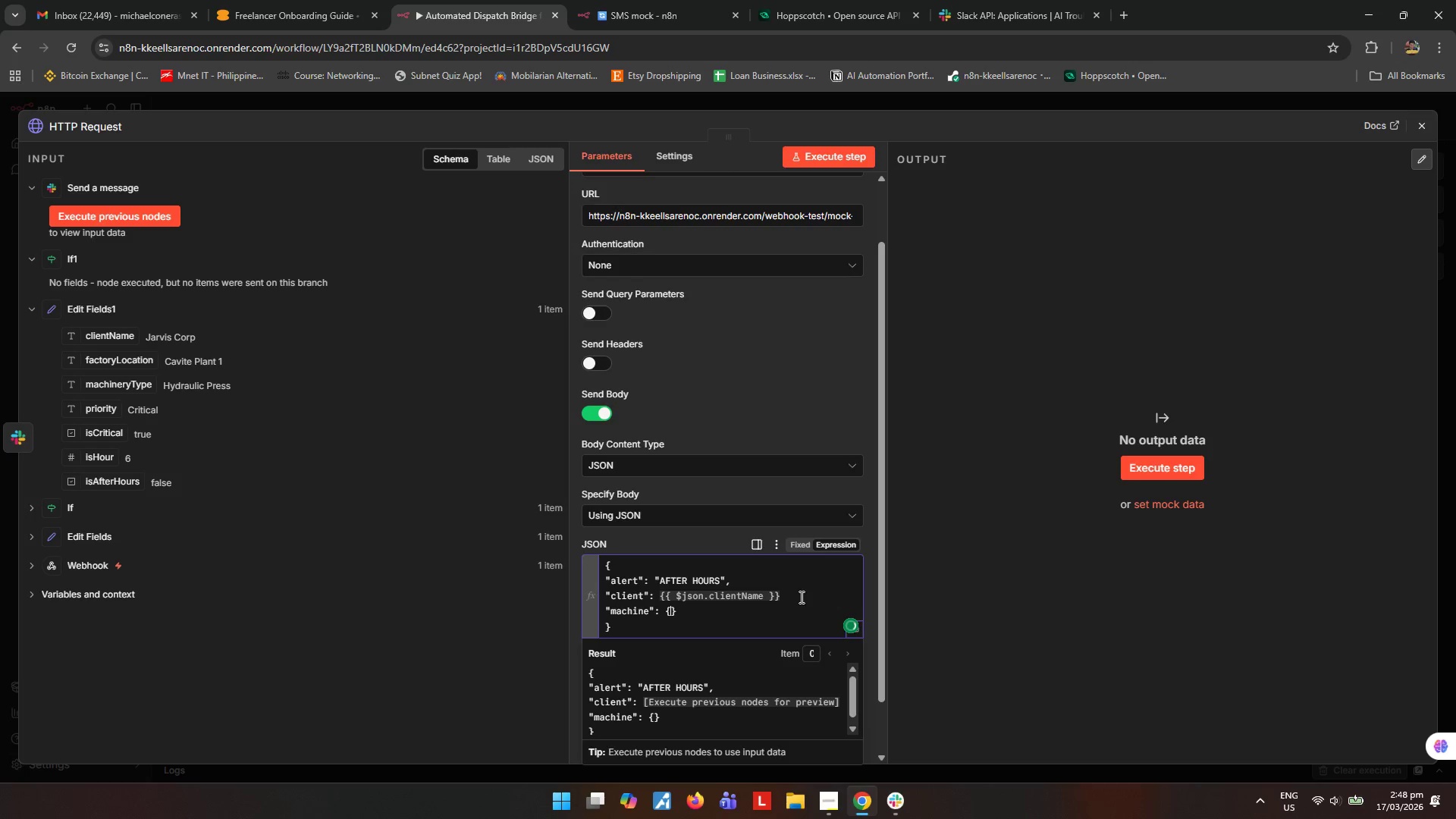 
key(Shift+BracketLeft)
 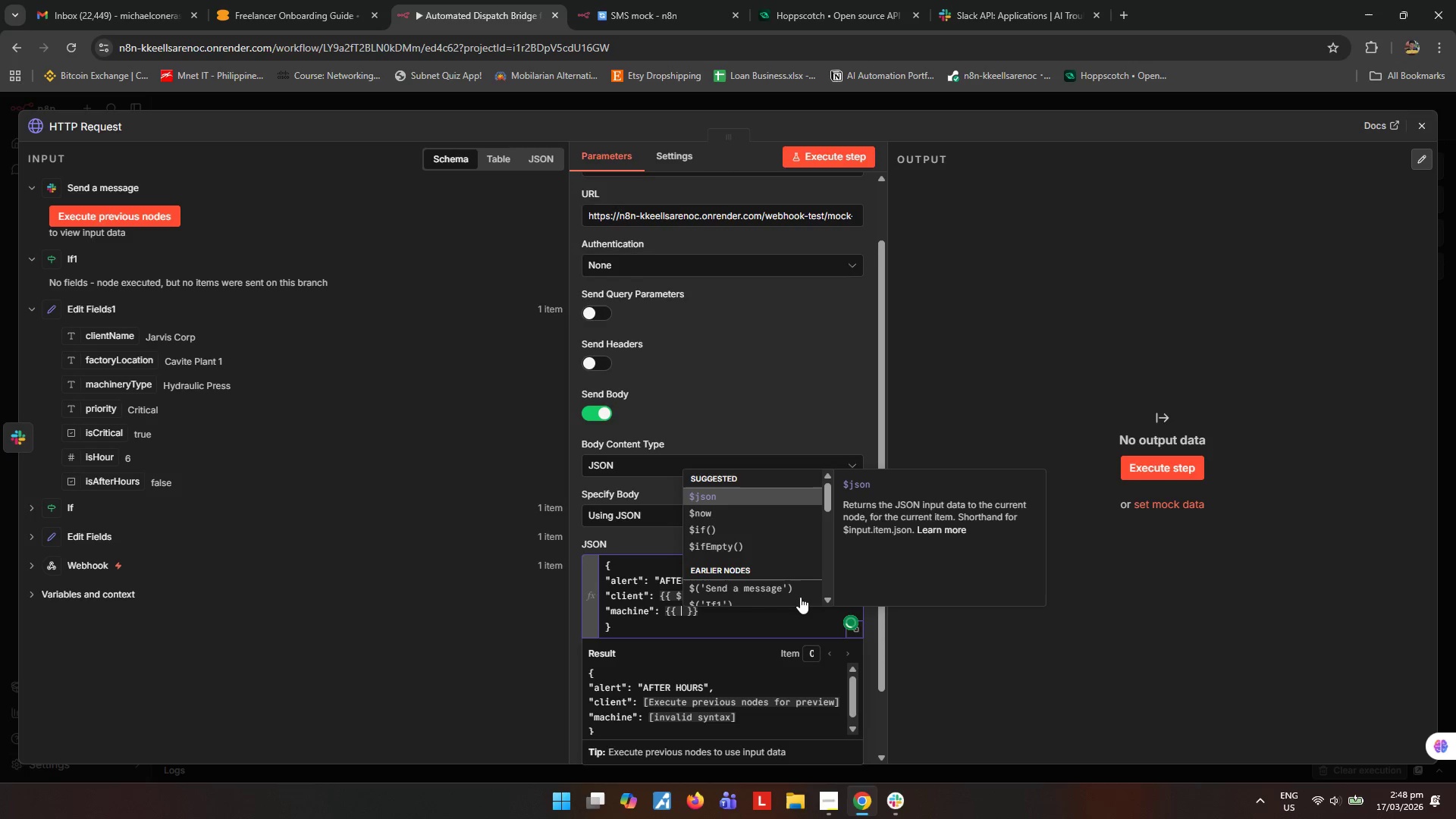 
key(Shift+Enter)
 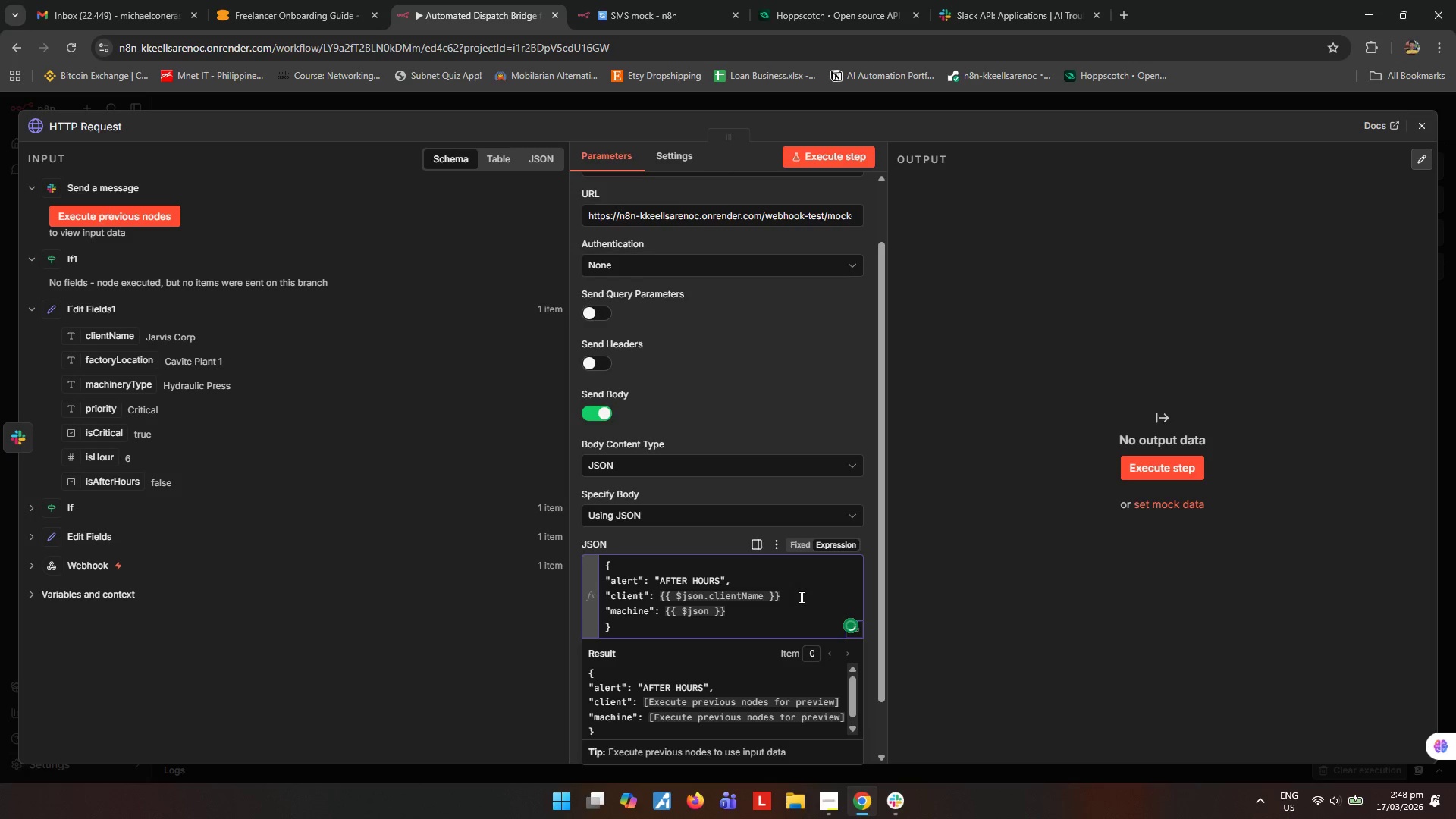 
key(Period)
 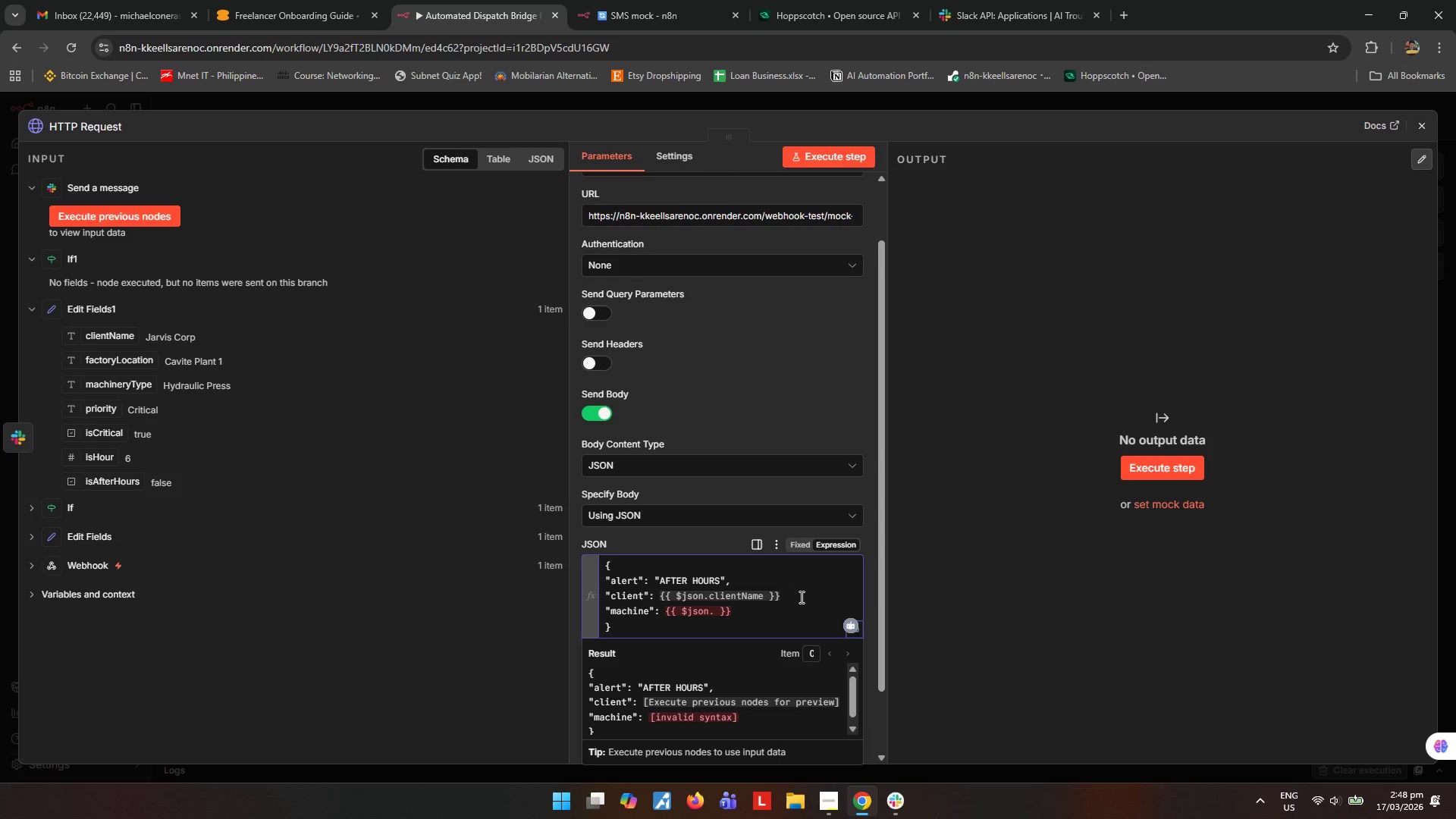 
type(machineryType)
 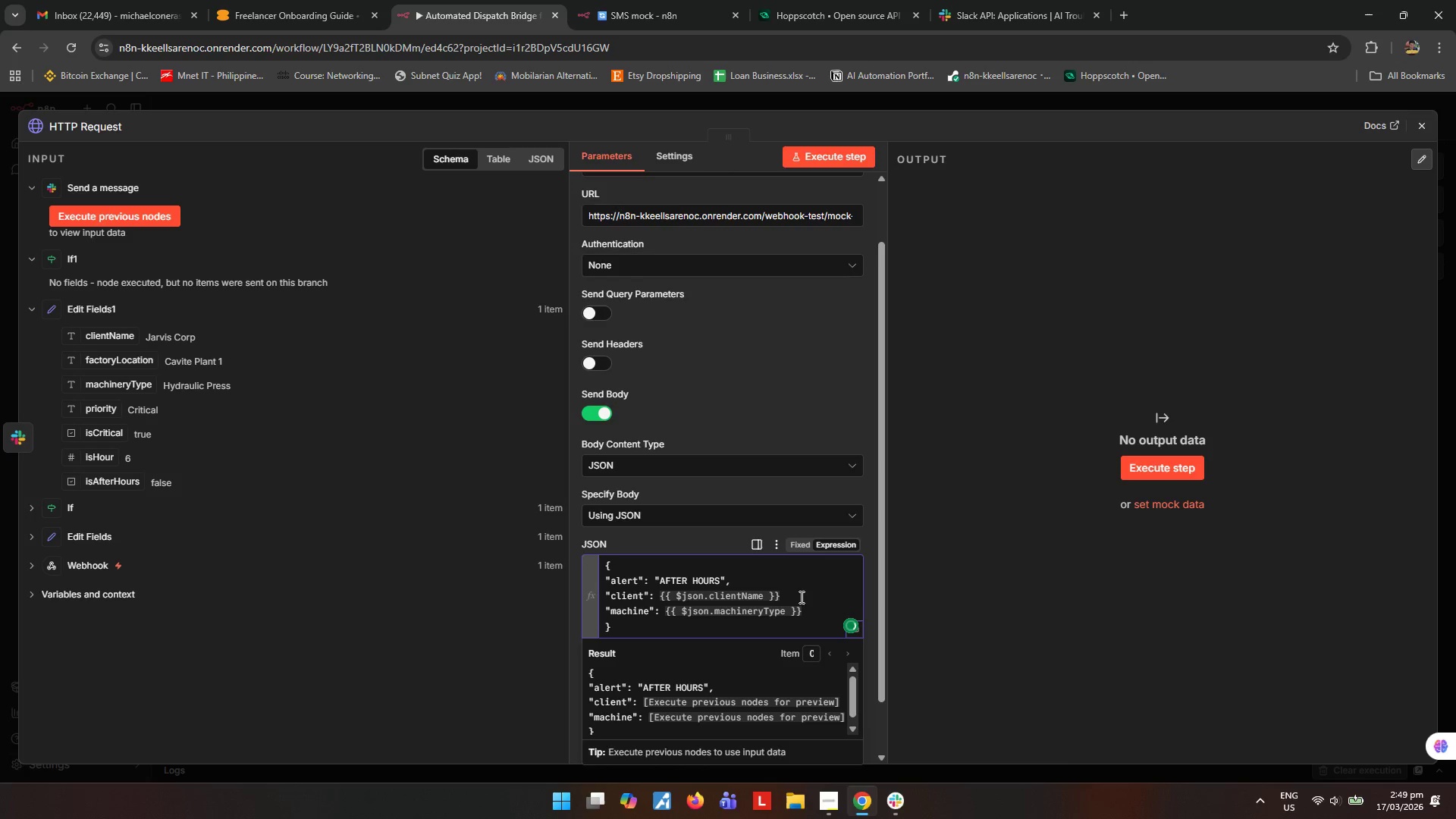 
key(ArrowRight)
 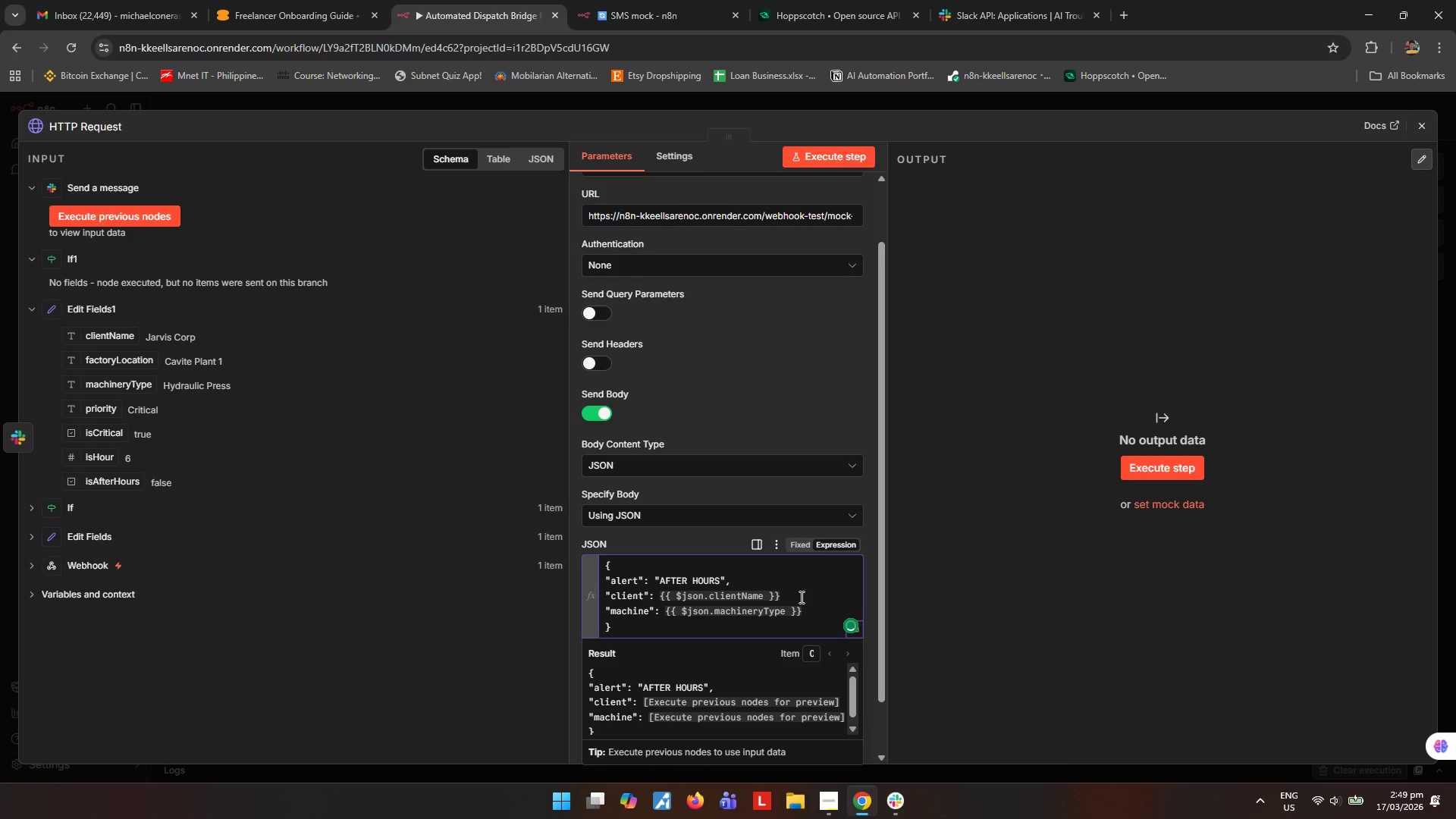 
key(ArrowRight)
 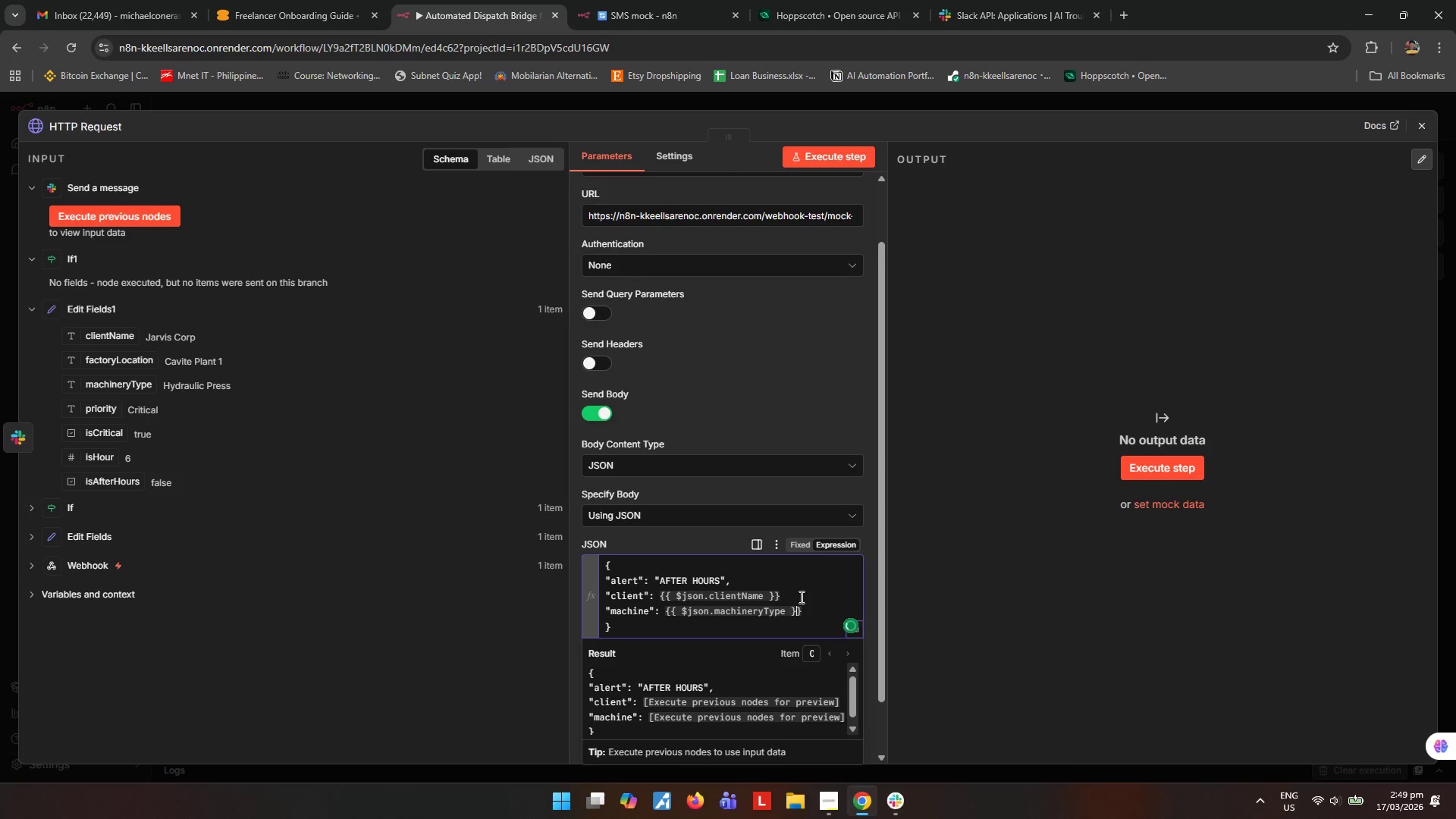 
key(ArrowRight)
 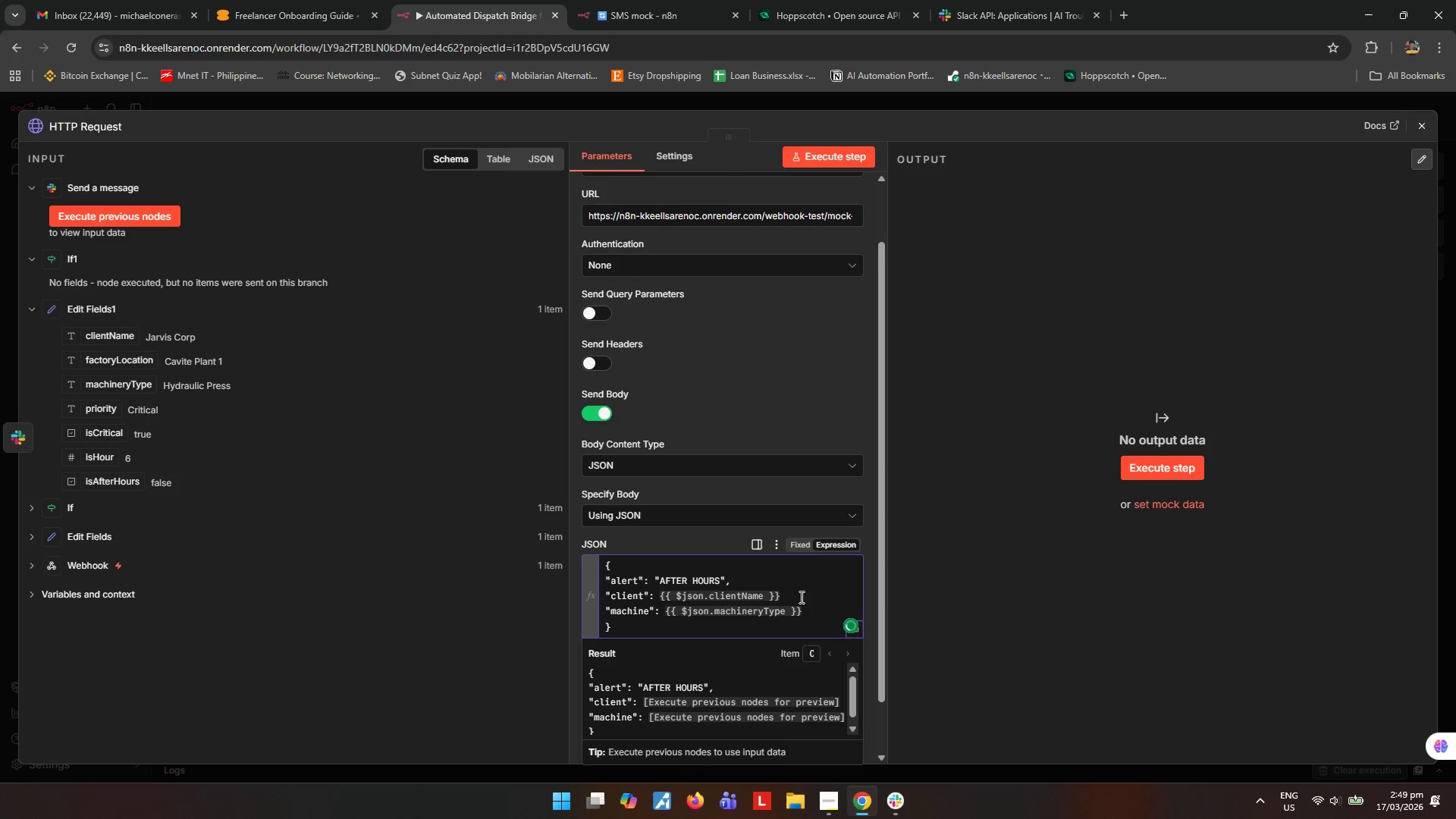 
key(ArrowUp)
 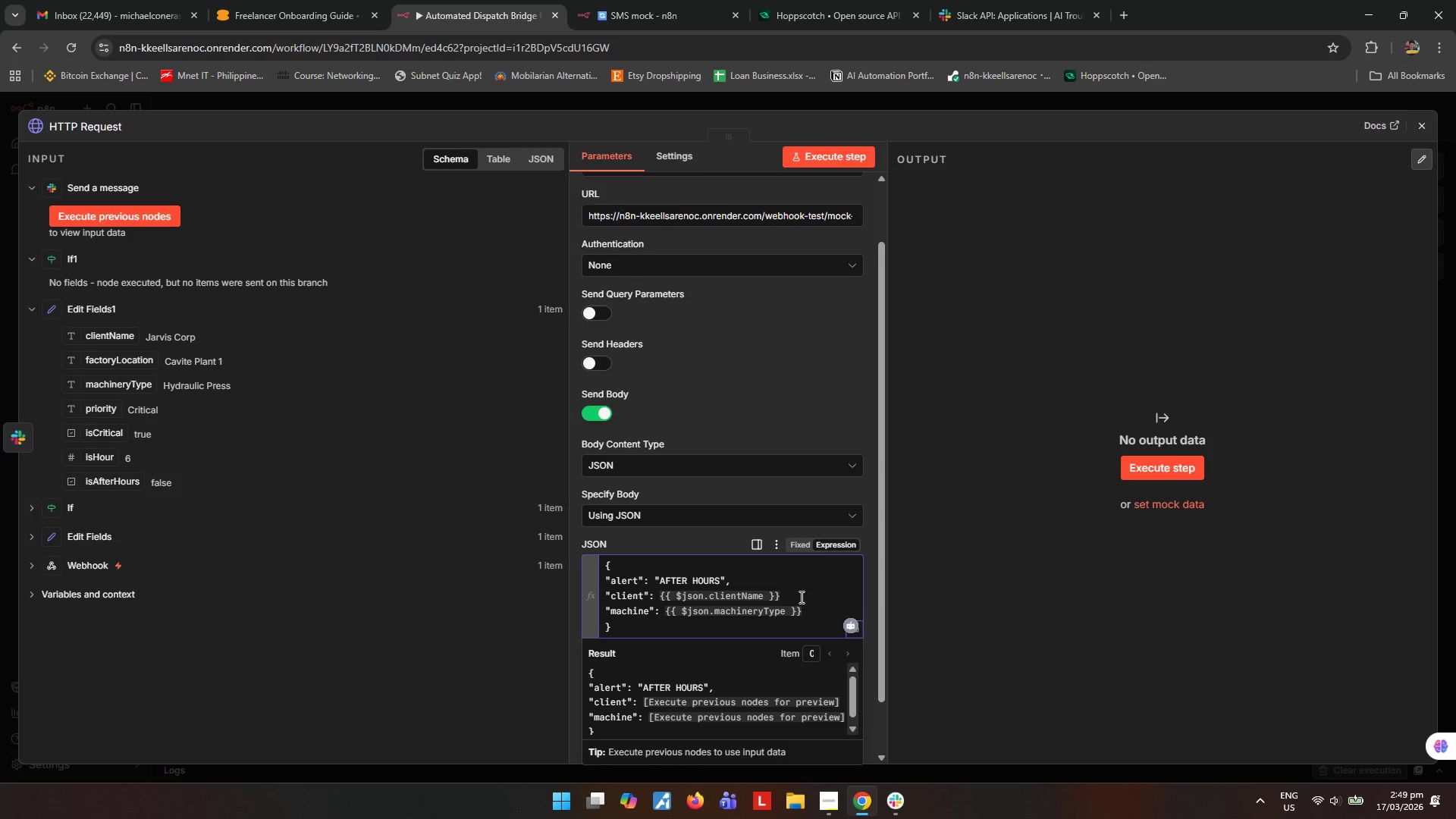 
key(Shift+ShiftRight)
 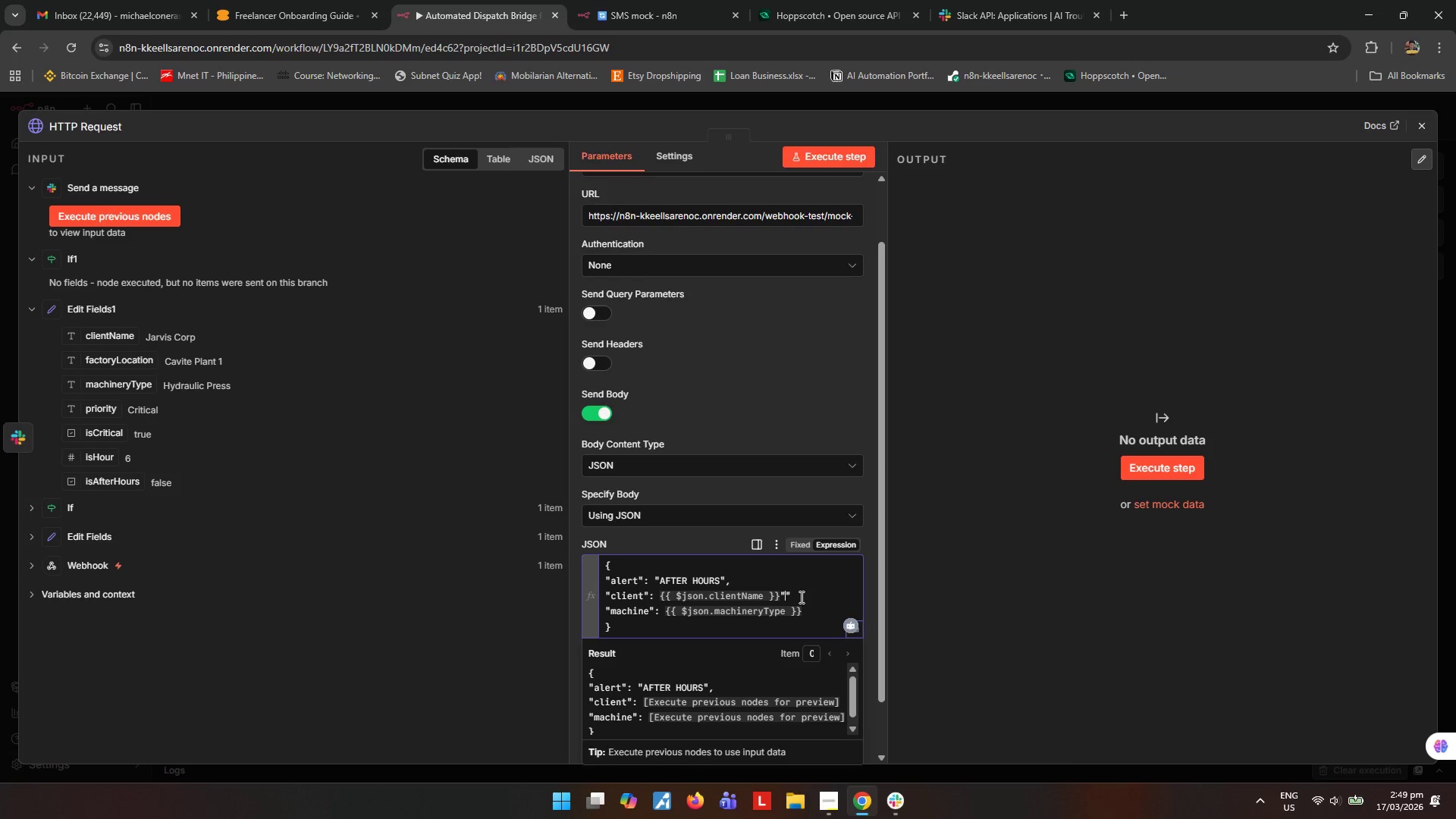 
key(Shift+Quote)
 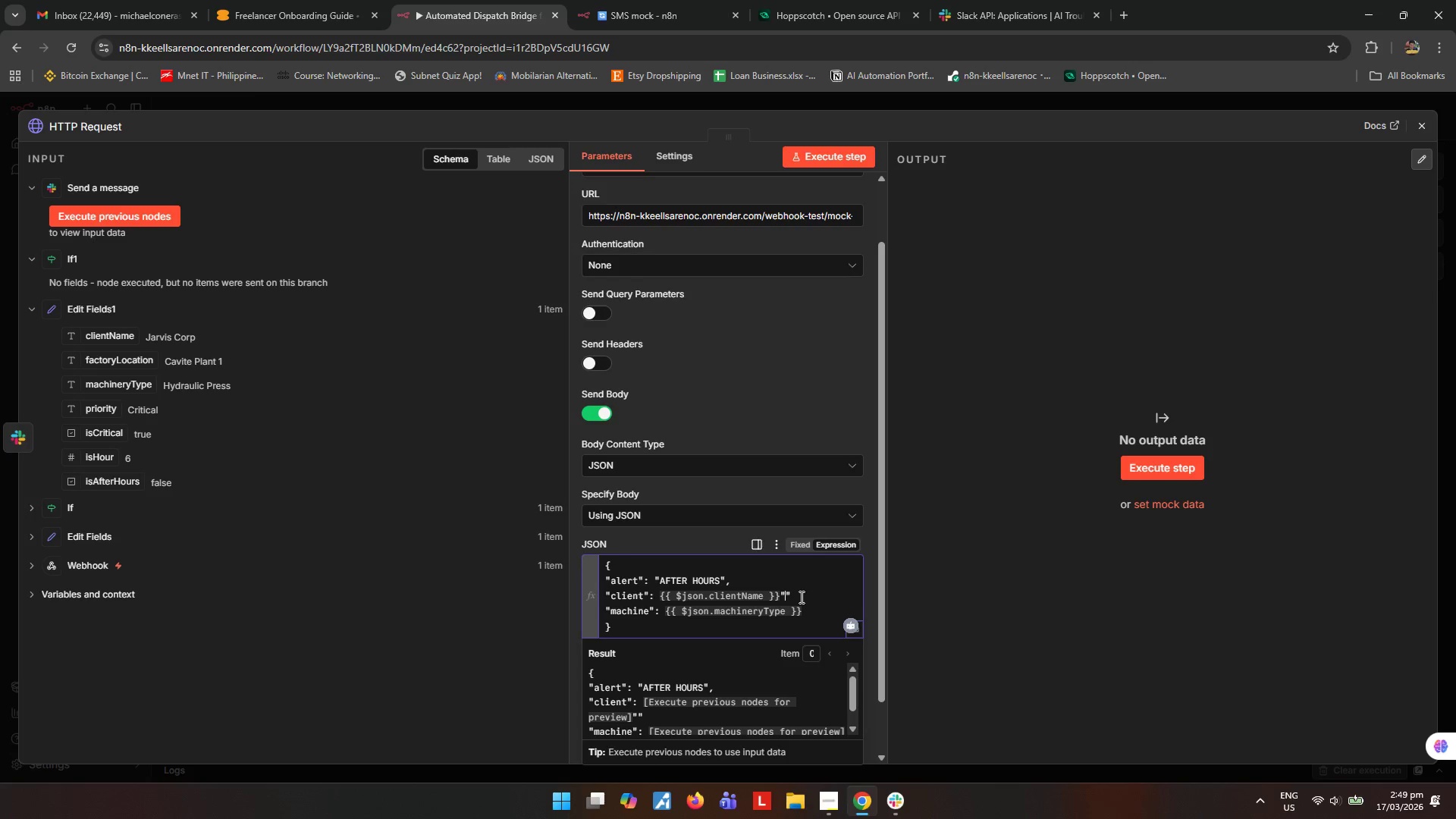 
hold_key(key=ArrowLeft, duration=0.47)
 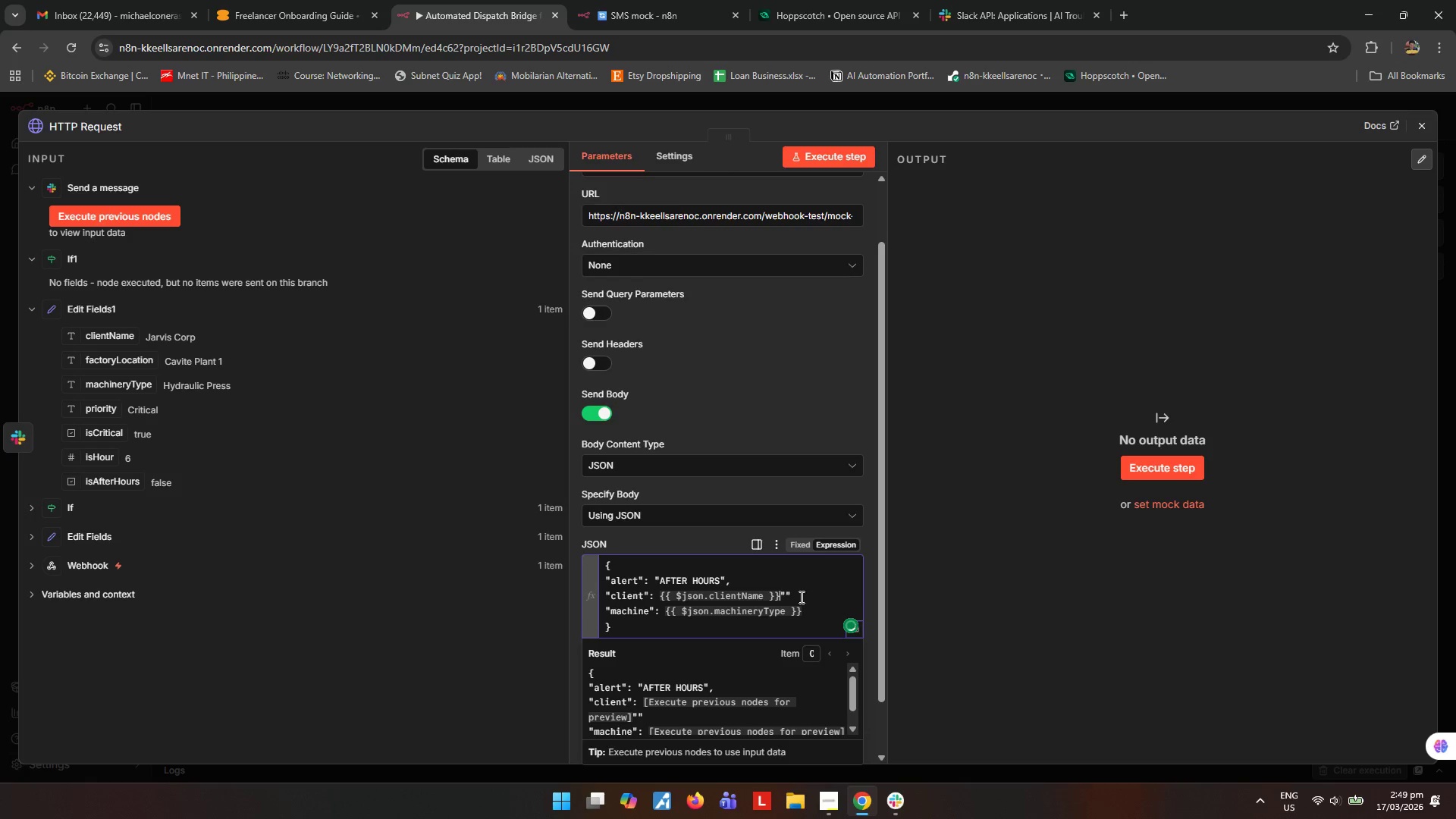 
key(ArrowRight)
 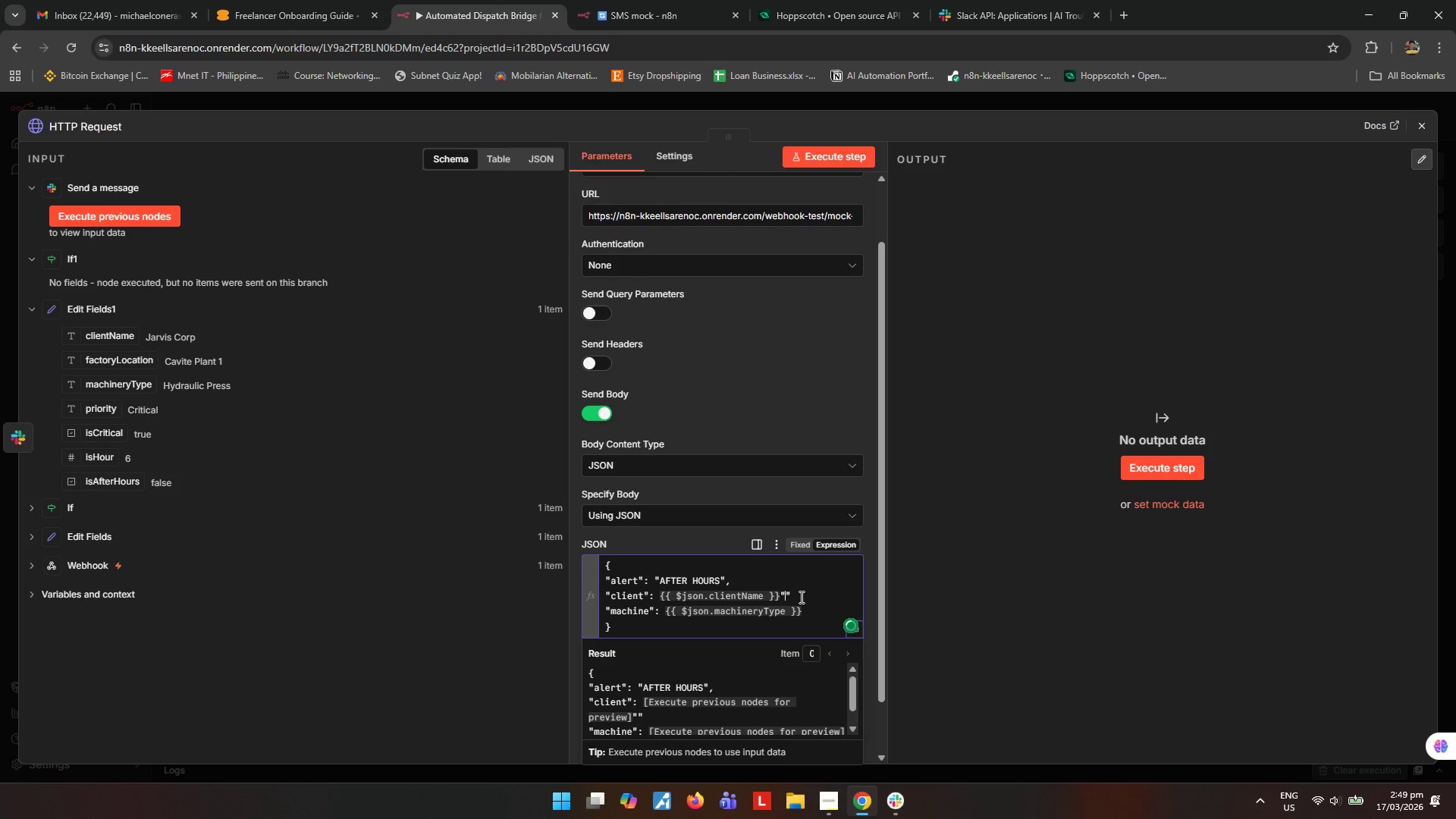 
key(Backspace)
 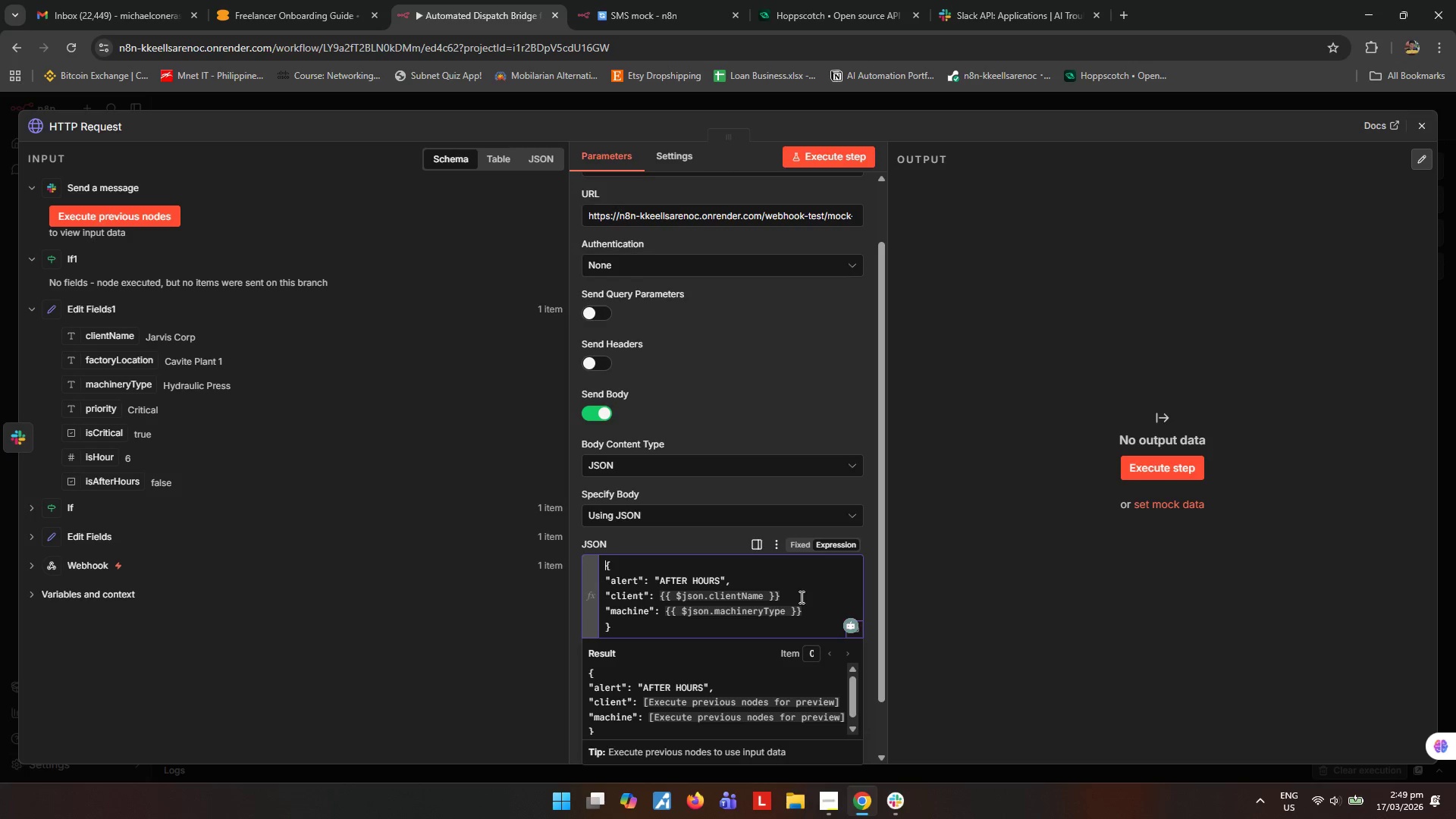 
key(ArrowLeft)
 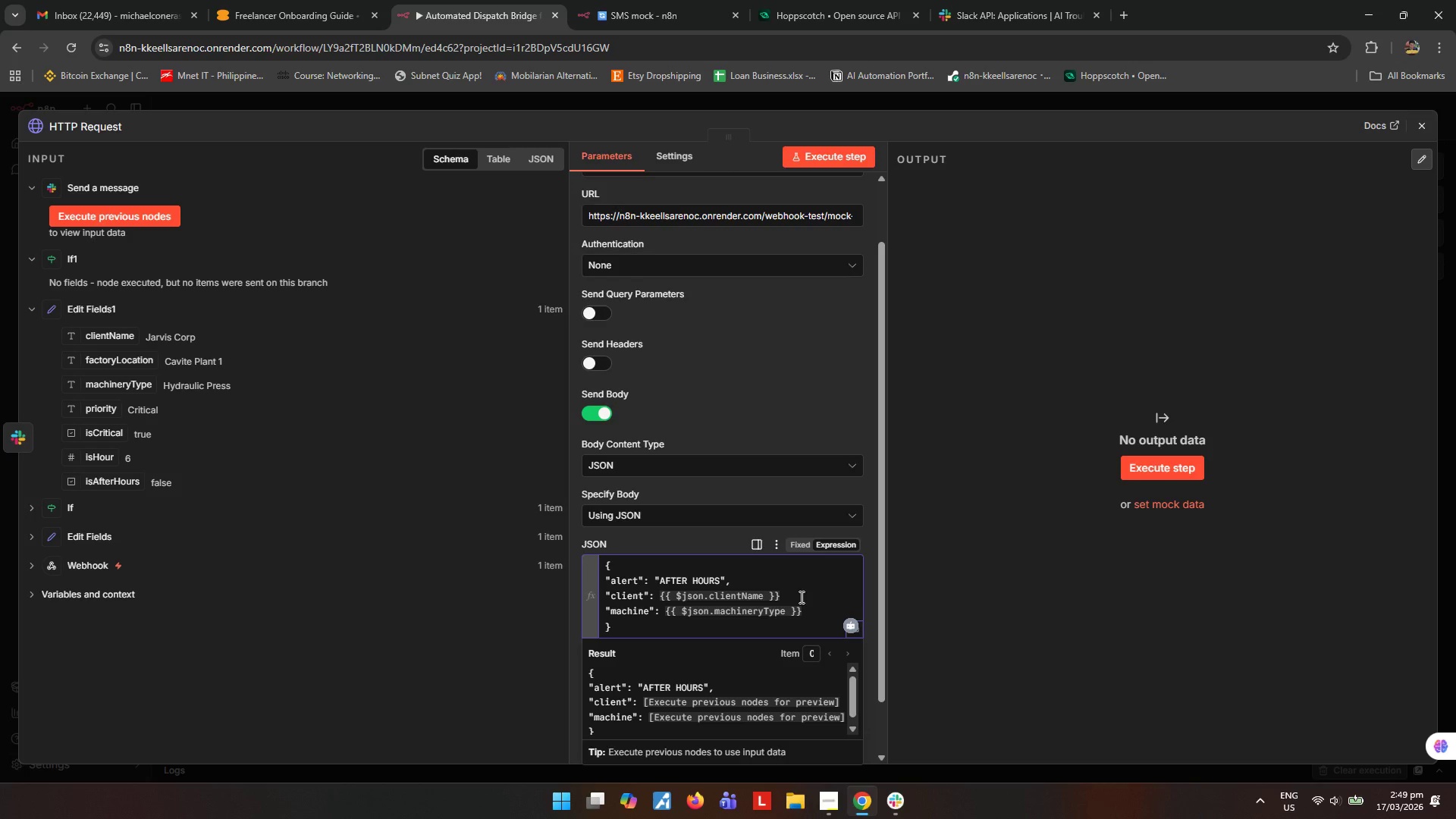 
key(ArrowLeft)
 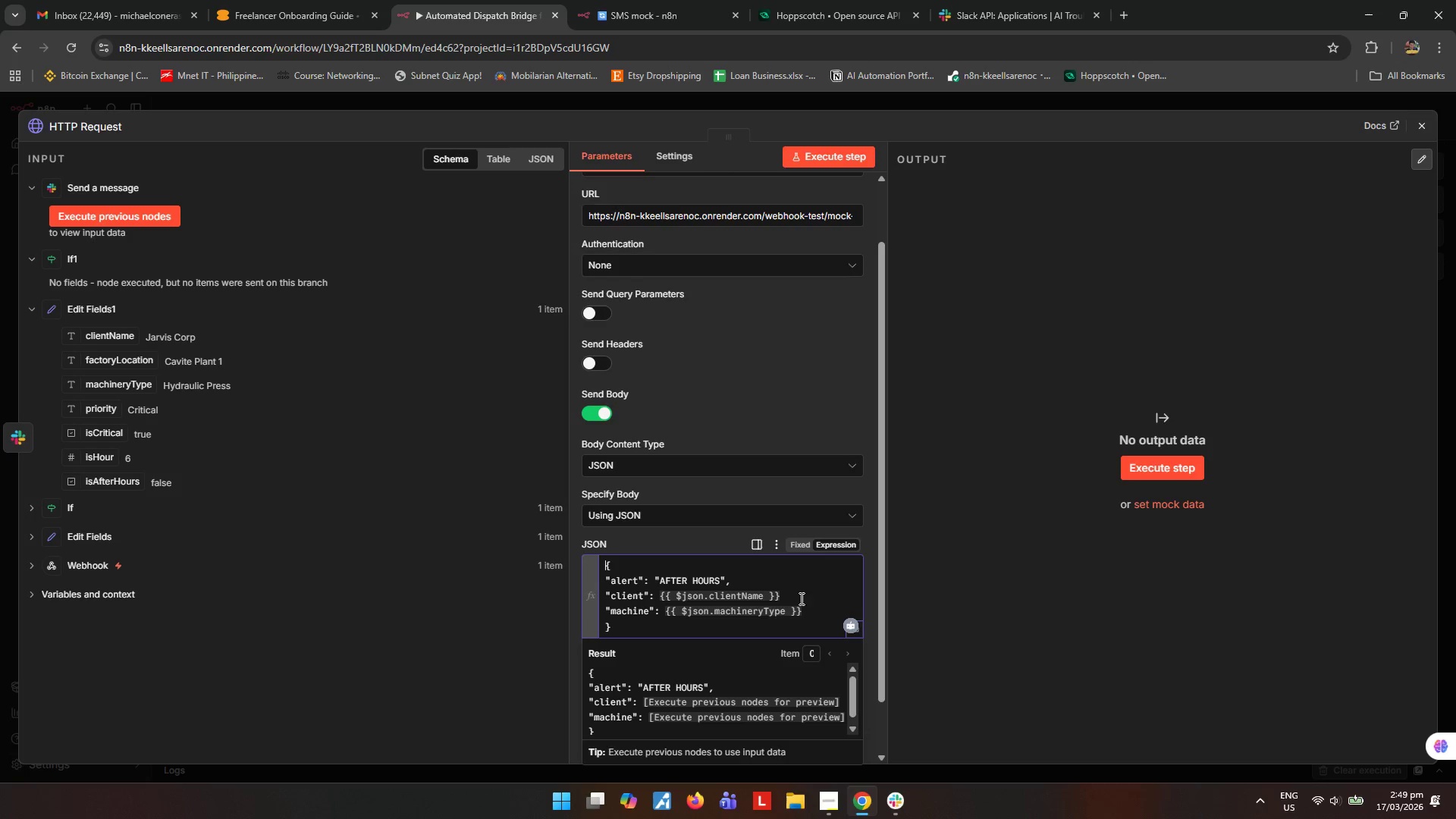 
left_click_drag(start_coordinate=[807, 611], to_coordinate=[667, 611])
 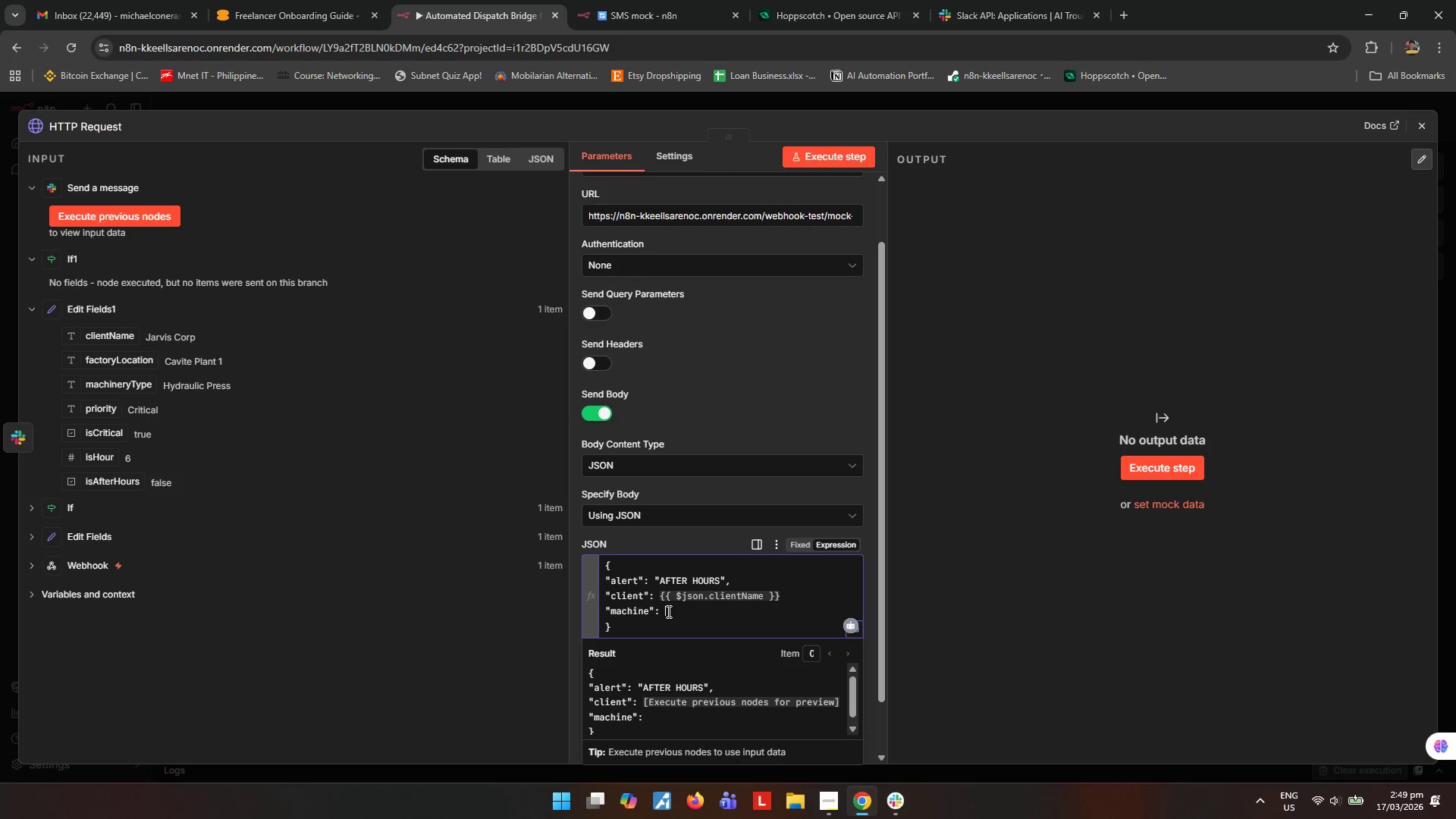 
key(Control+ControlLeft)
 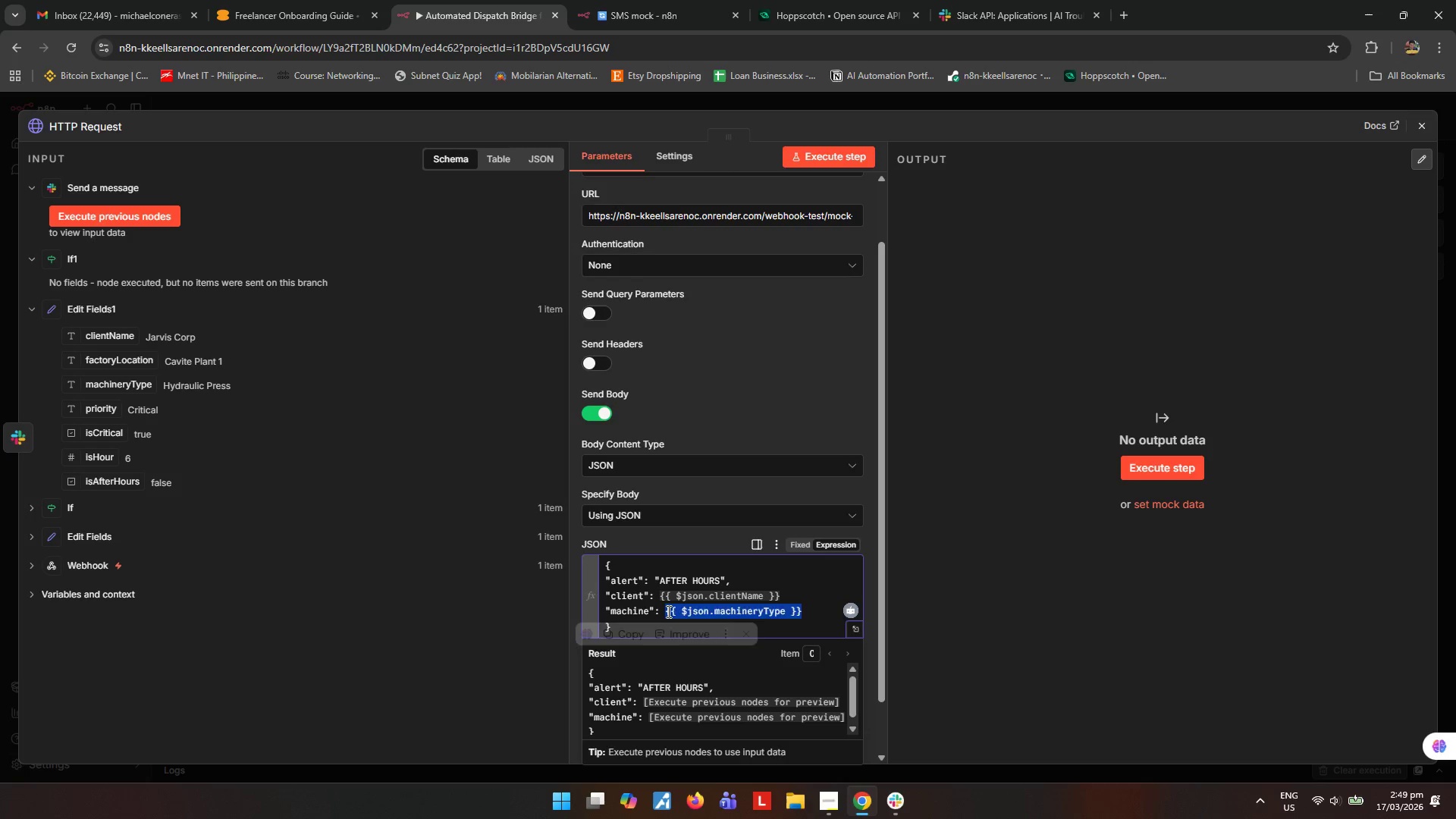 
key(Control+X)
 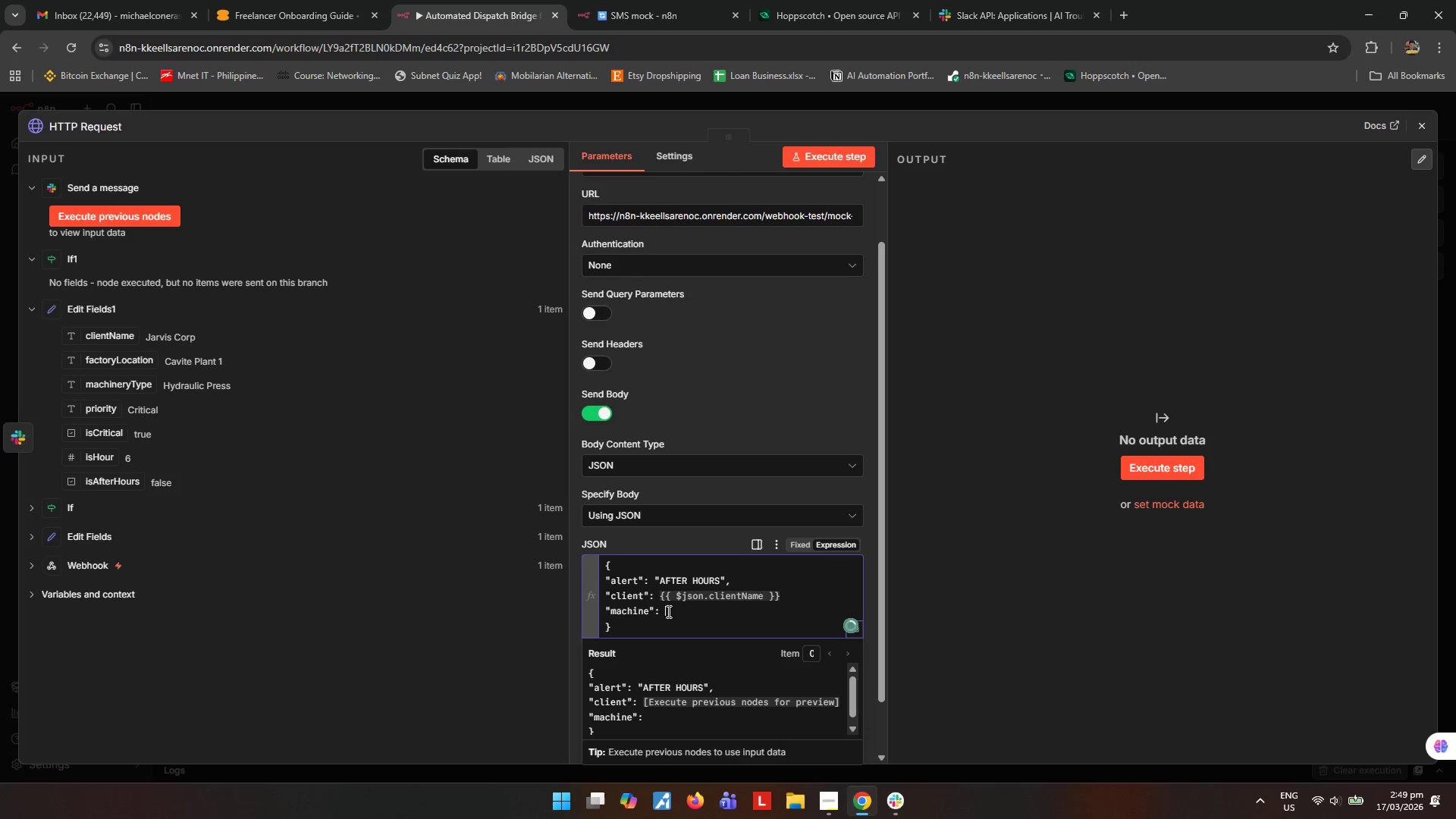 
key(Control+Shift+ShiftRight)
 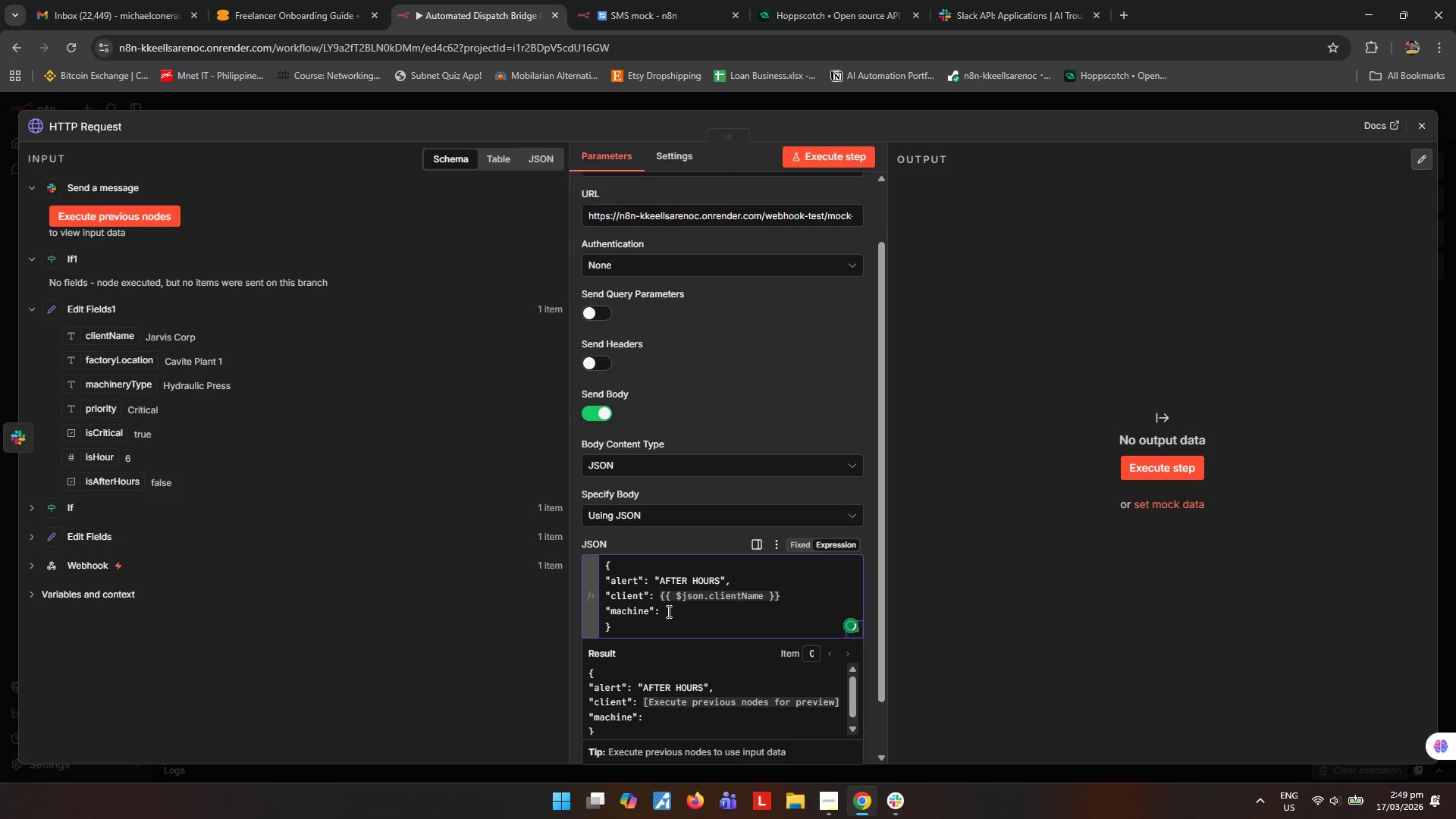 
key(Control+Shift+Quote)
 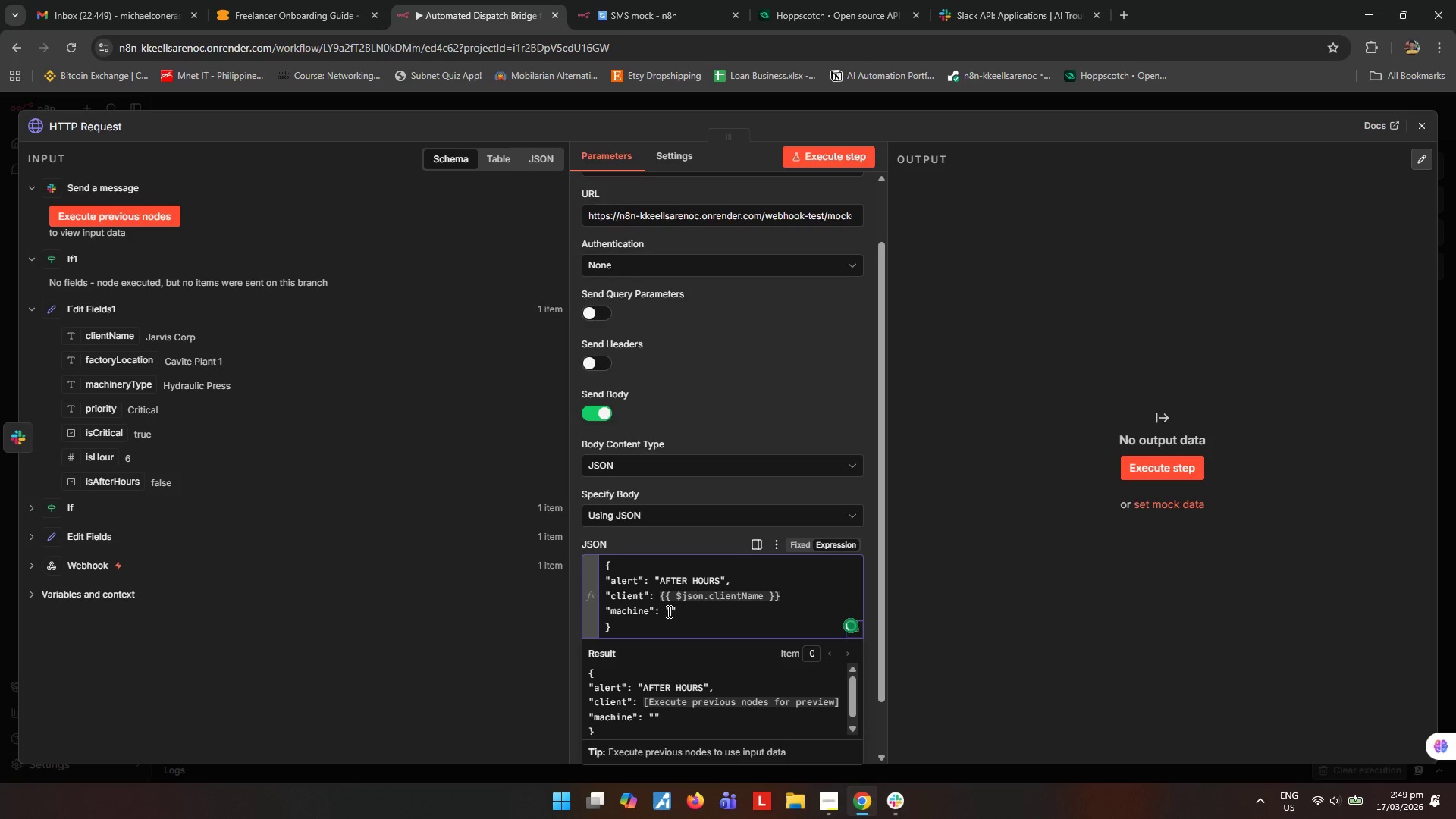 
key(Control+ControlLeft)
 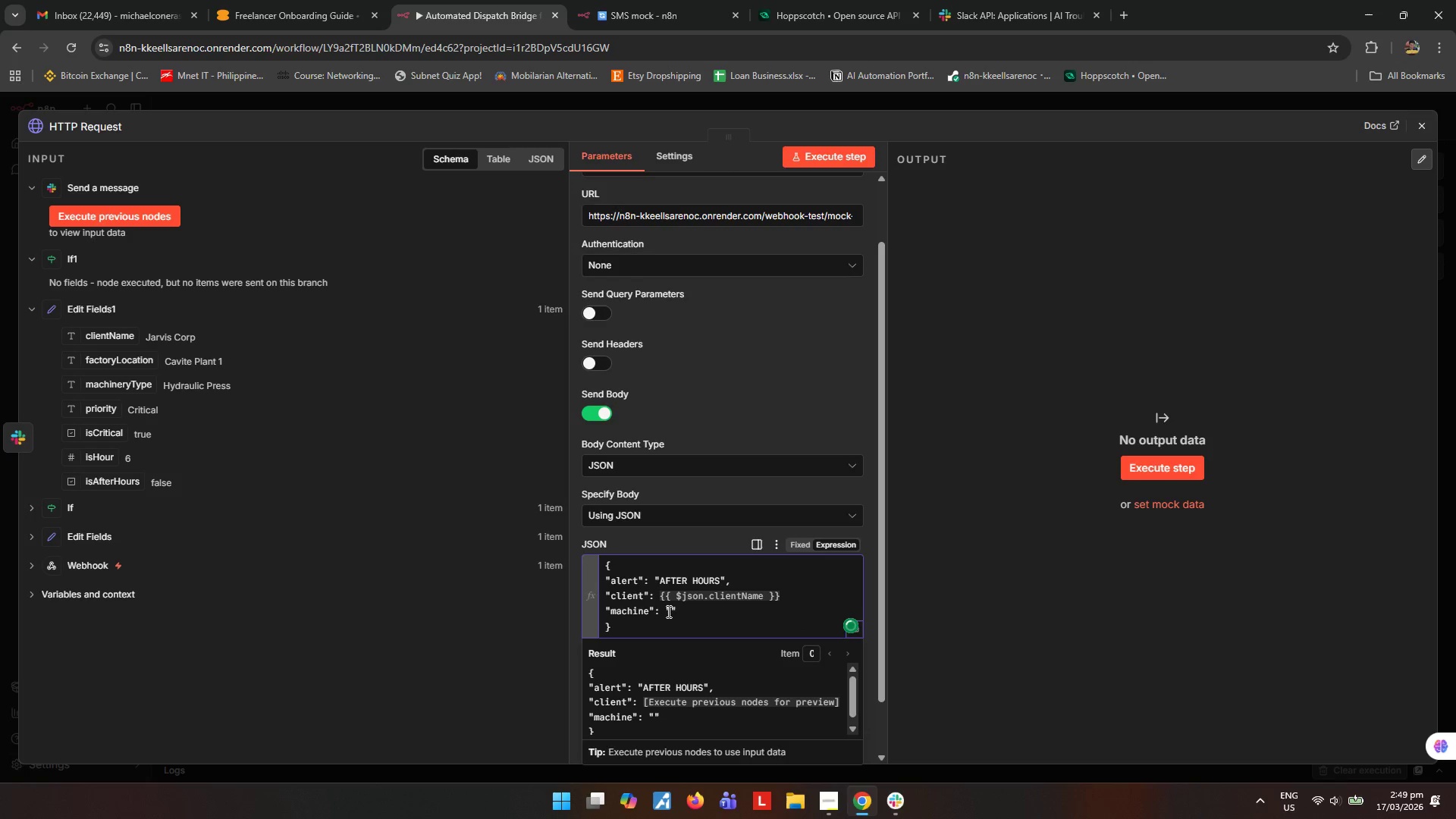 
key(Control+V)
 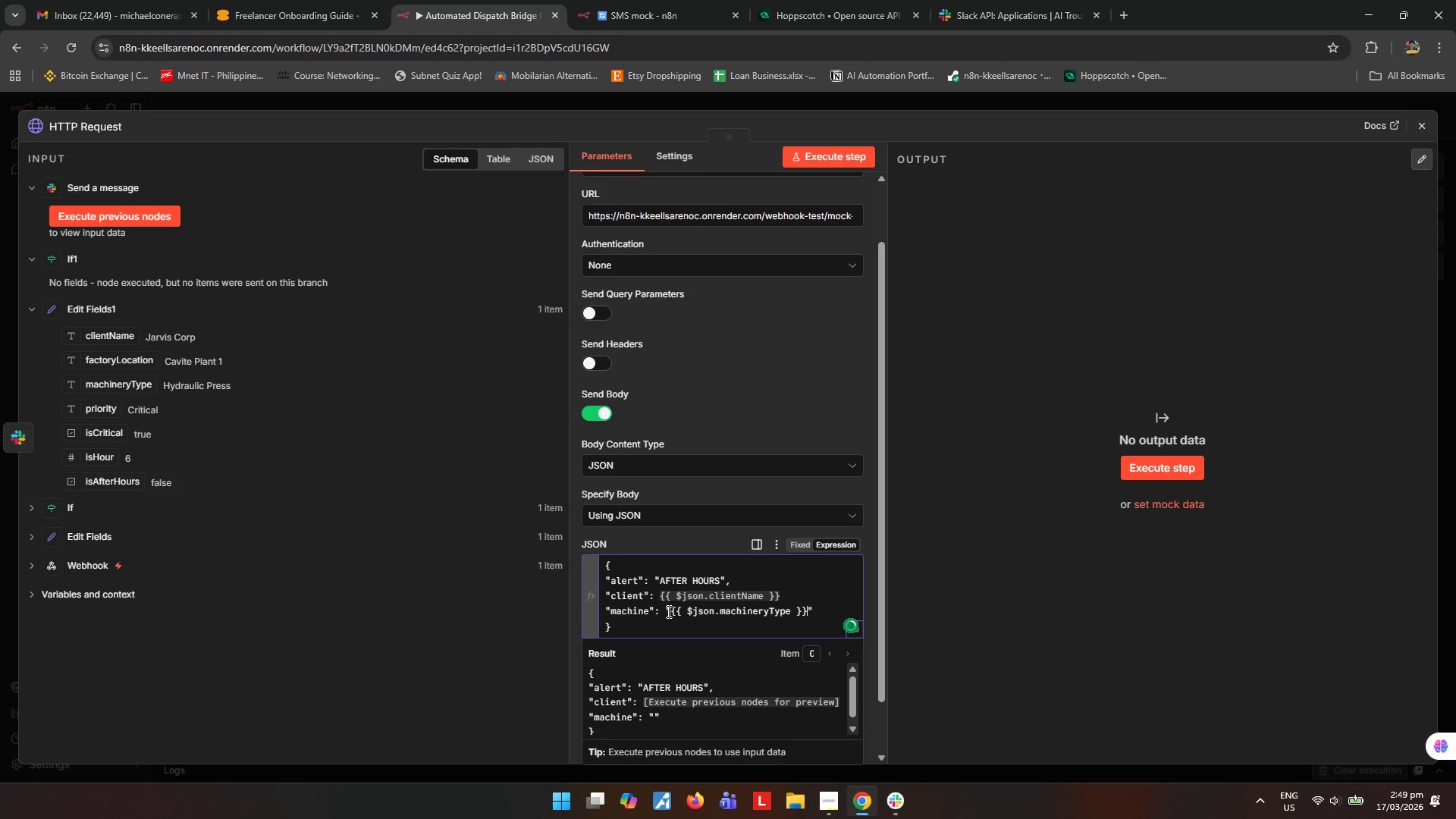 
key(ArrowRight)
 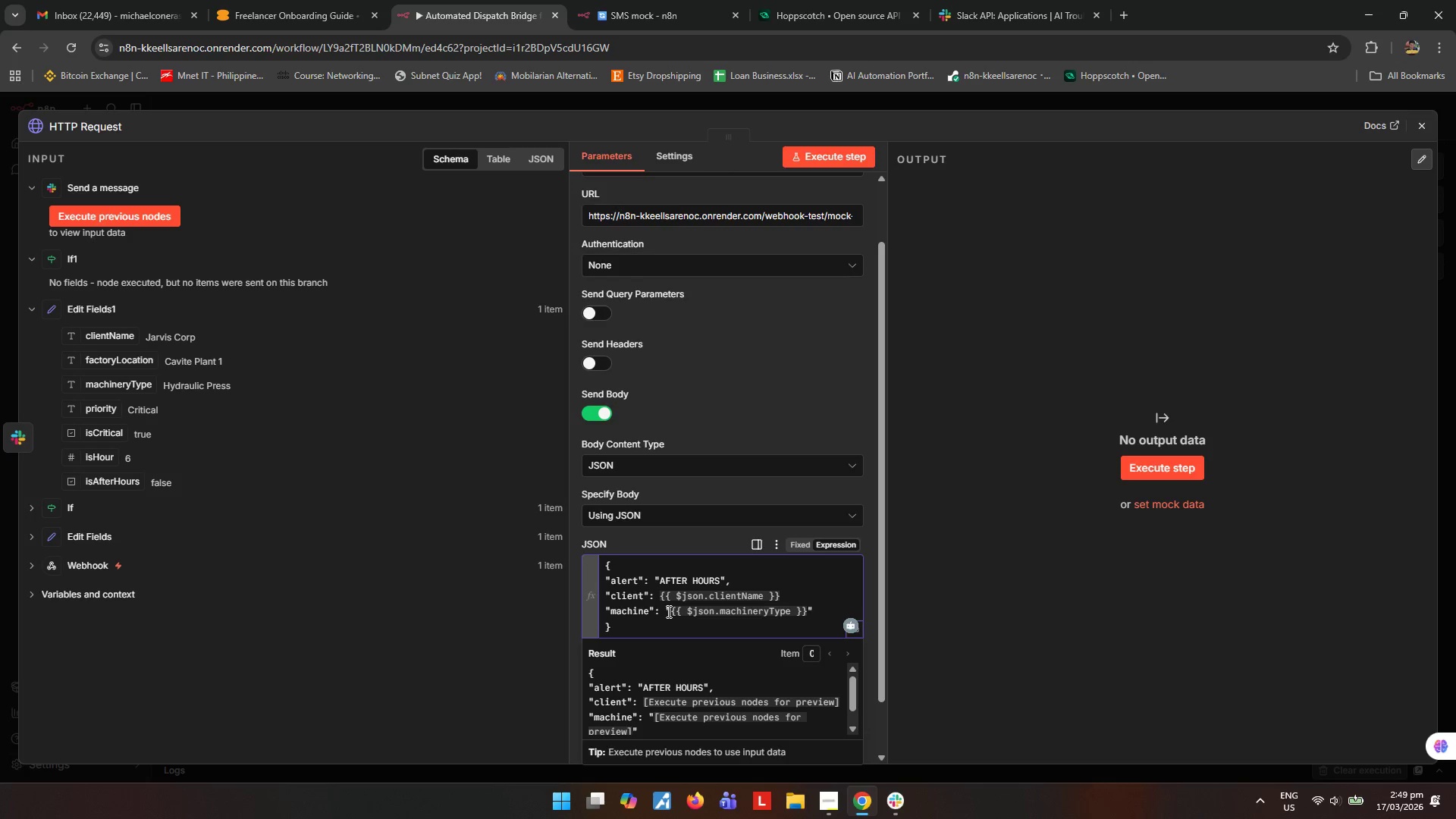 
key(Comma)
 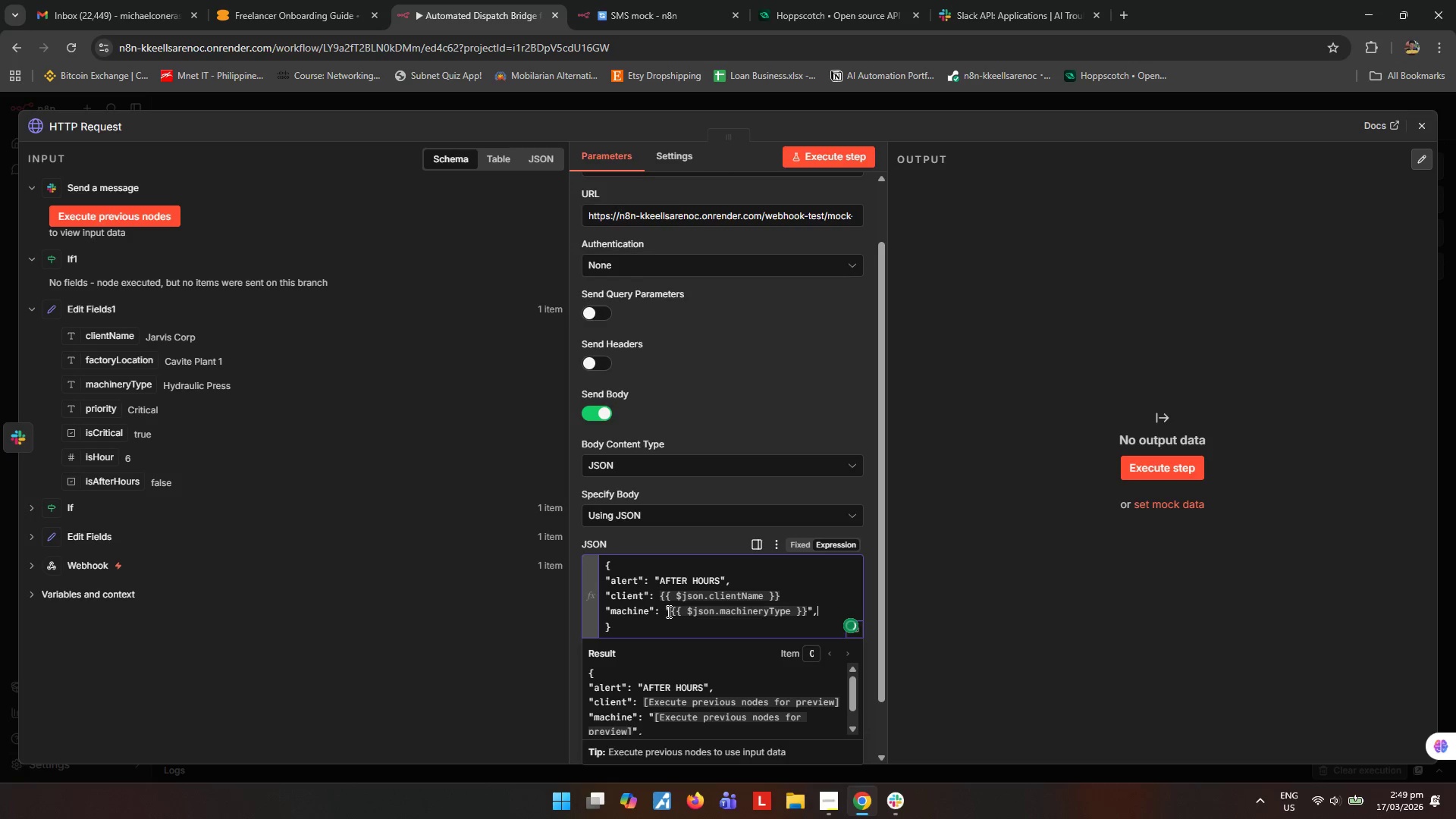 
key(ArrowUp)
 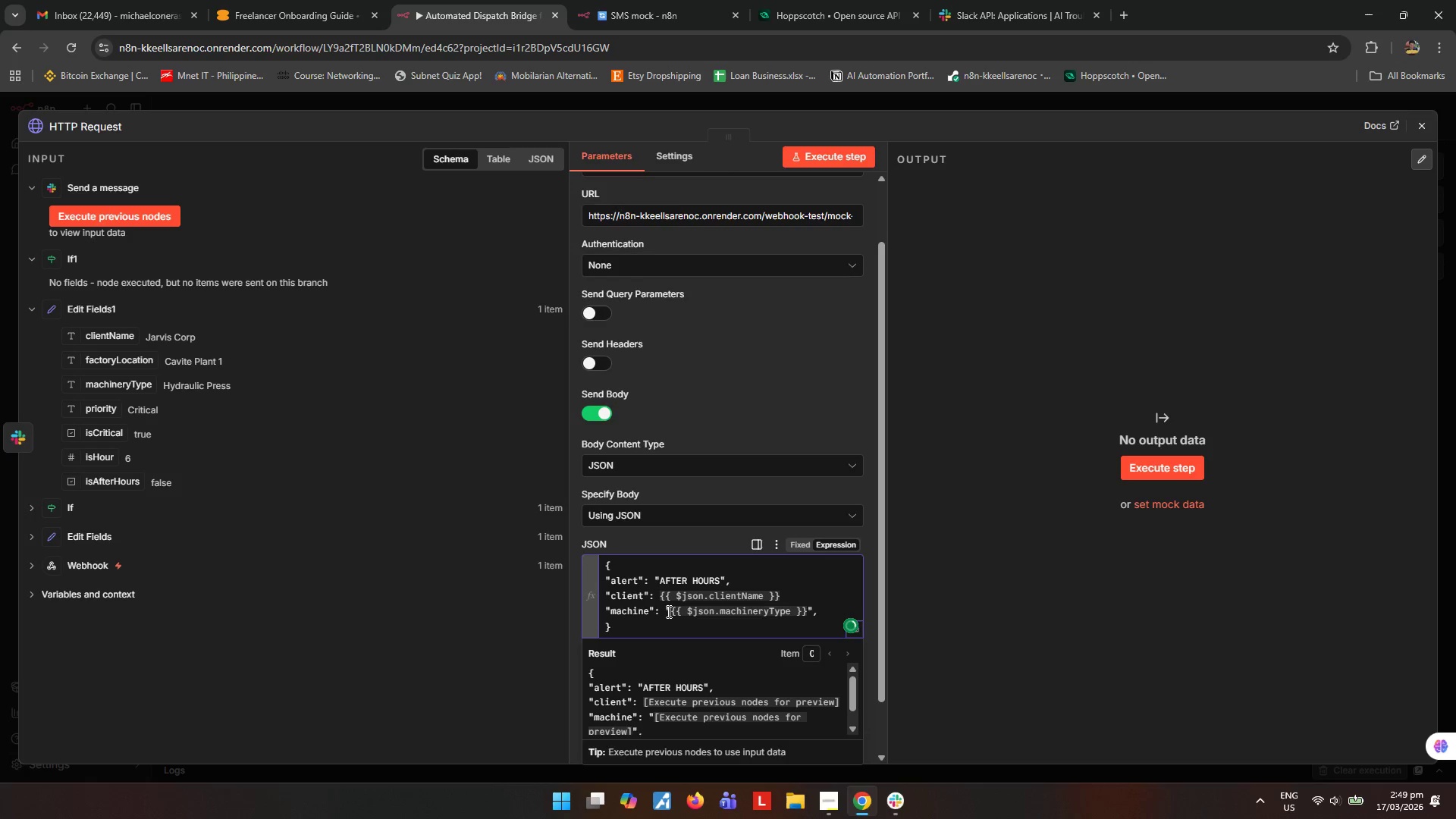 
hold_key(key=ArrowLeft, duration=1.12)
 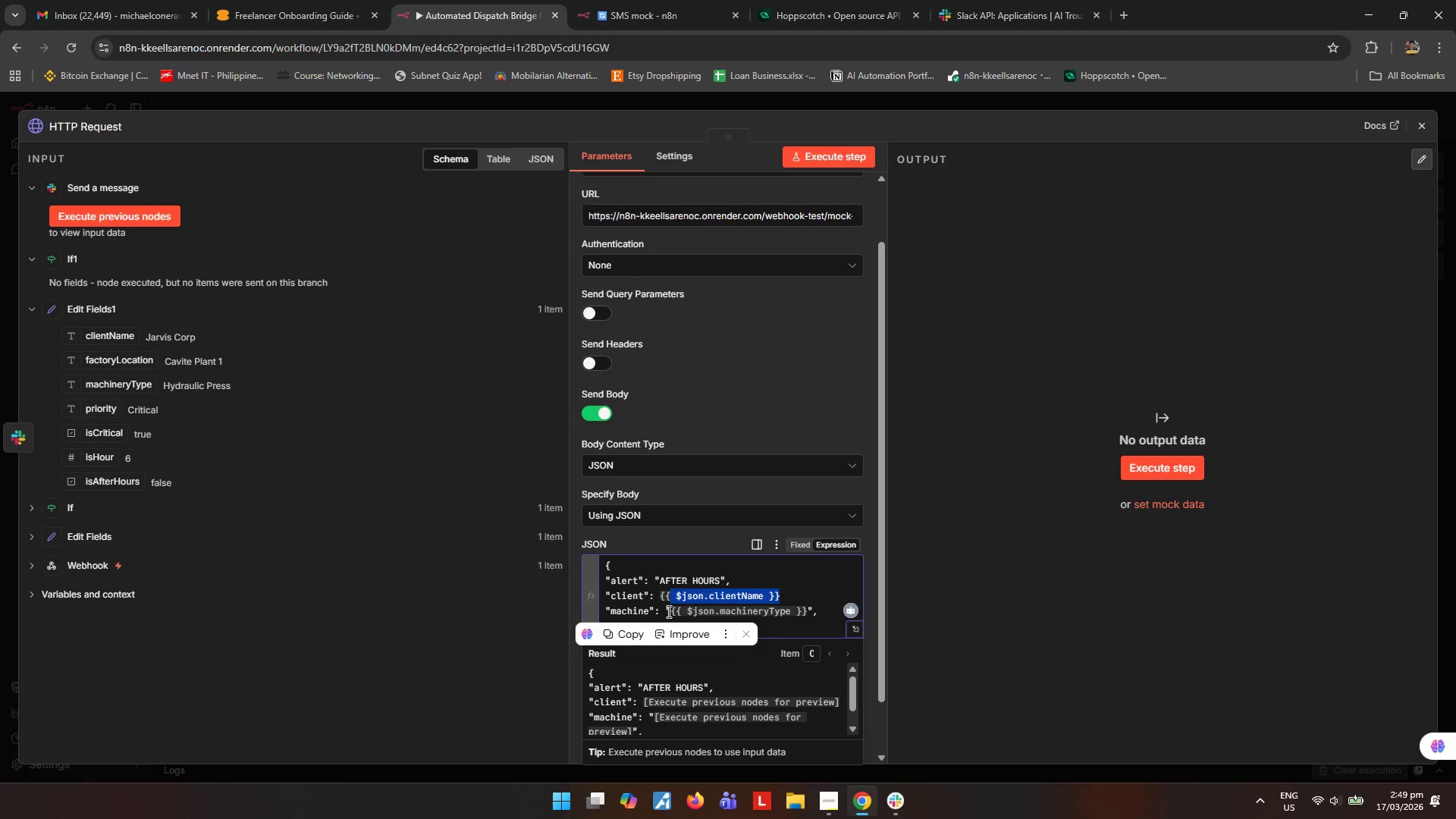 
key(Shift+ArrowLeft)
 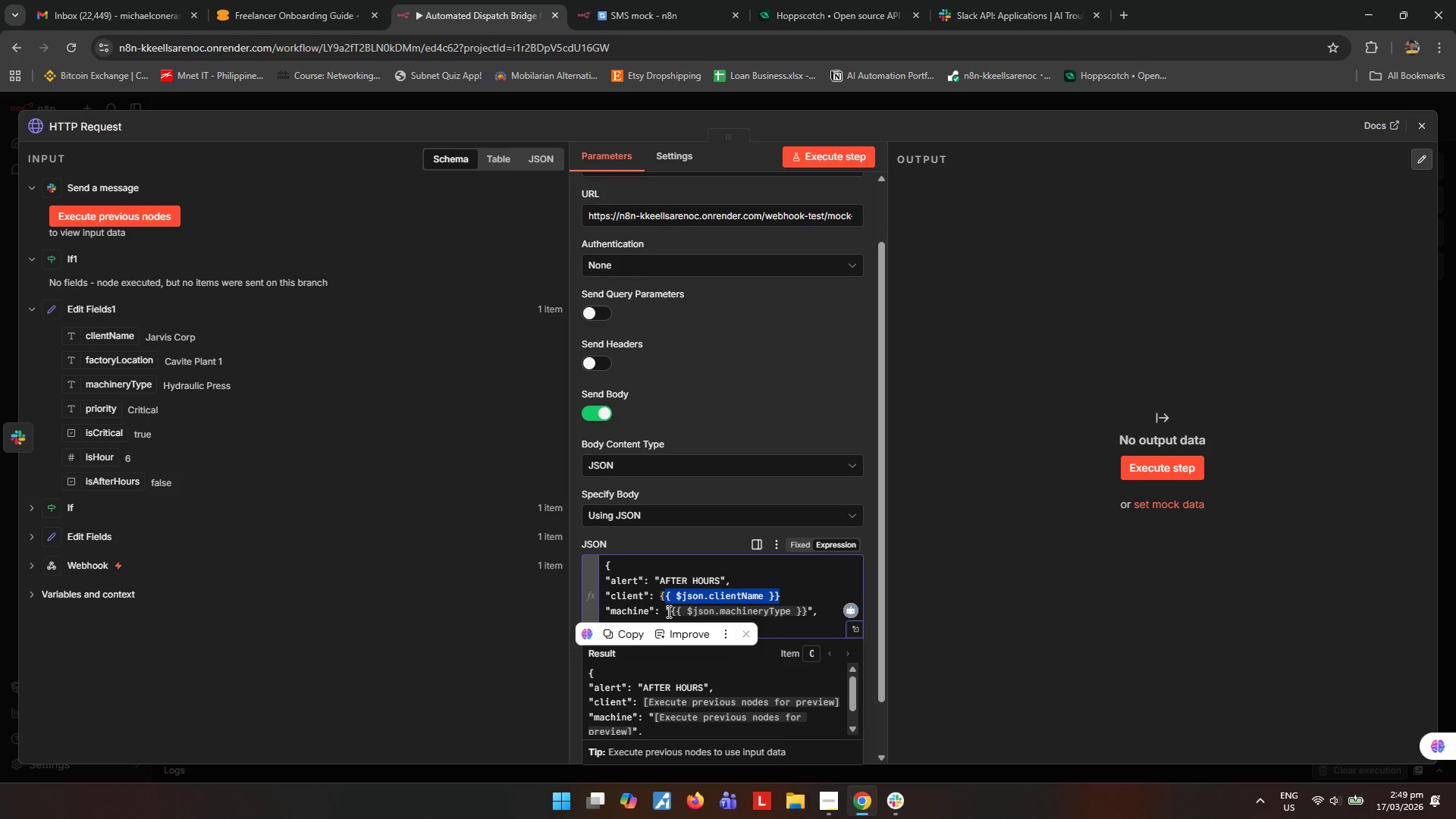 
key(Shift+ArrowLeft)
 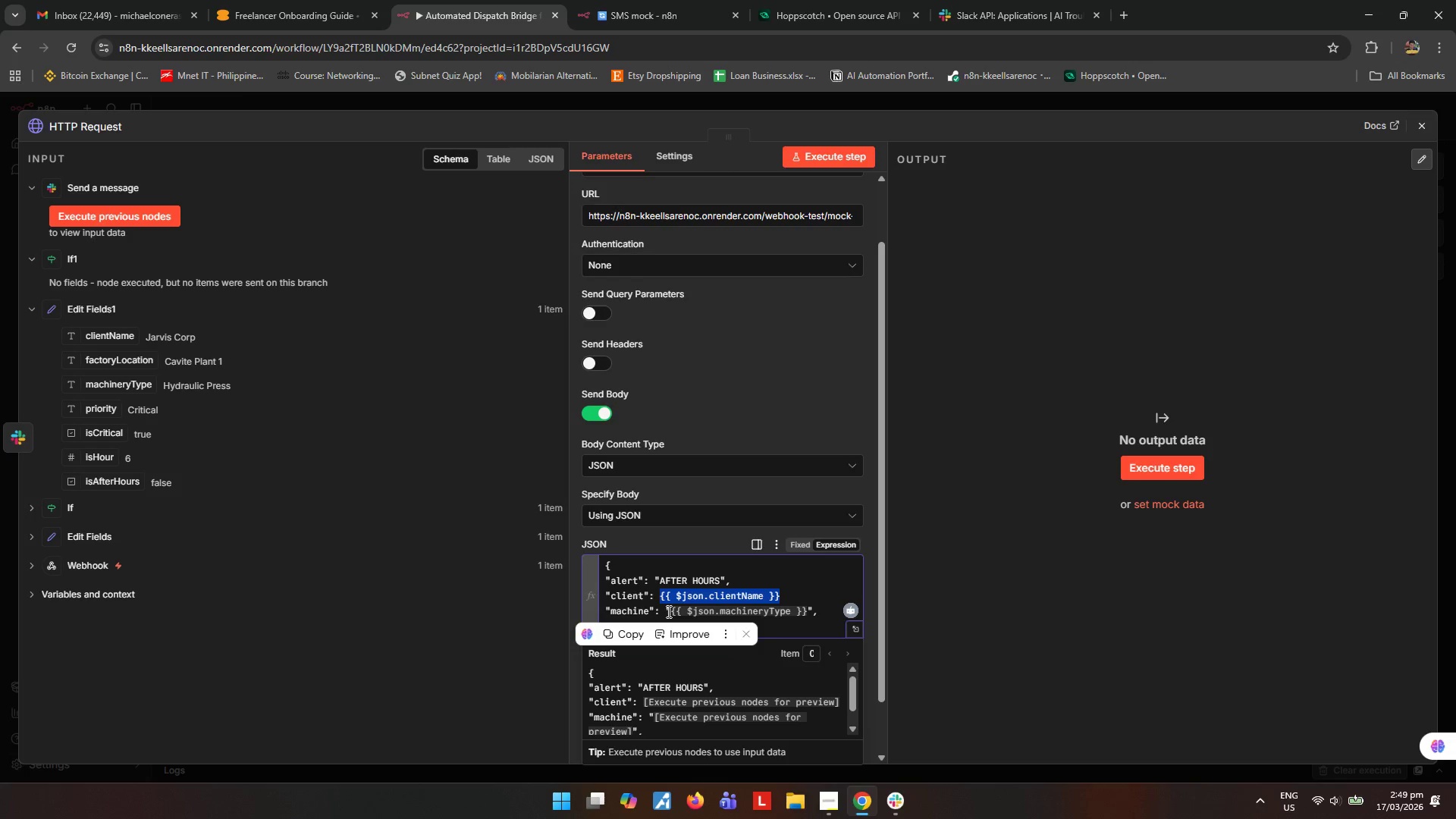 
key(Control+ControlLeft)
 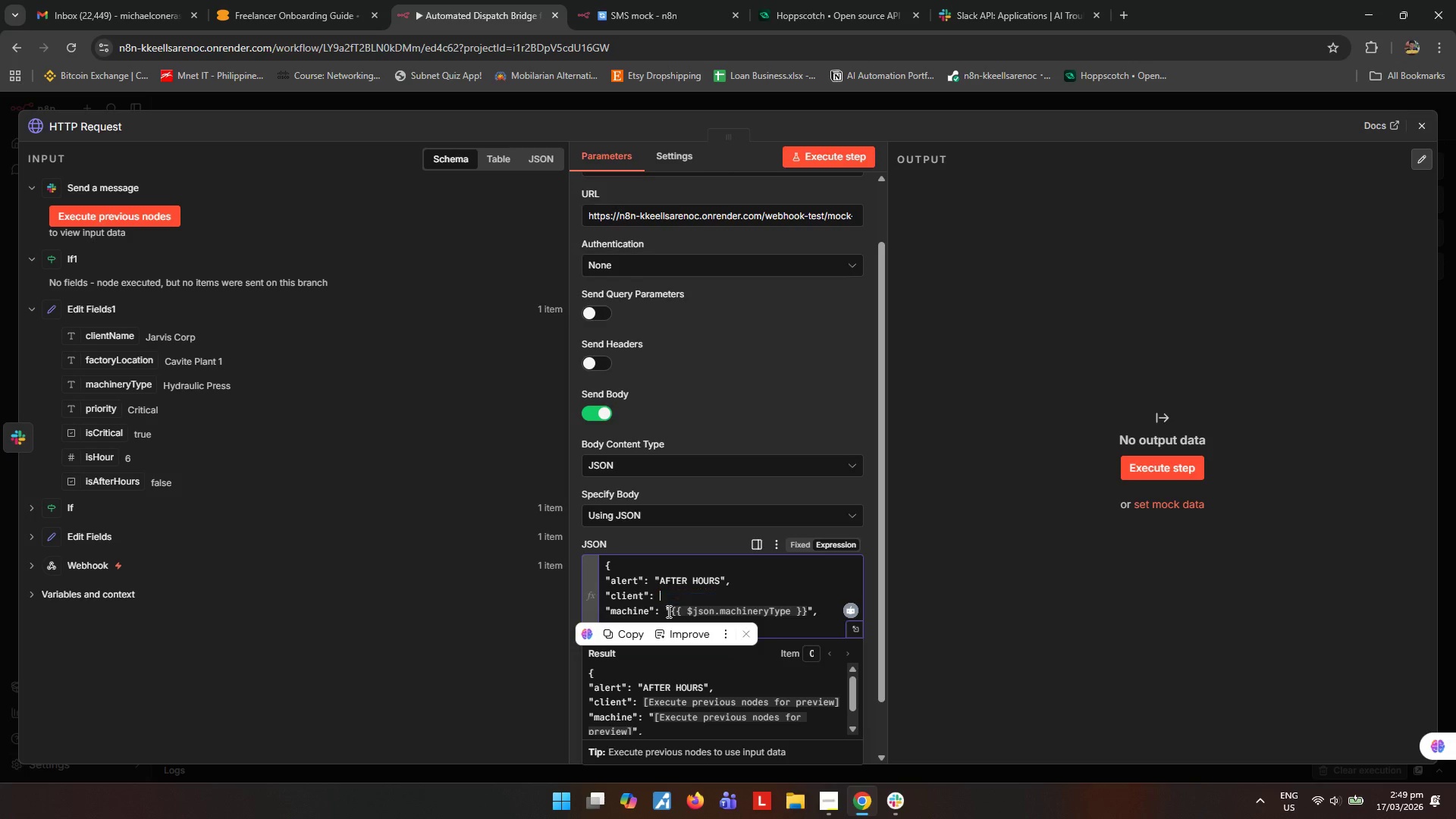 
key(Control+X)
 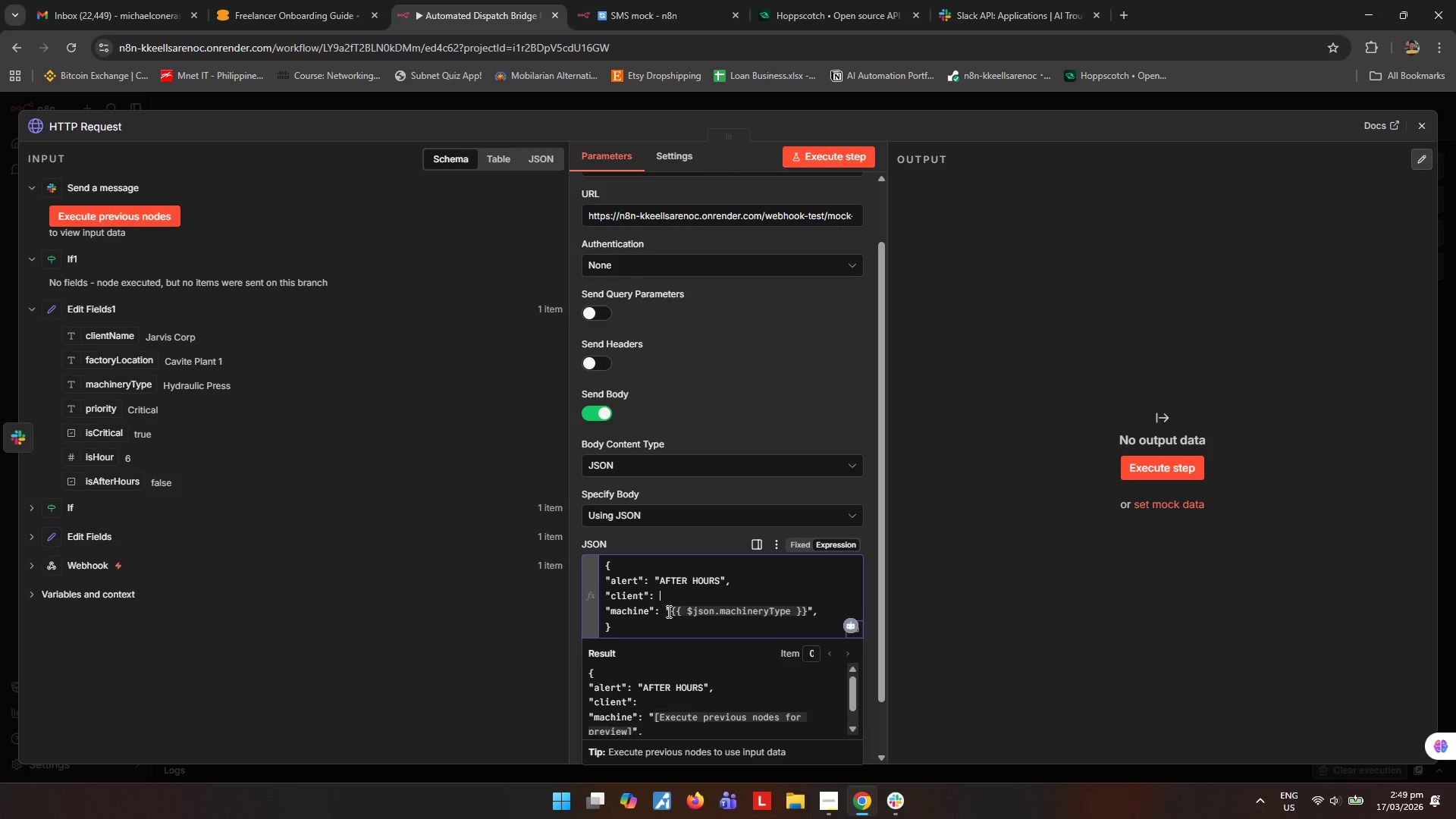 
key(Control+Shift+ShiftRight)
 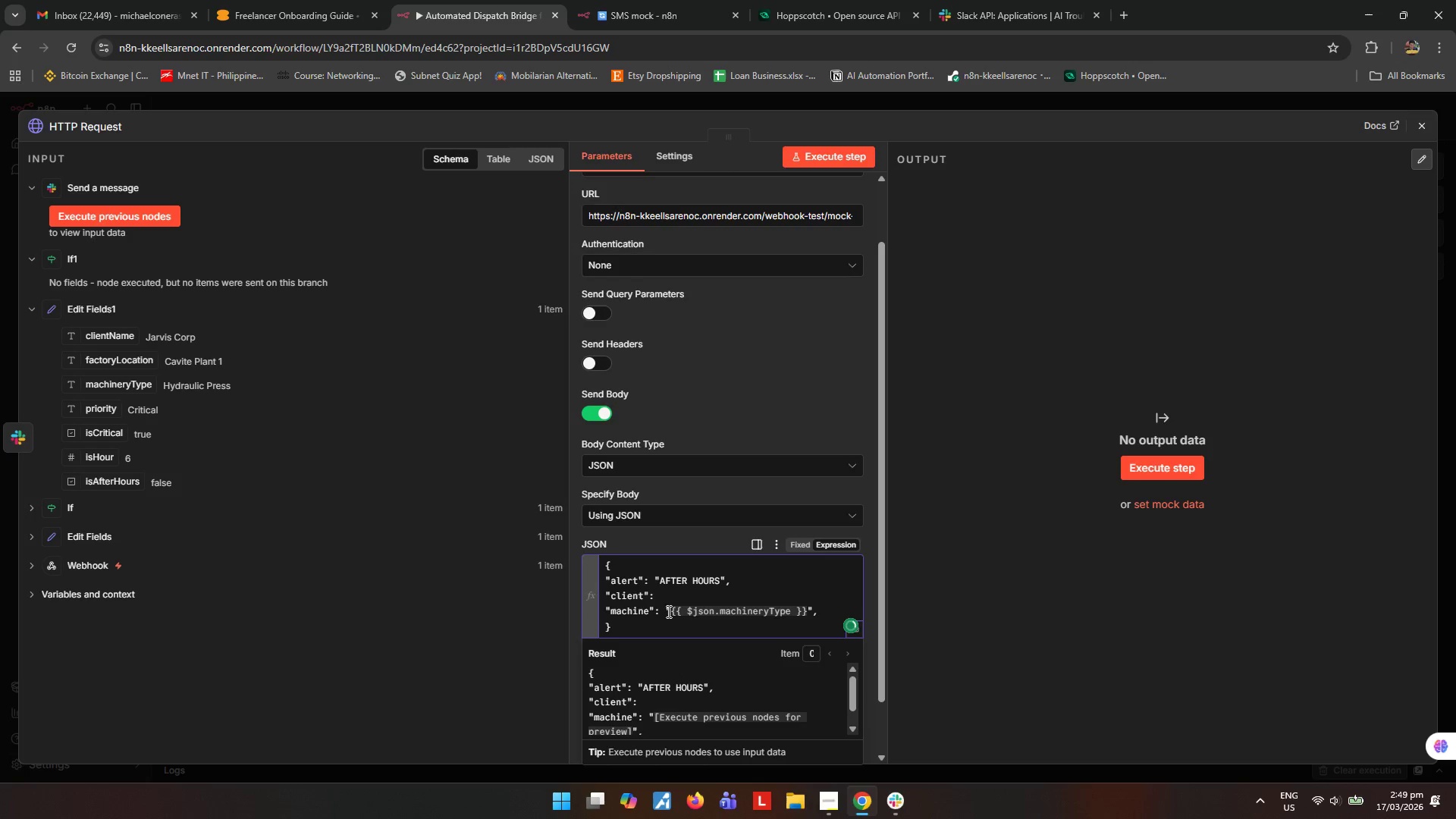 
key(Control+Shift+Quote)
 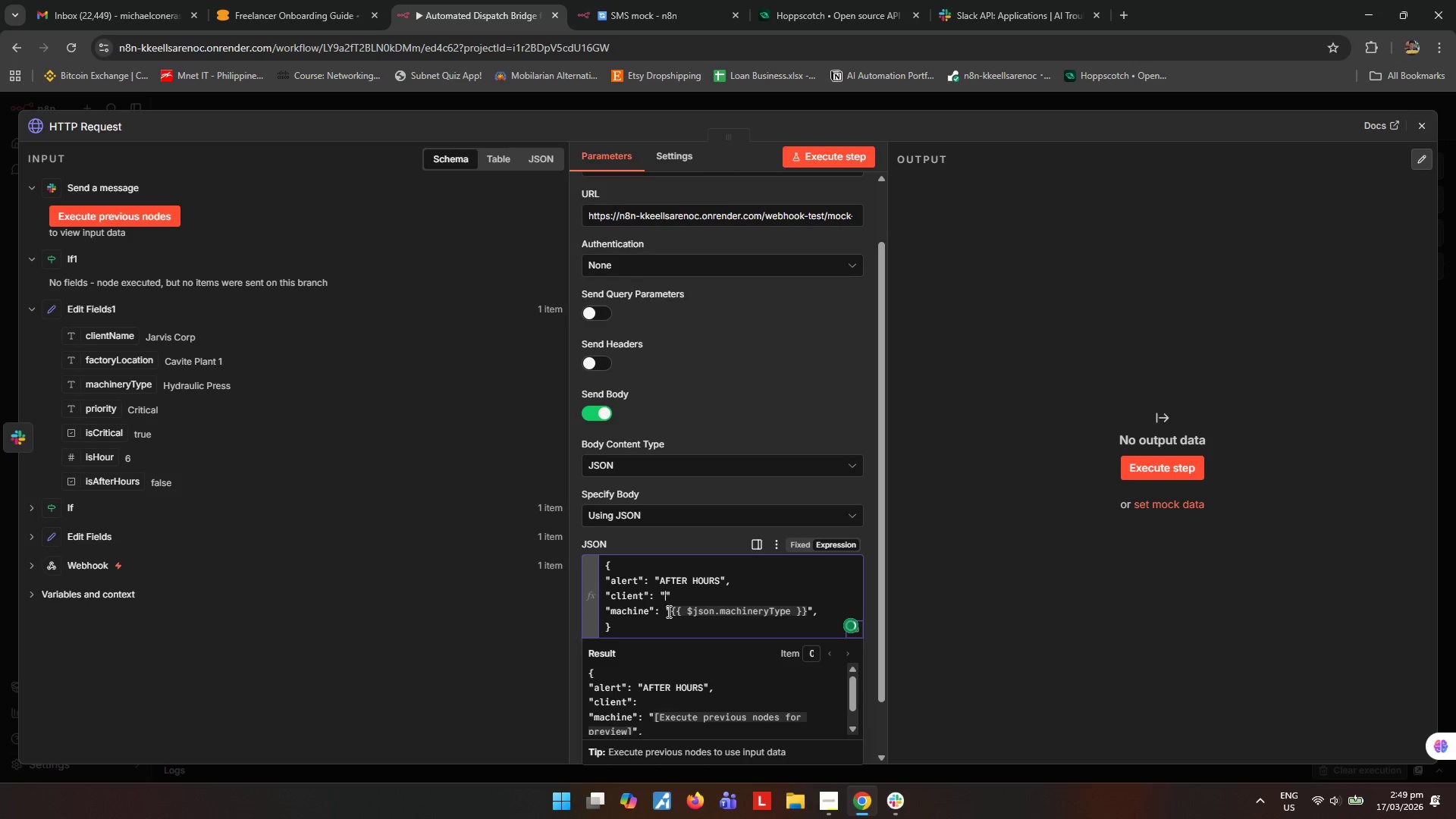 
key(Control+ControlLeft)
 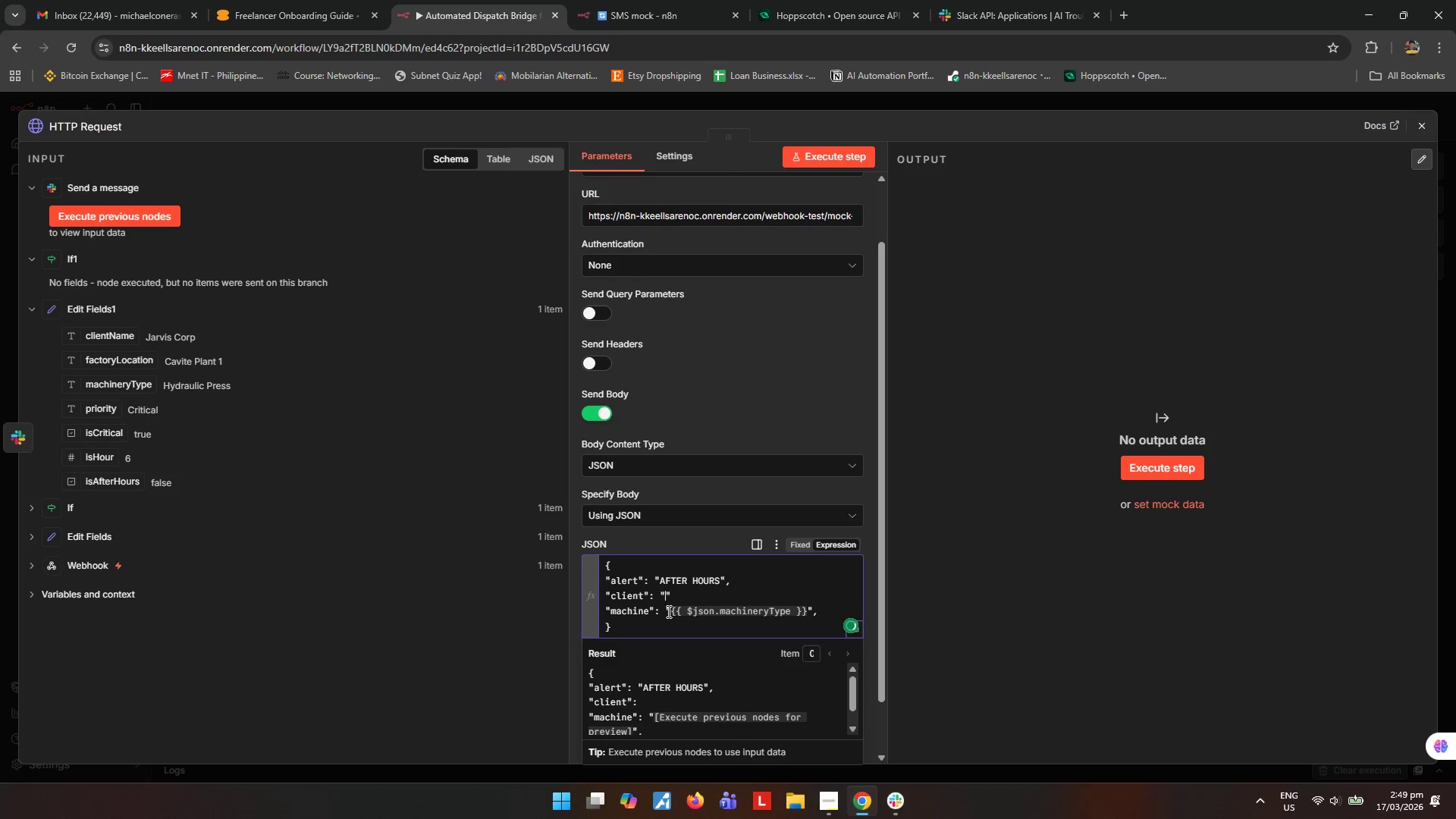 
key(Control+V)
 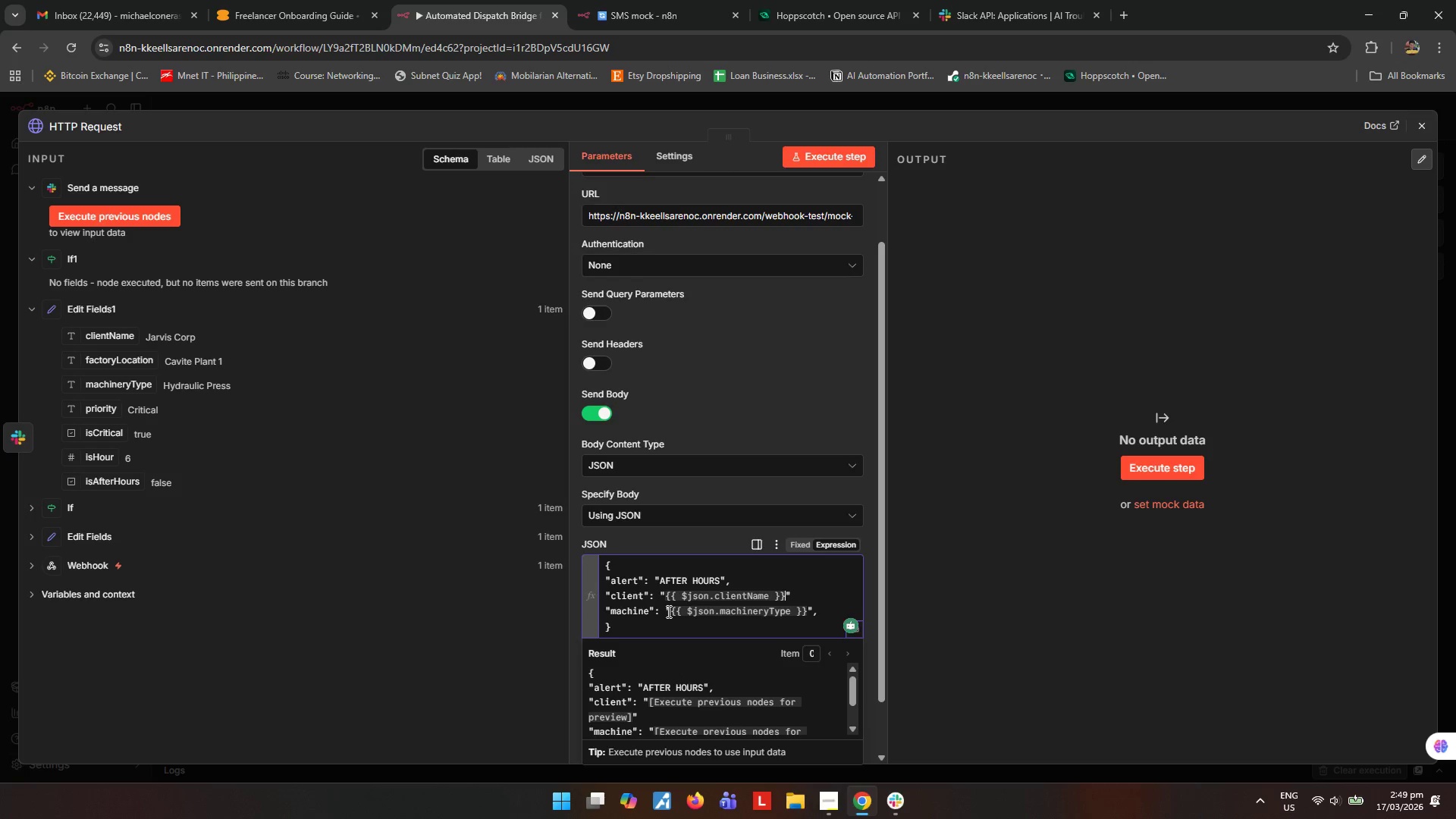 
key(Control+ArrowRight)
 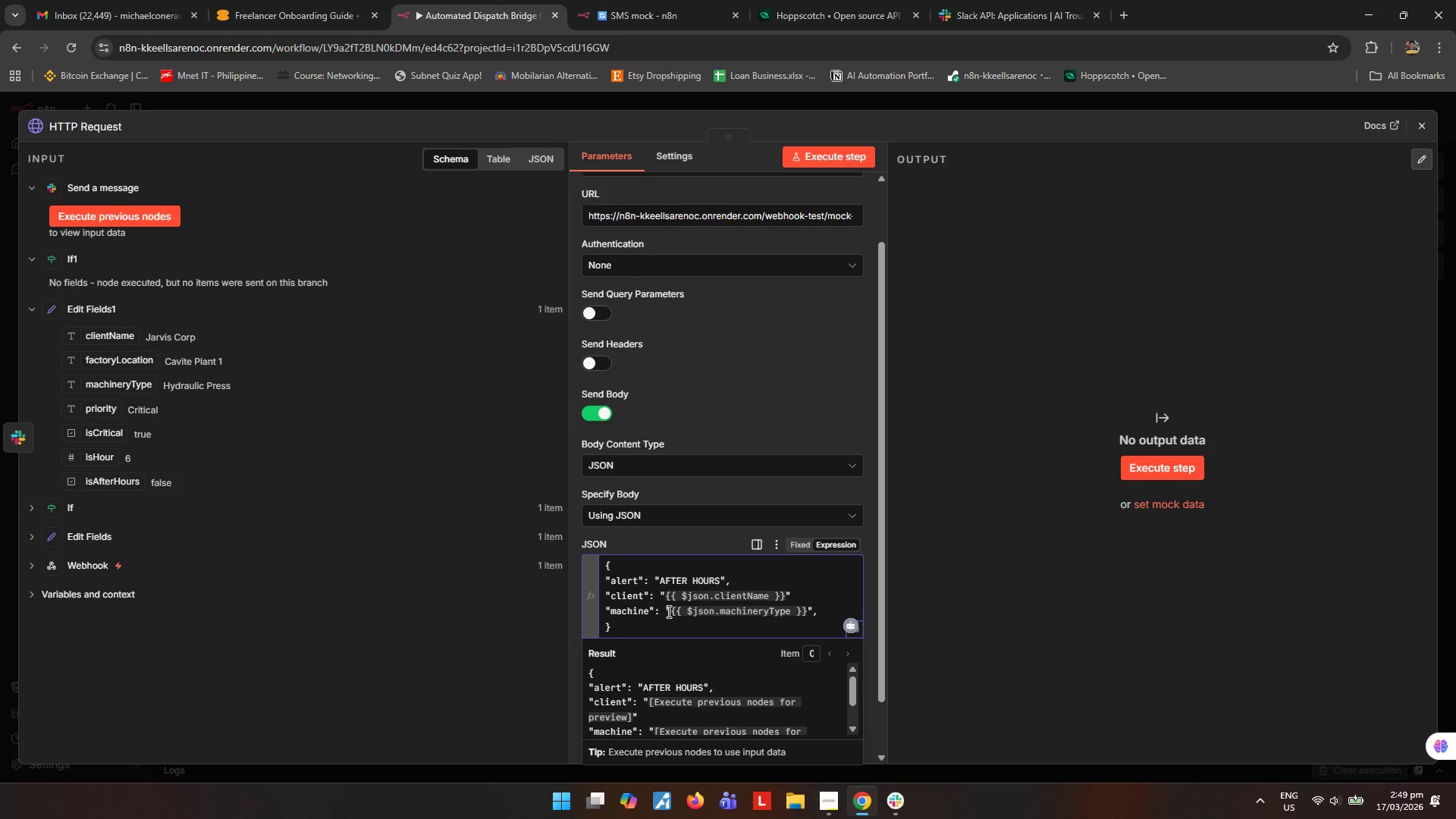 
key(Control+Comma)
 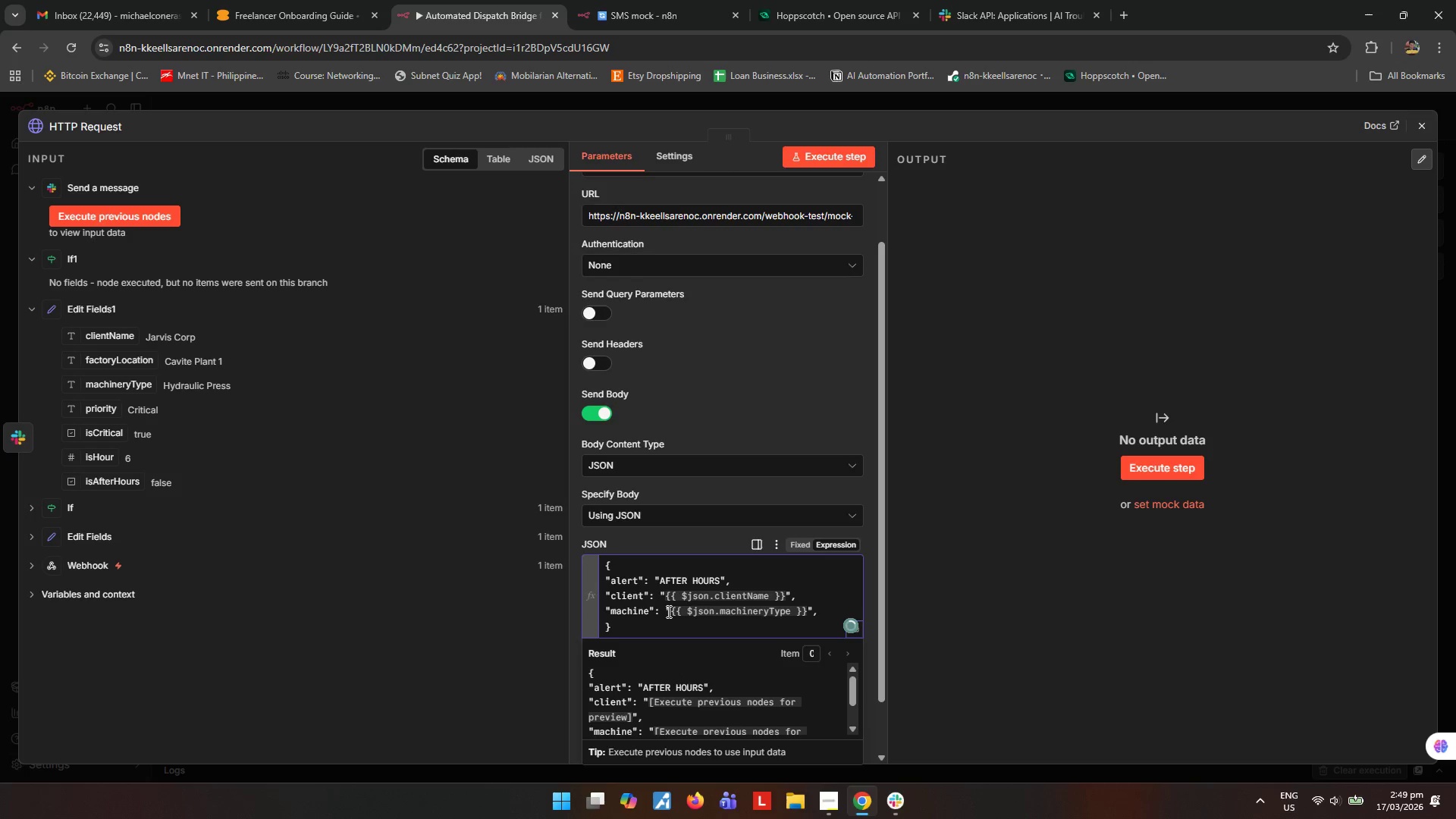 
key(ArrowDown)
 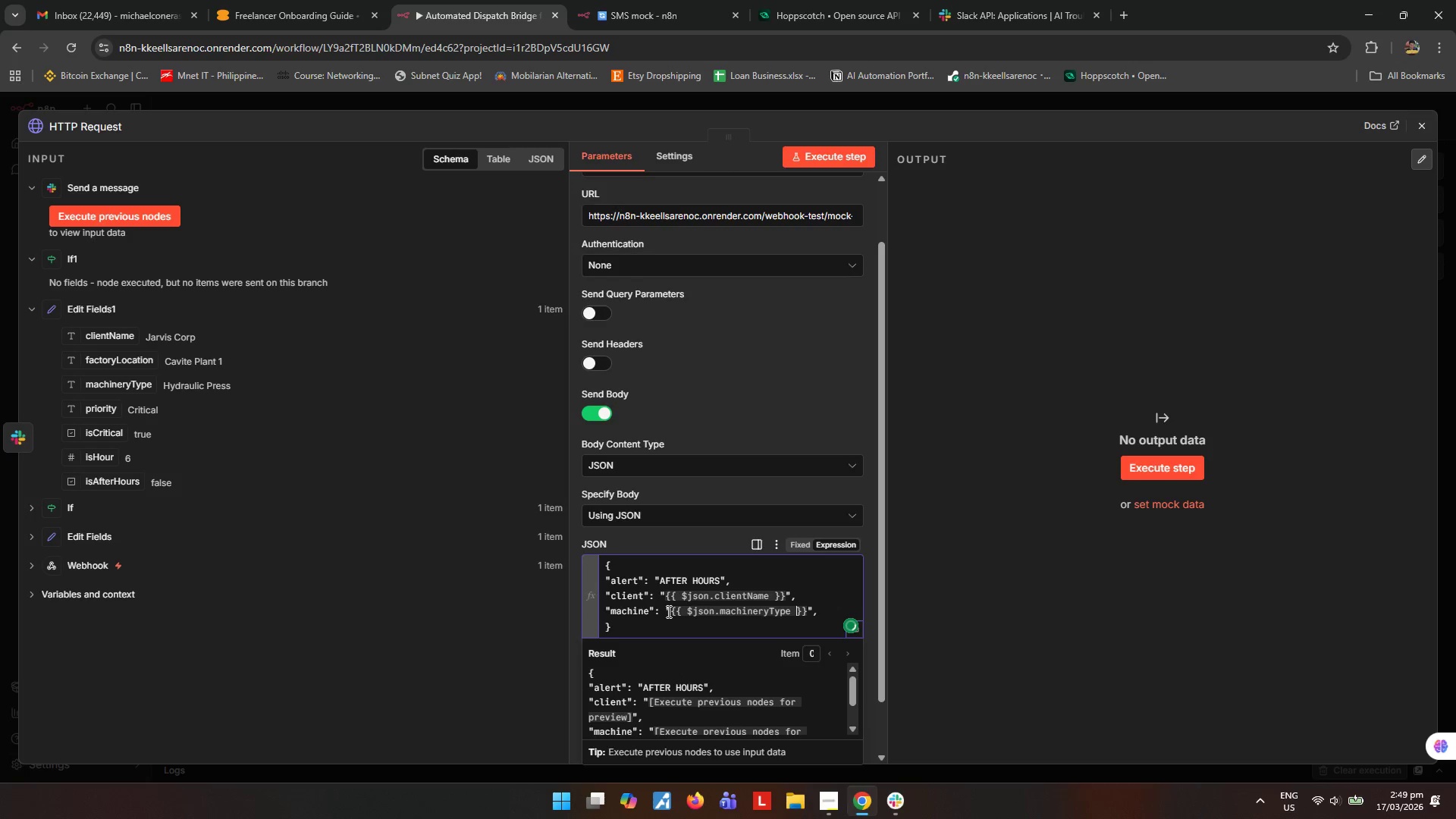 
key(ArrowDown)
 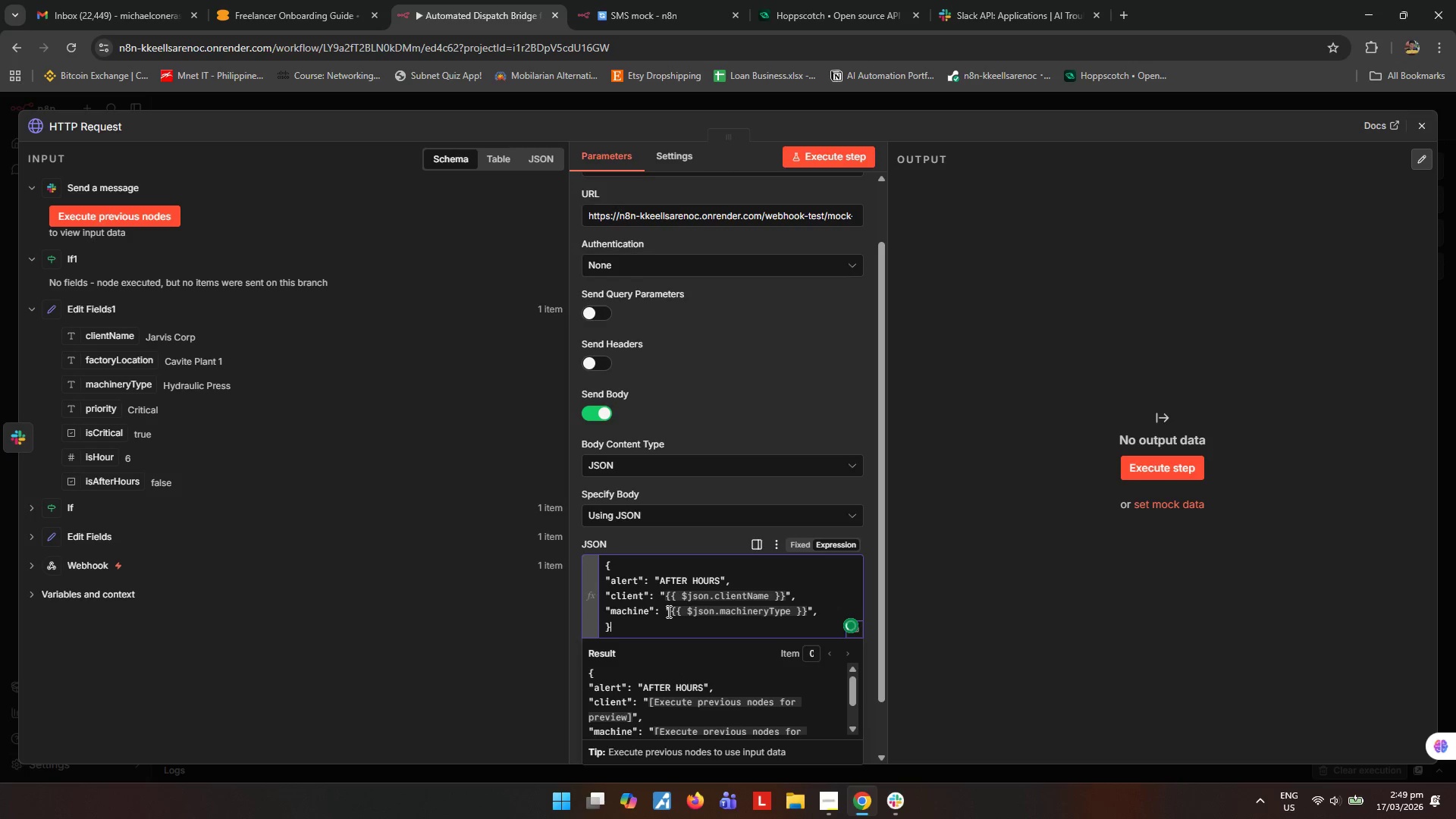 
key(ArrowUp)
 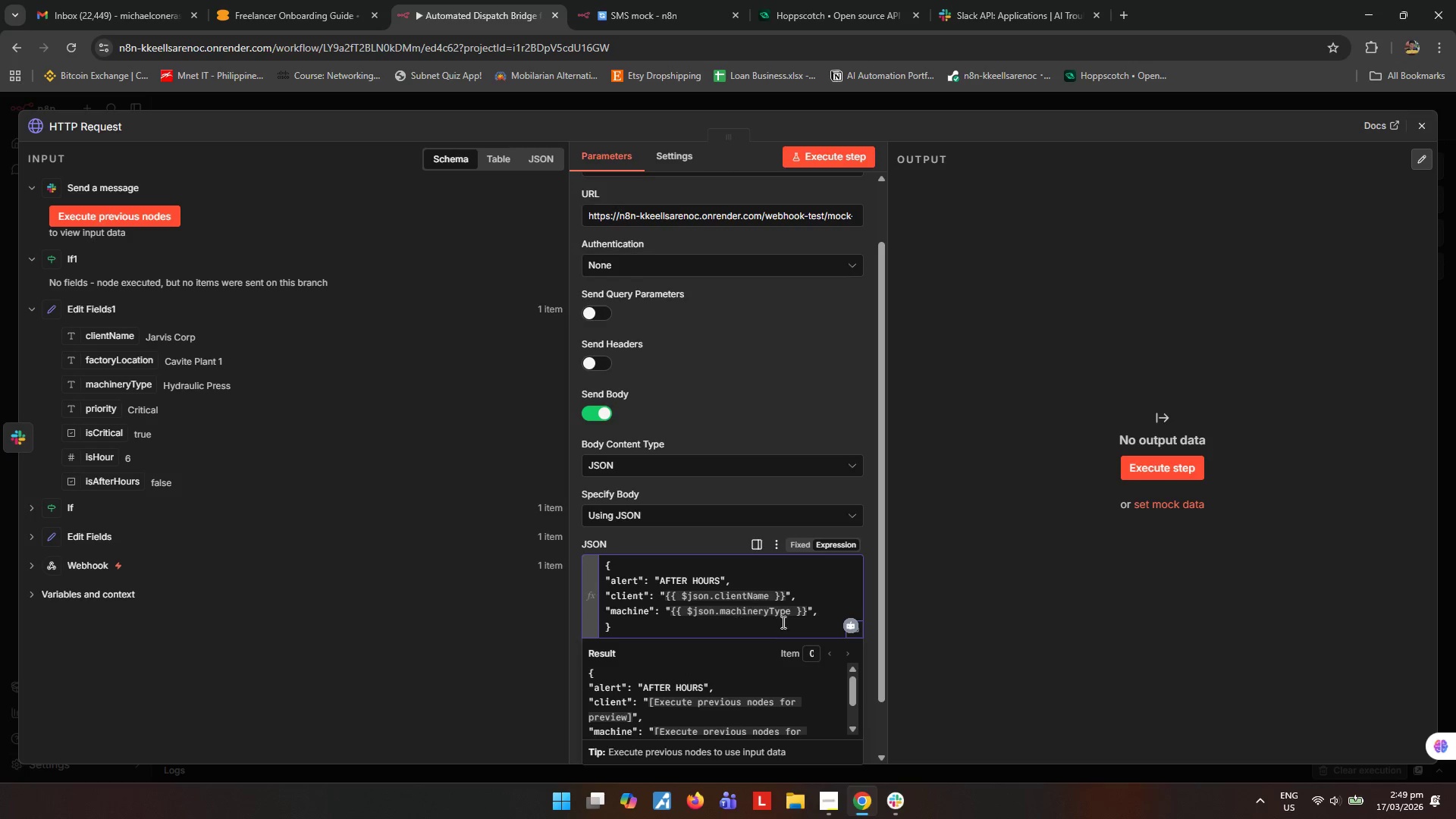 
left_click([819, 612])
 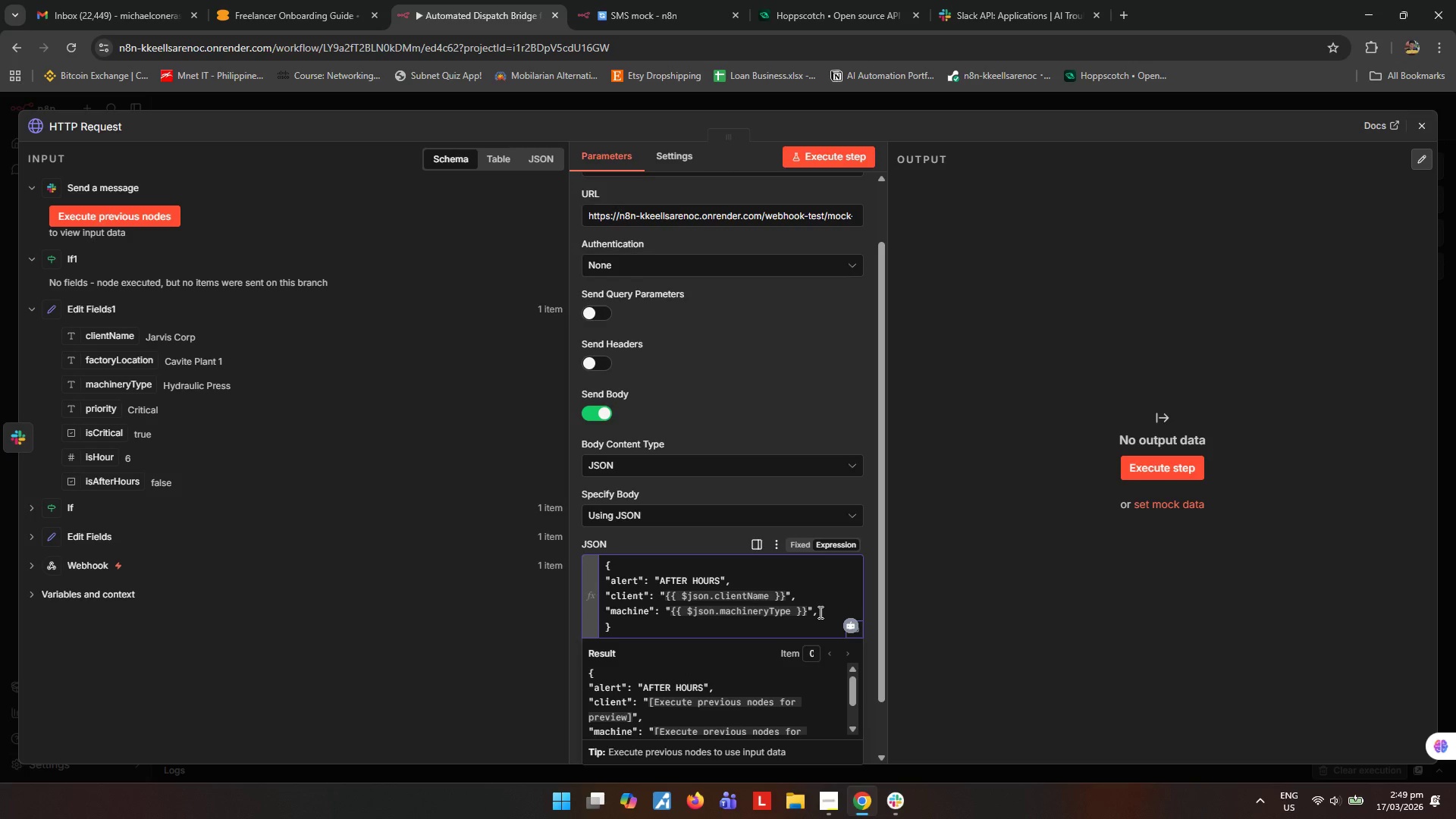 
key(Enter)
 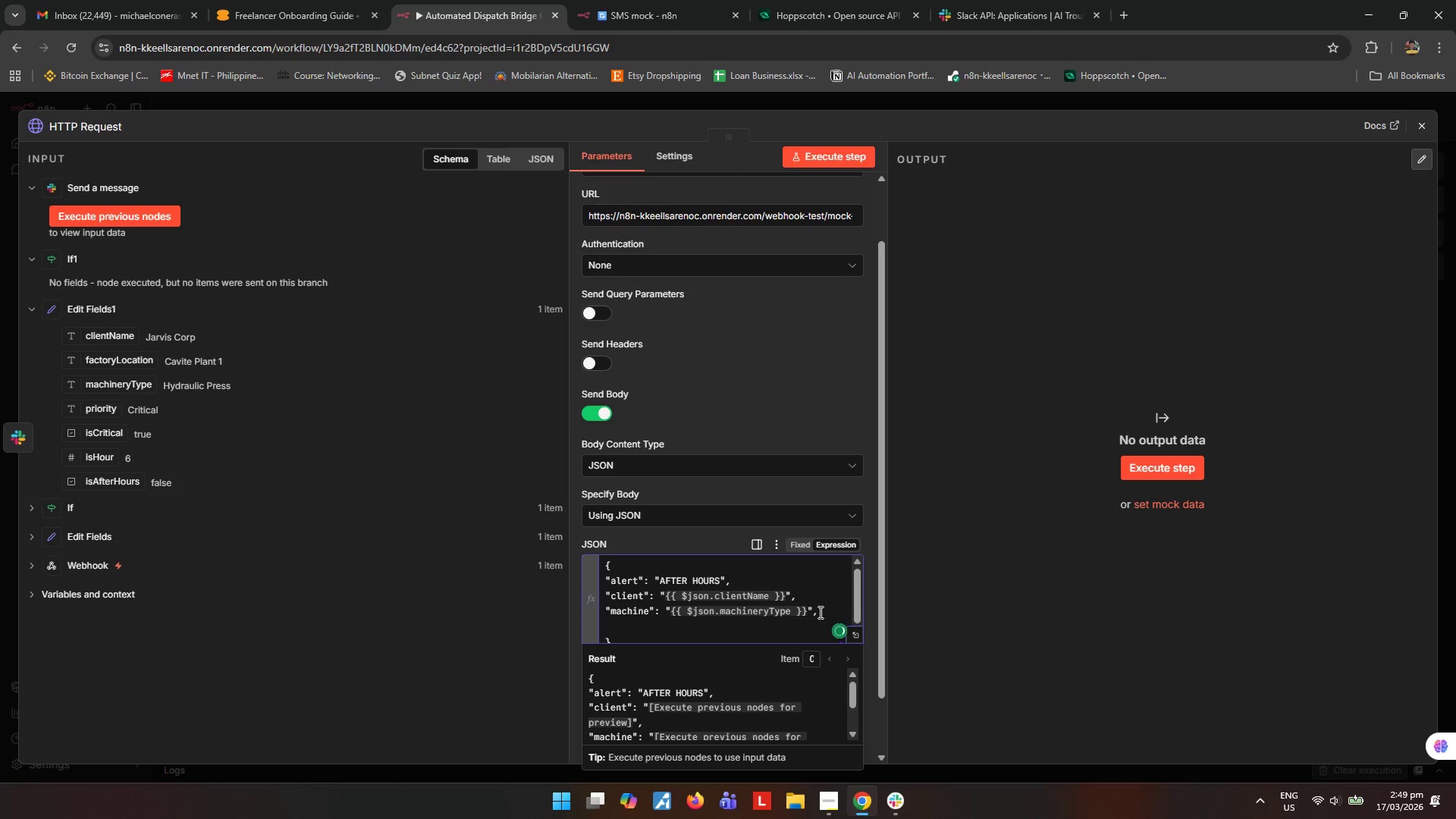 
key(Shift+ShiftRight)
 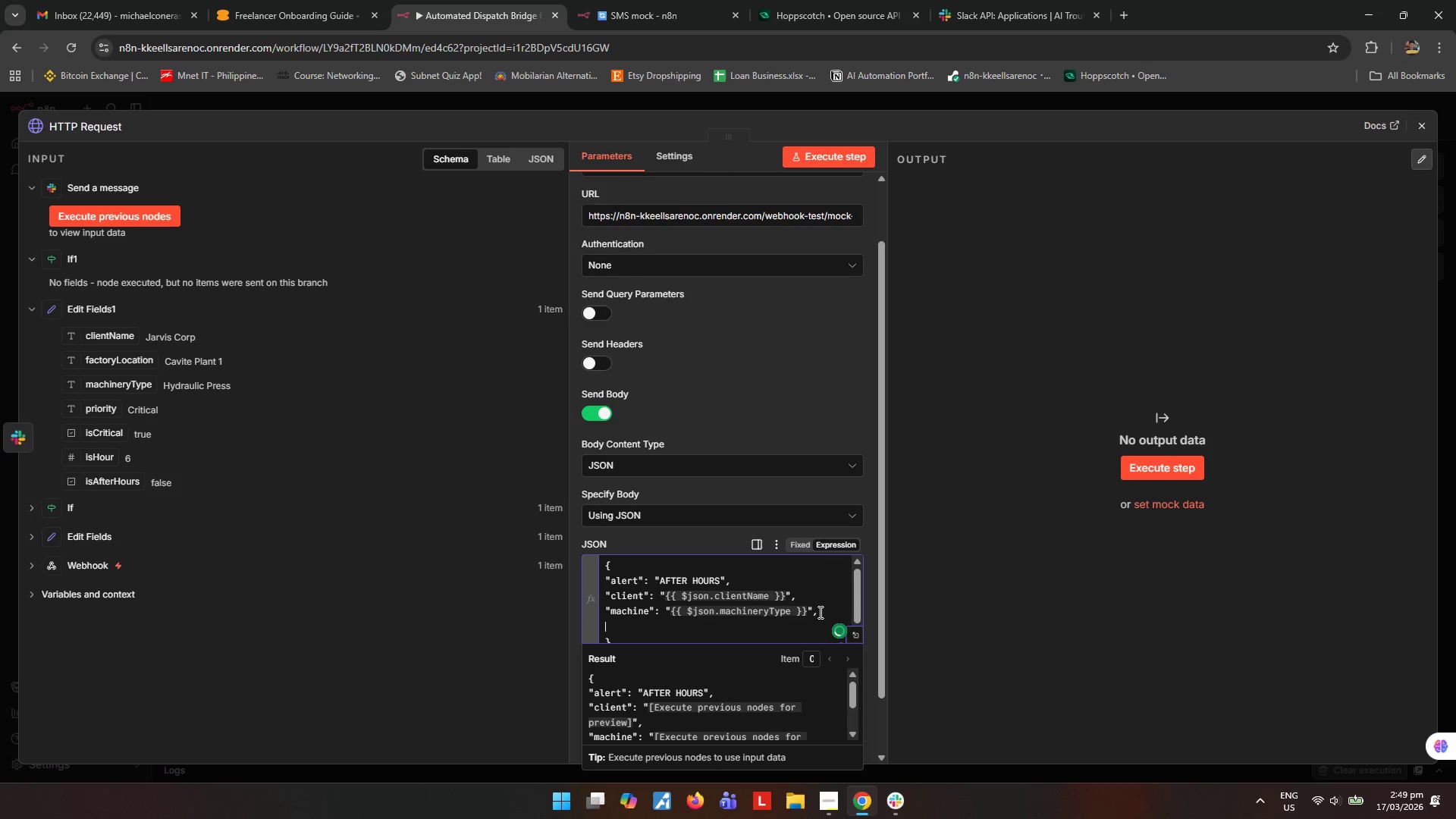 
key(Shift+Quote)
 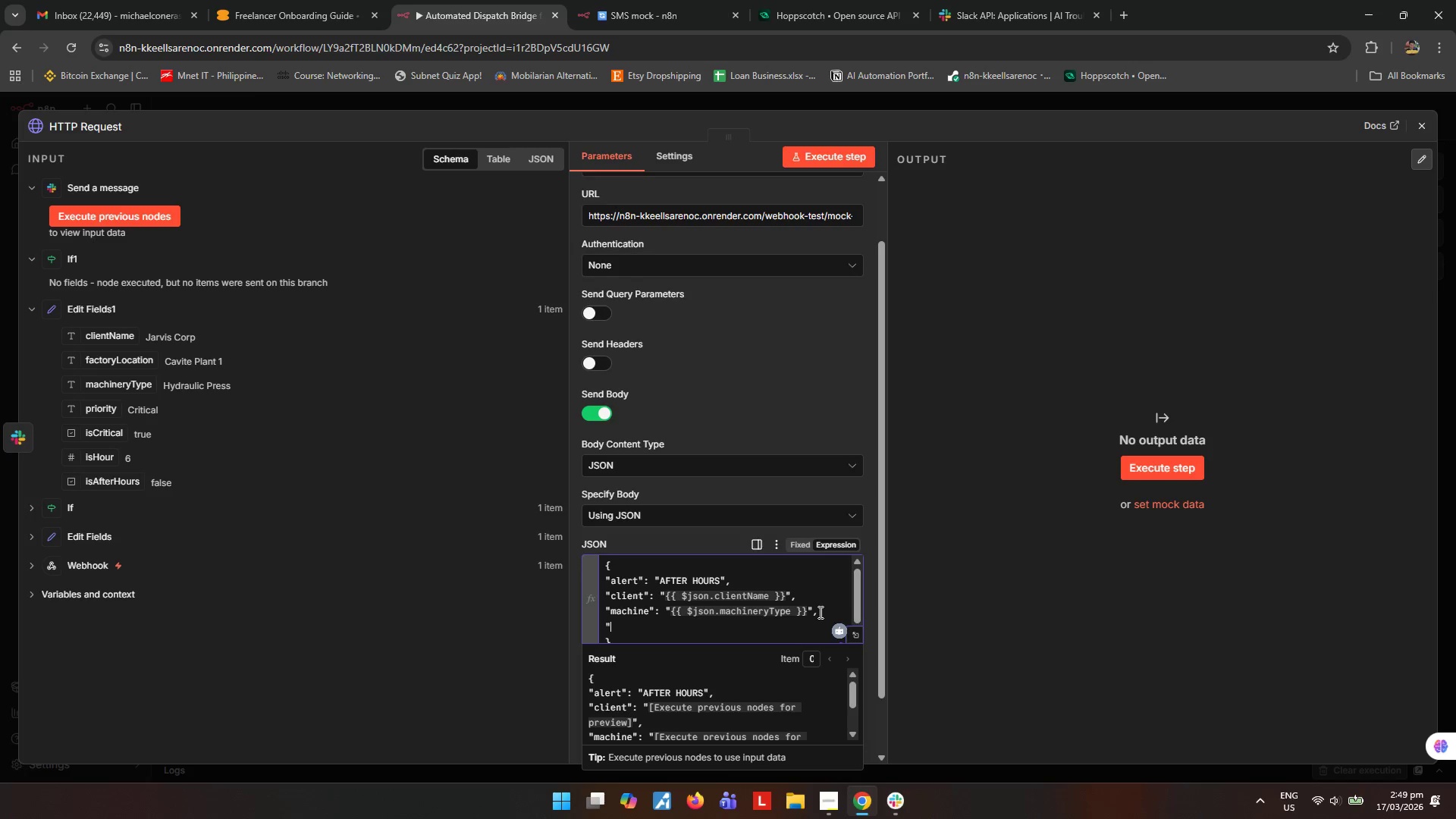 
wait(8.36)
 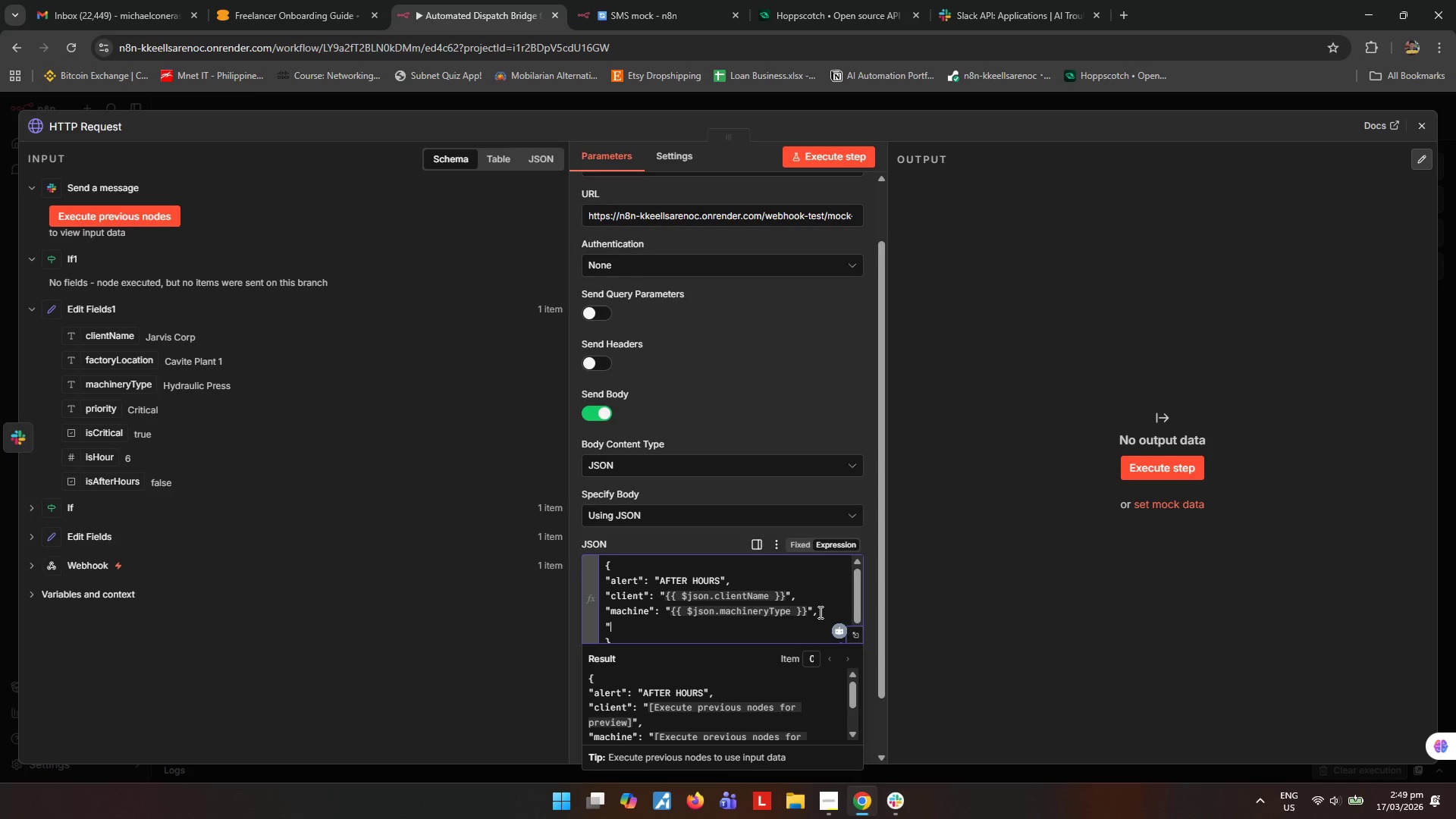 
key(Shift+ShiftRight)
 